 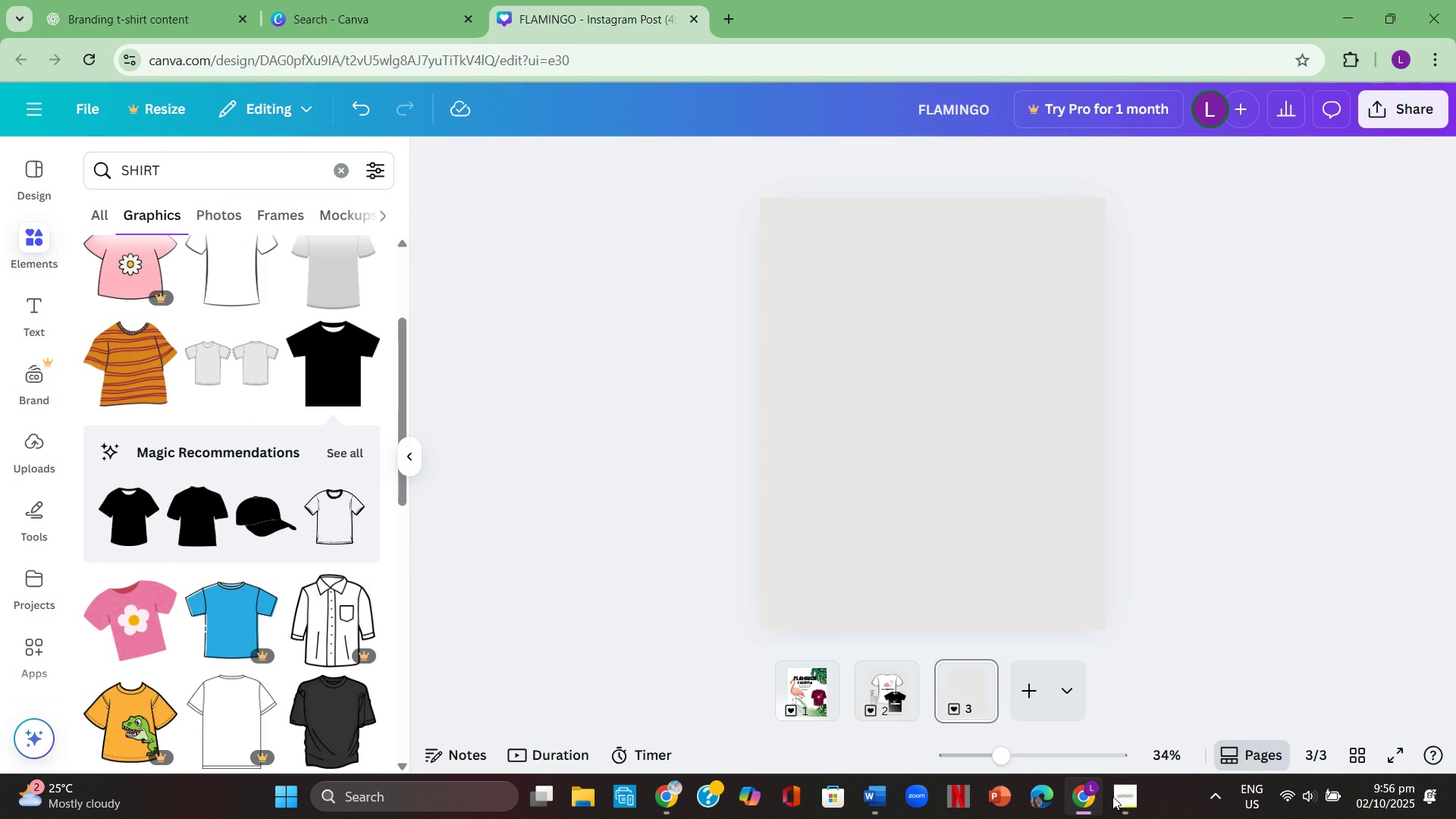 
left_click([1184, 518])
 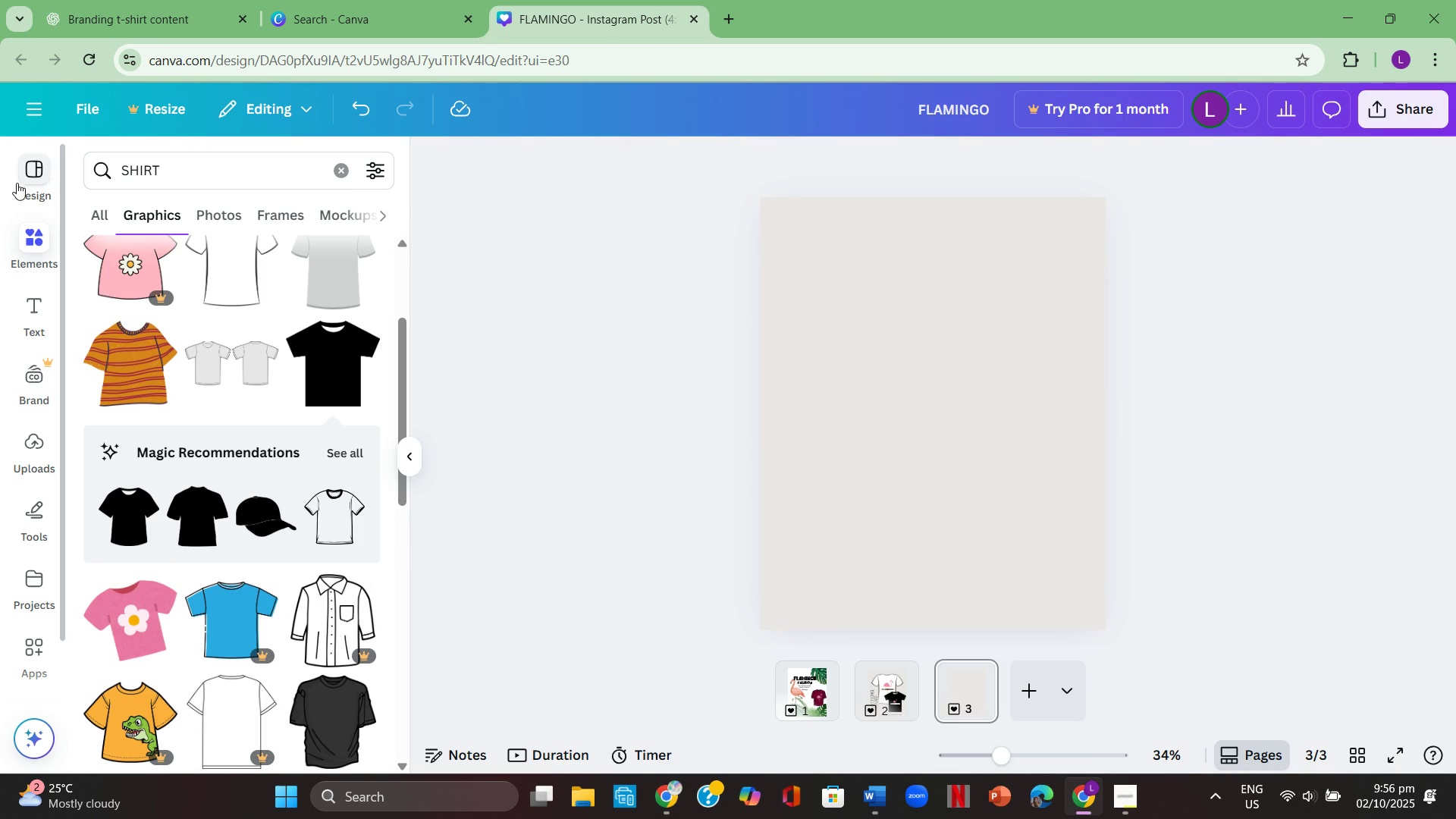 
left_click([24, 180])
 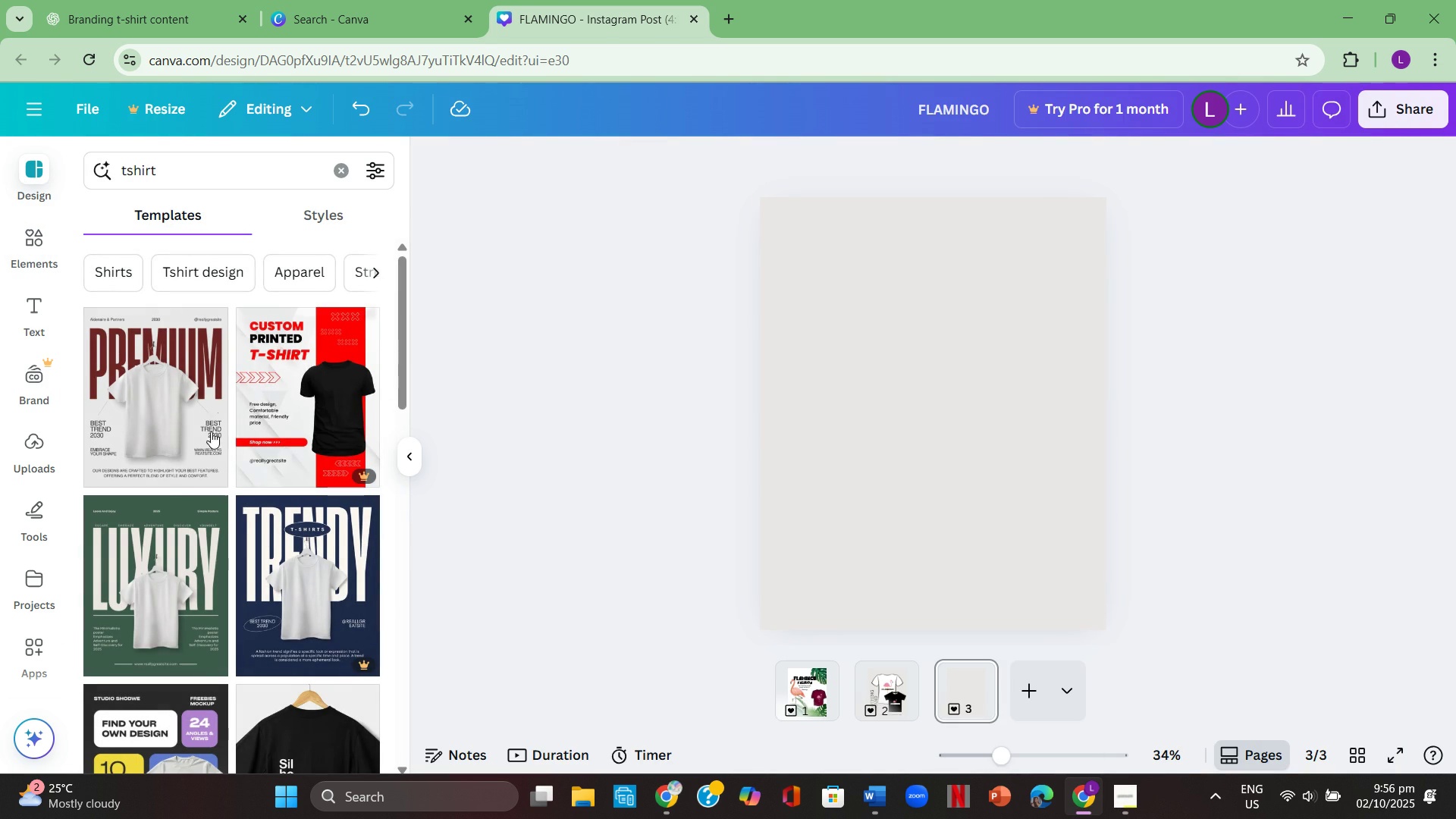 
scroll: coordinate [231, 484], scroll_direction: none, amount: 0.0
 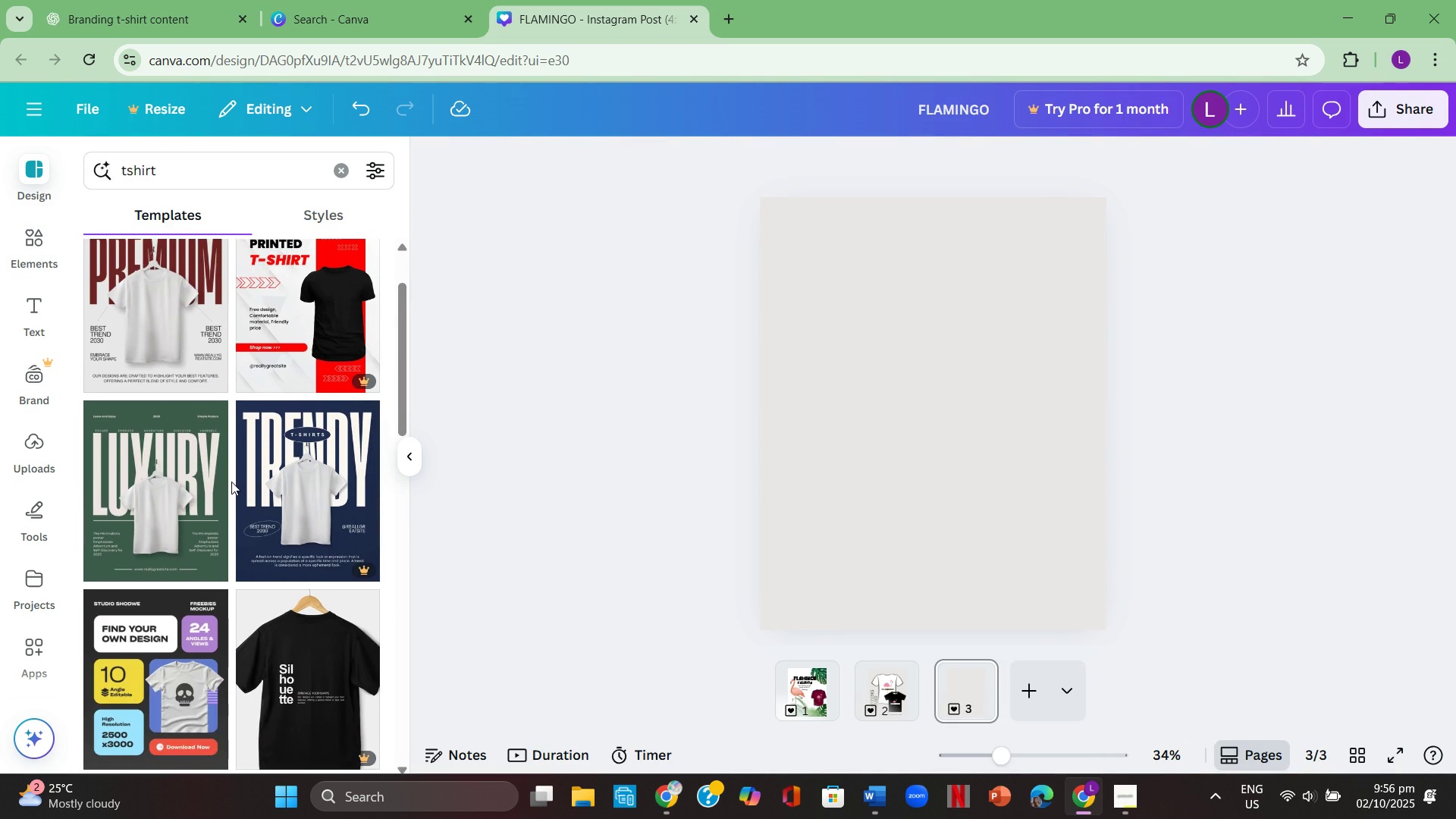 
scroll: coordinate [231, 481], scroll_direction: up, amount: 1.0
 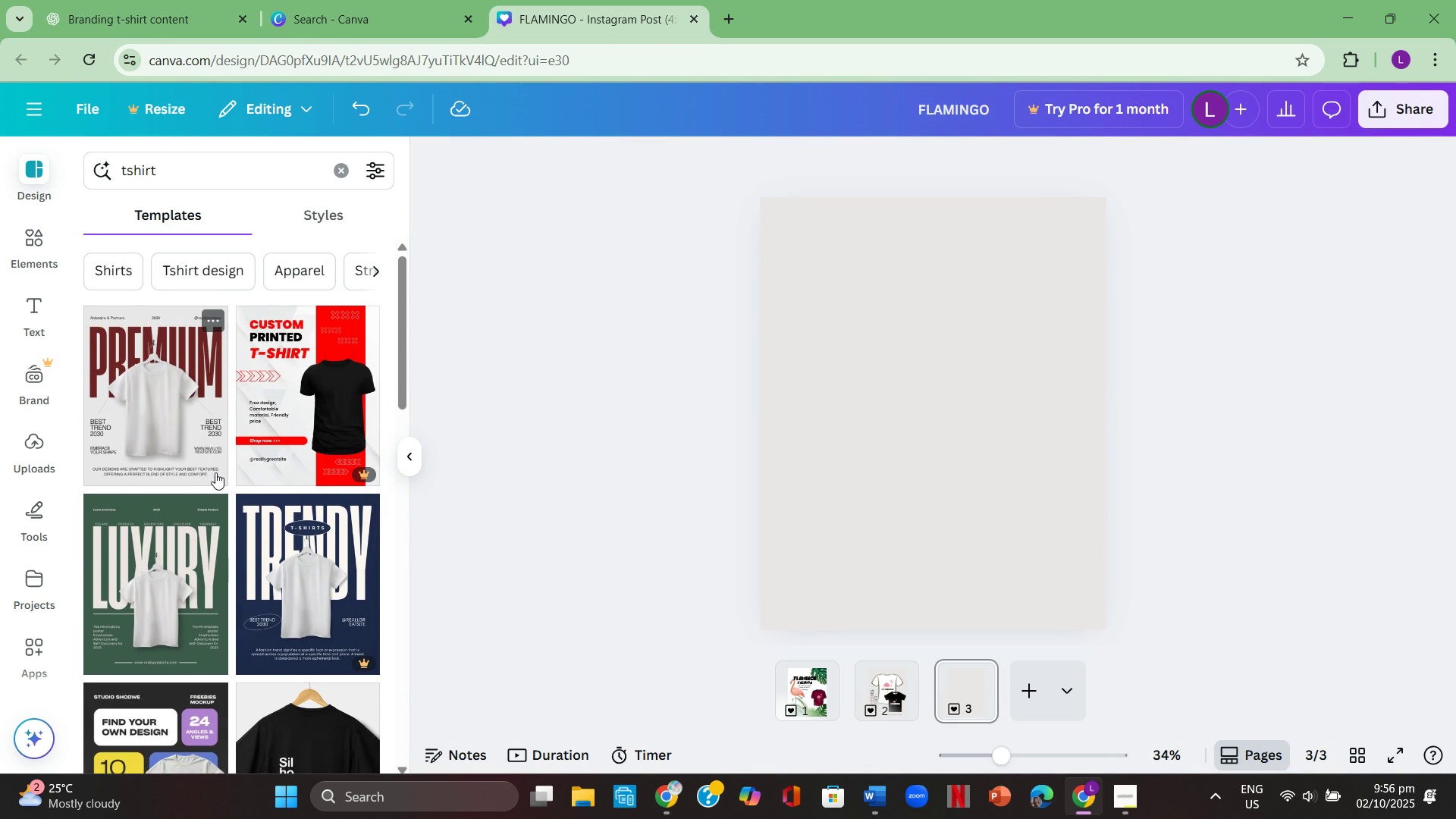 
scroll: coordinate [215, 471], scroll_direction: none, amount: 0.0
 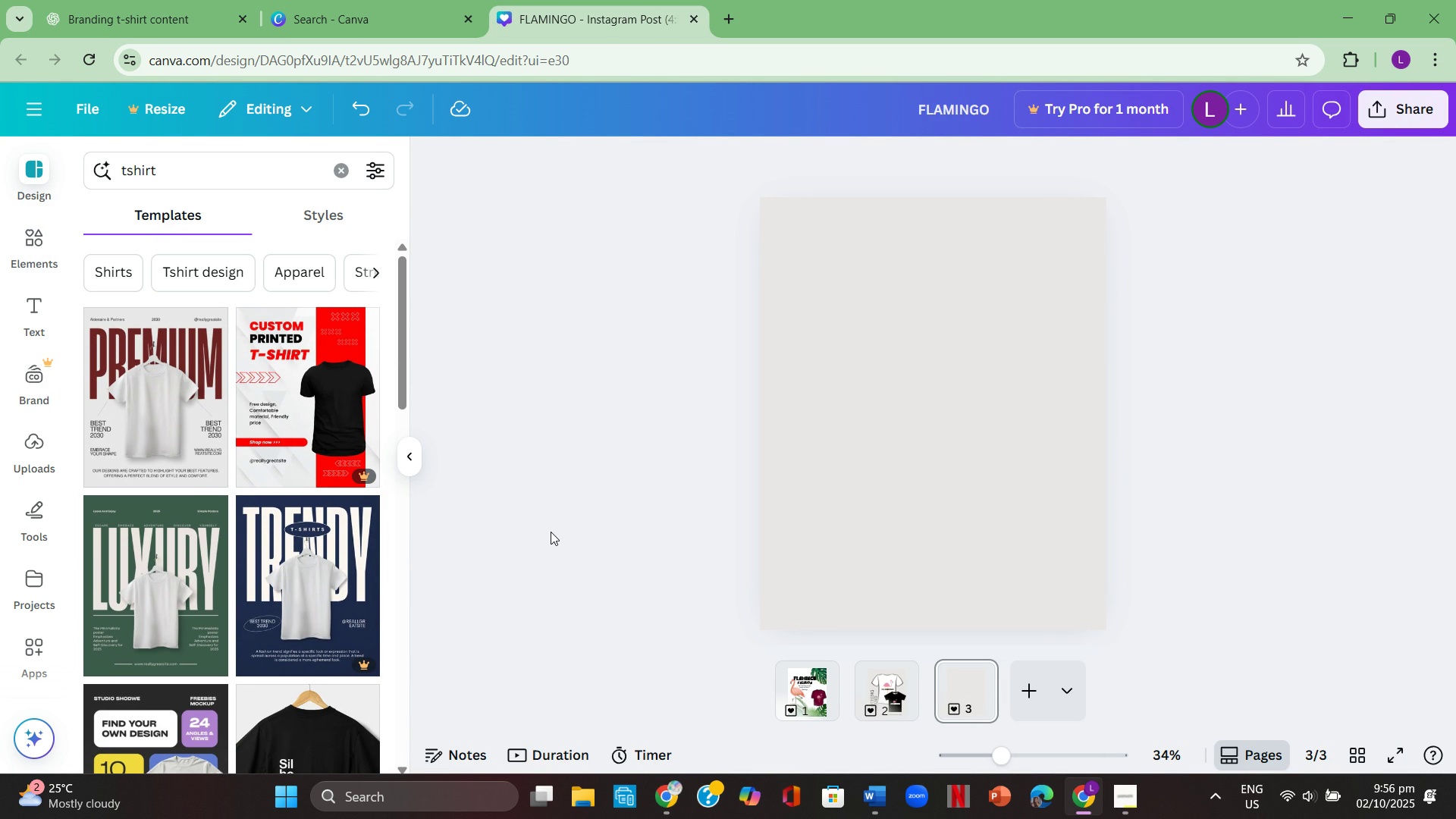 
wait(5.6)
 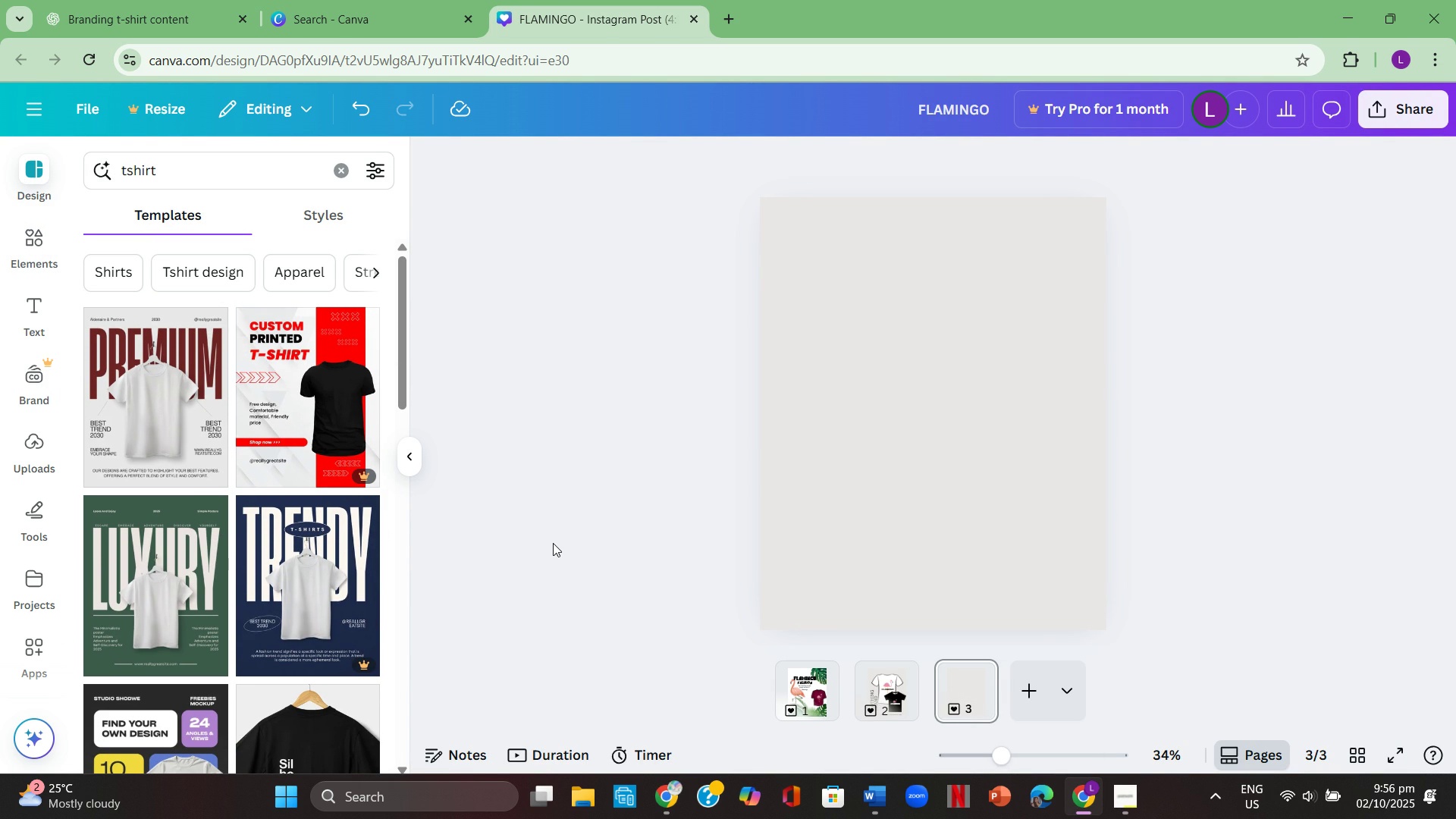 
scroll: coordinate [310, 498], scroll_direction: down, amount: 5.0
 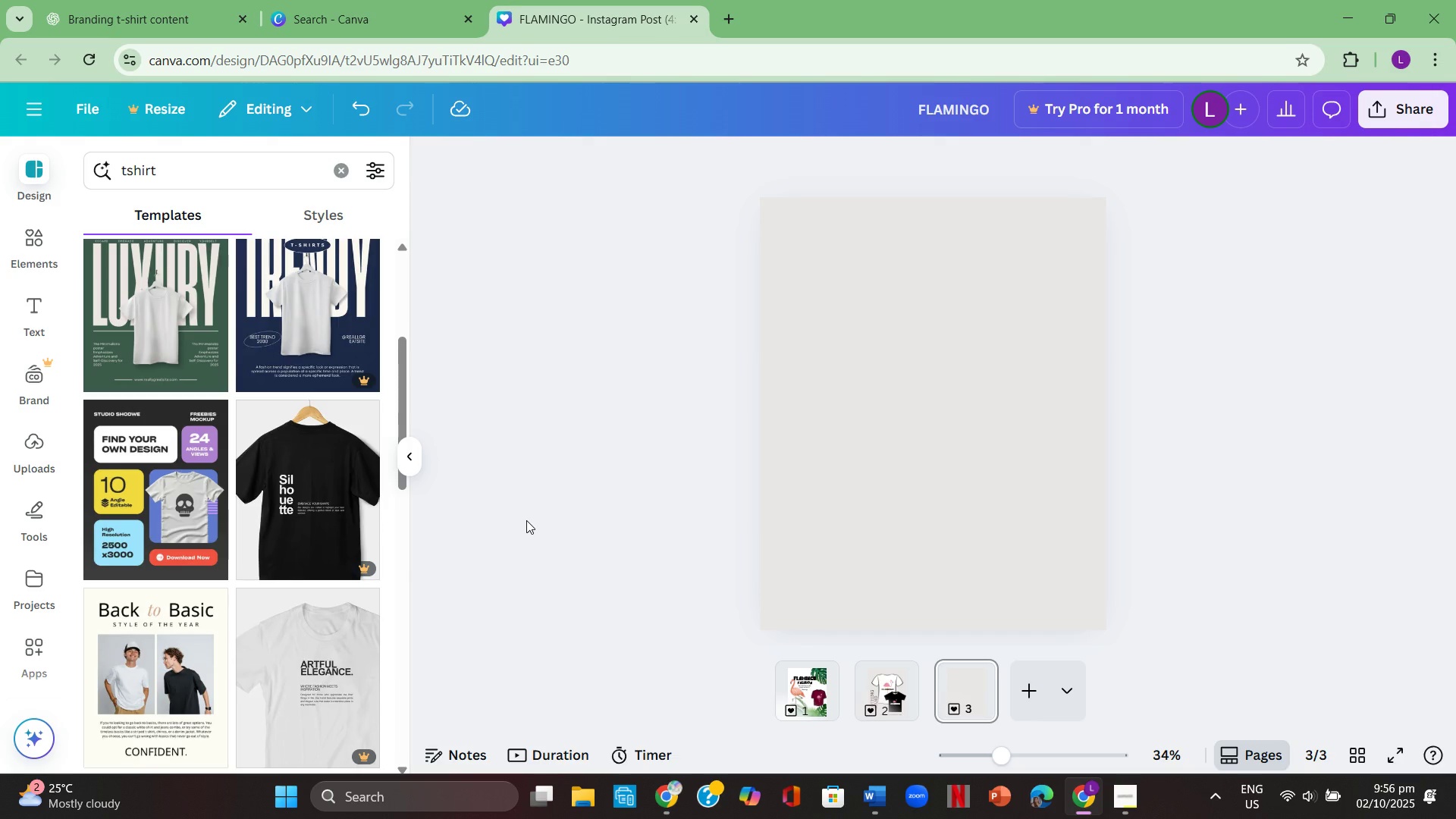 
wait(7.44)
 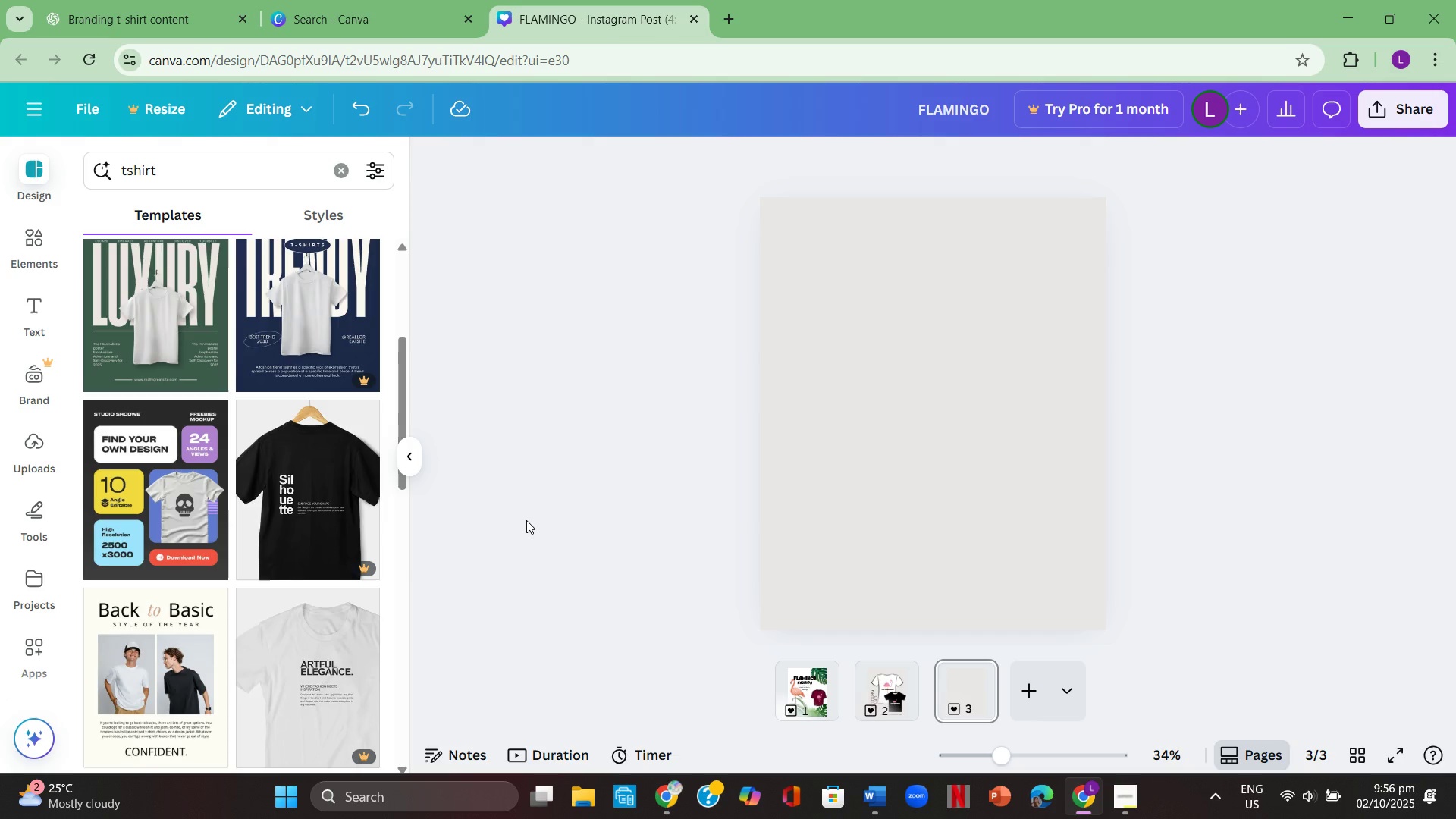 
scroll: coordinate [330, 460], scroll_direction: down, amount: 7.0
 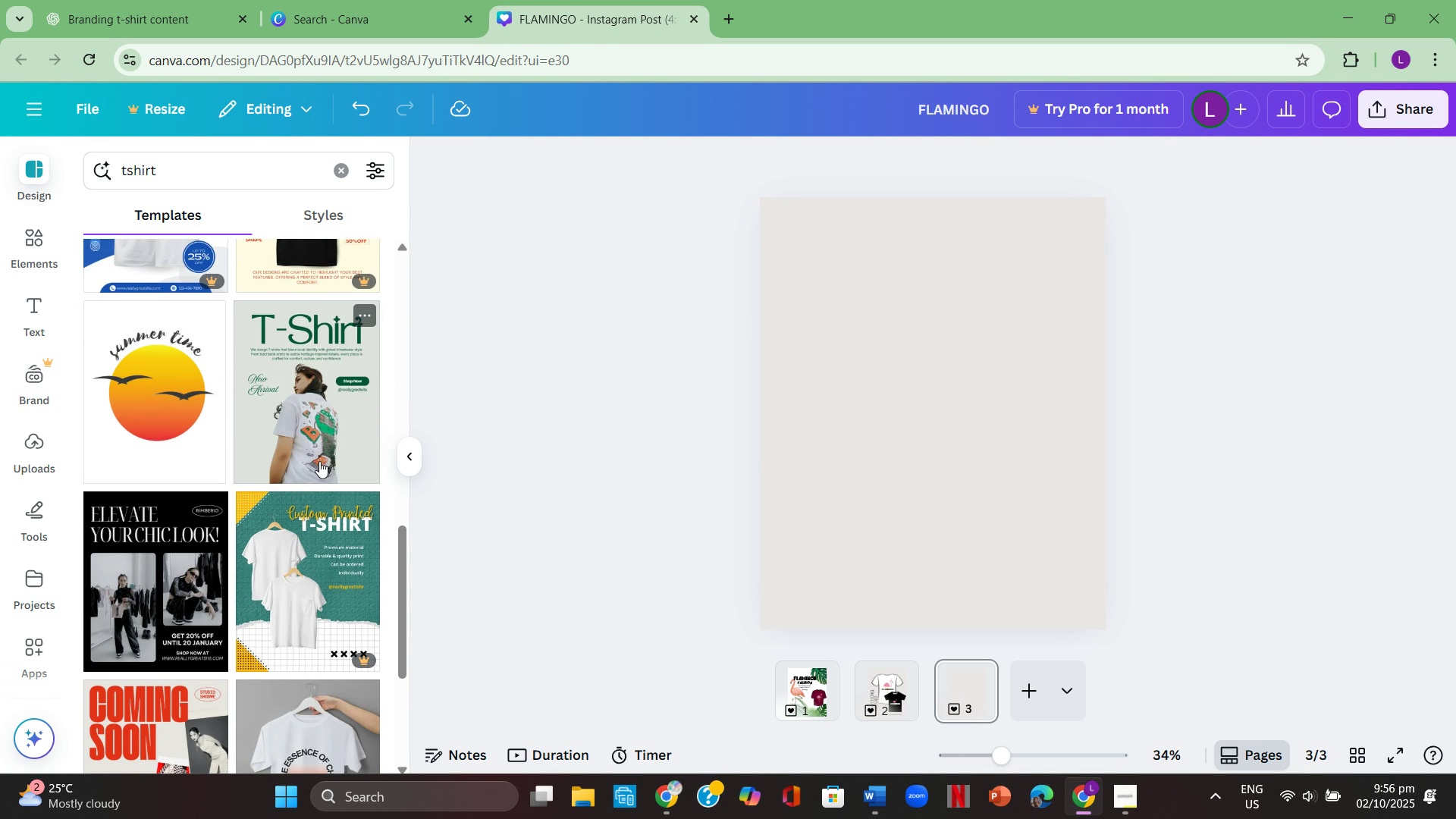 
scroll: coordinate [303, 472], scroll_direction: down, amount: 8.0
 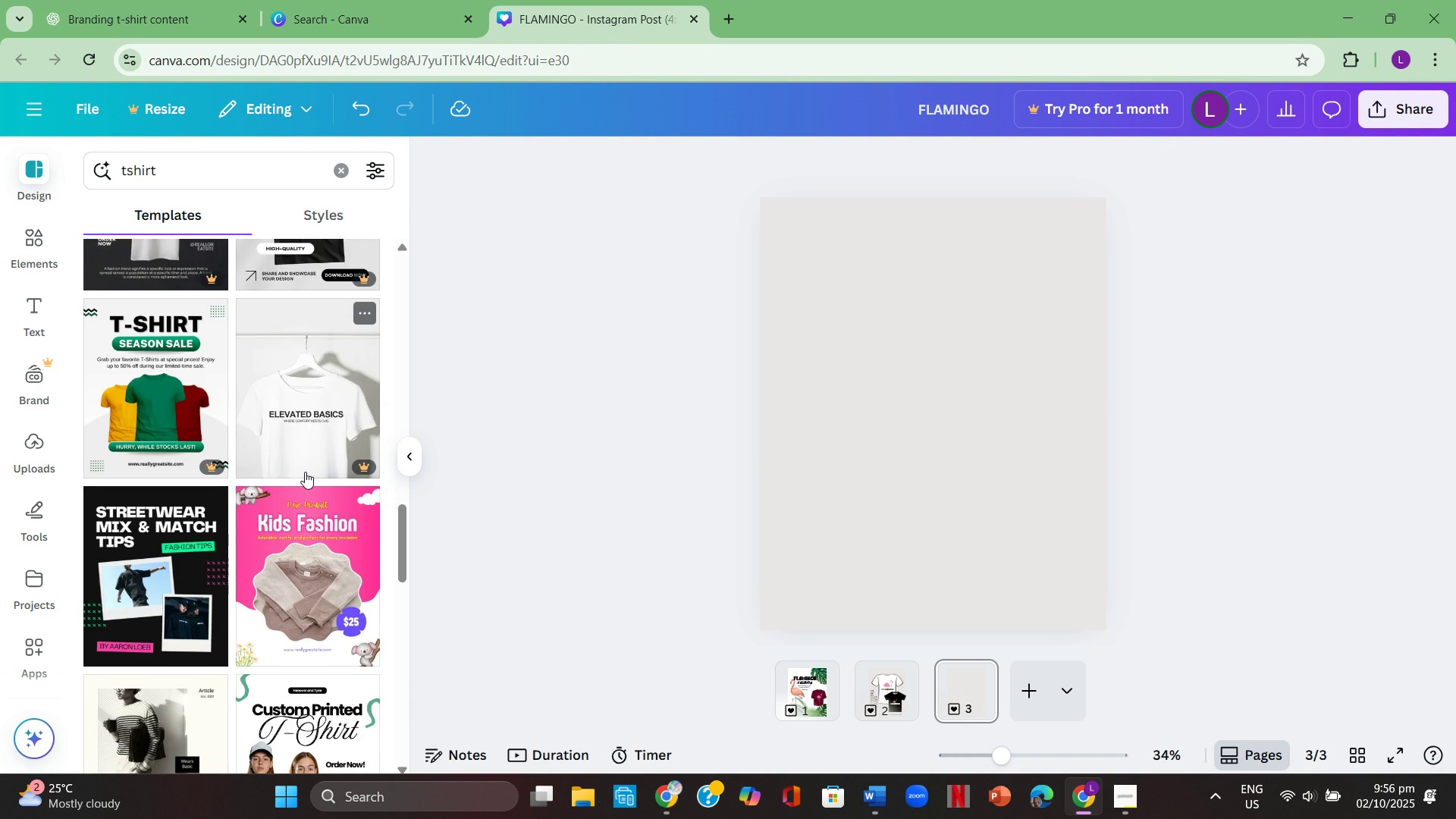 
scroll: coordinate [249, 463], scroll_direction: down, amount: 9.0
 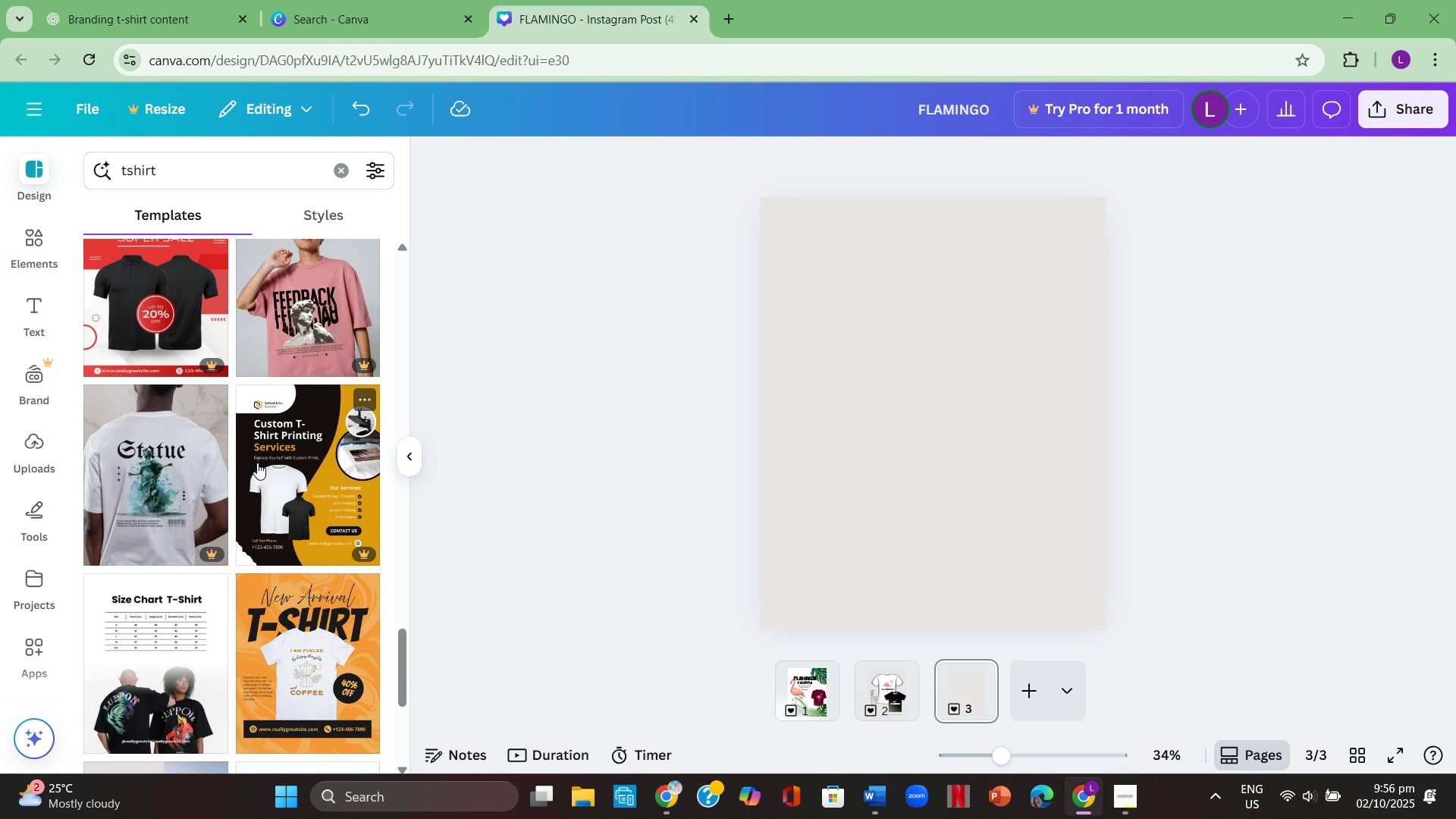 
scroll: coordinate [253, 467], scroll_direction: down, amount: 3.0
 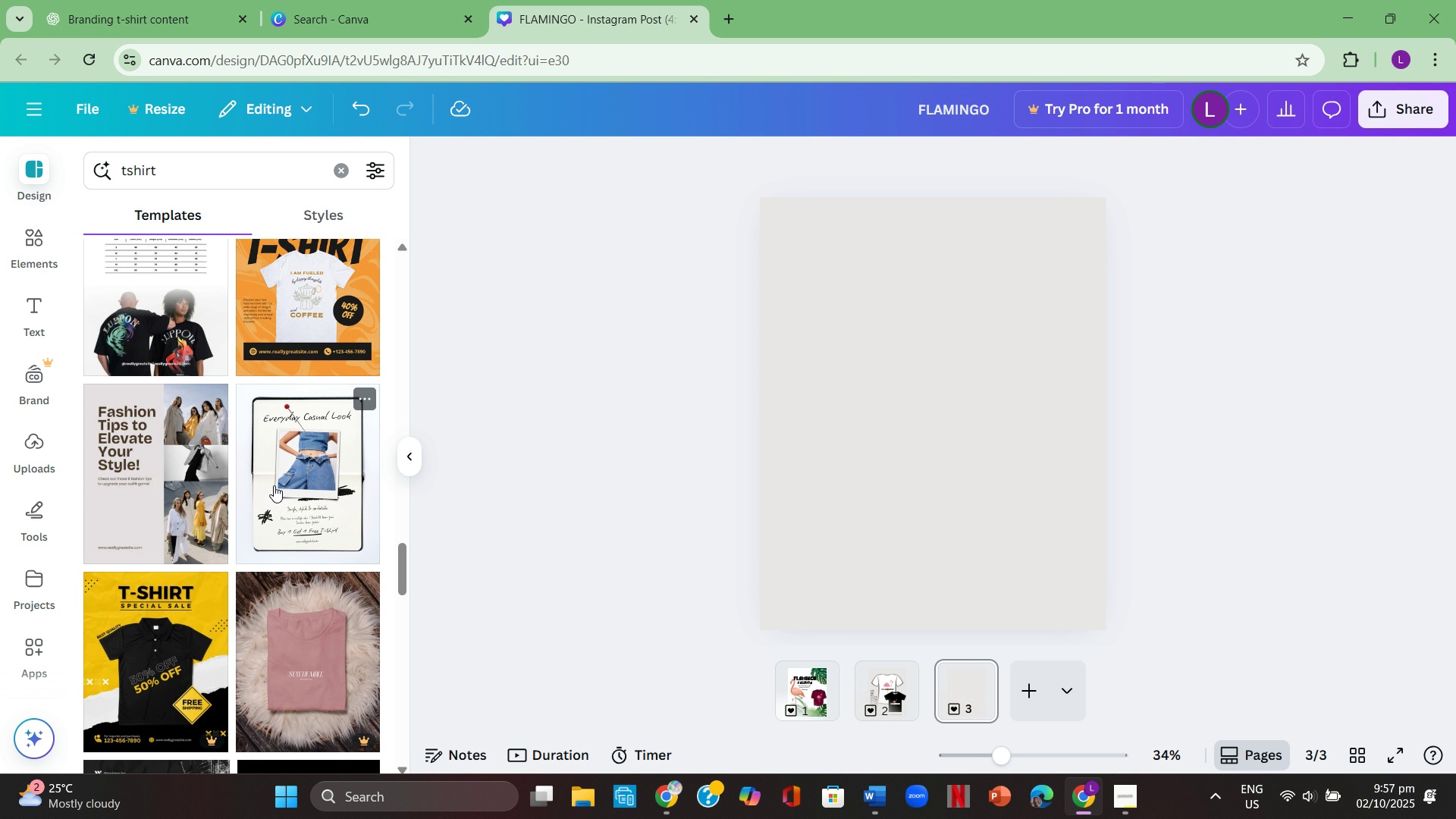 
wait(41.04)
 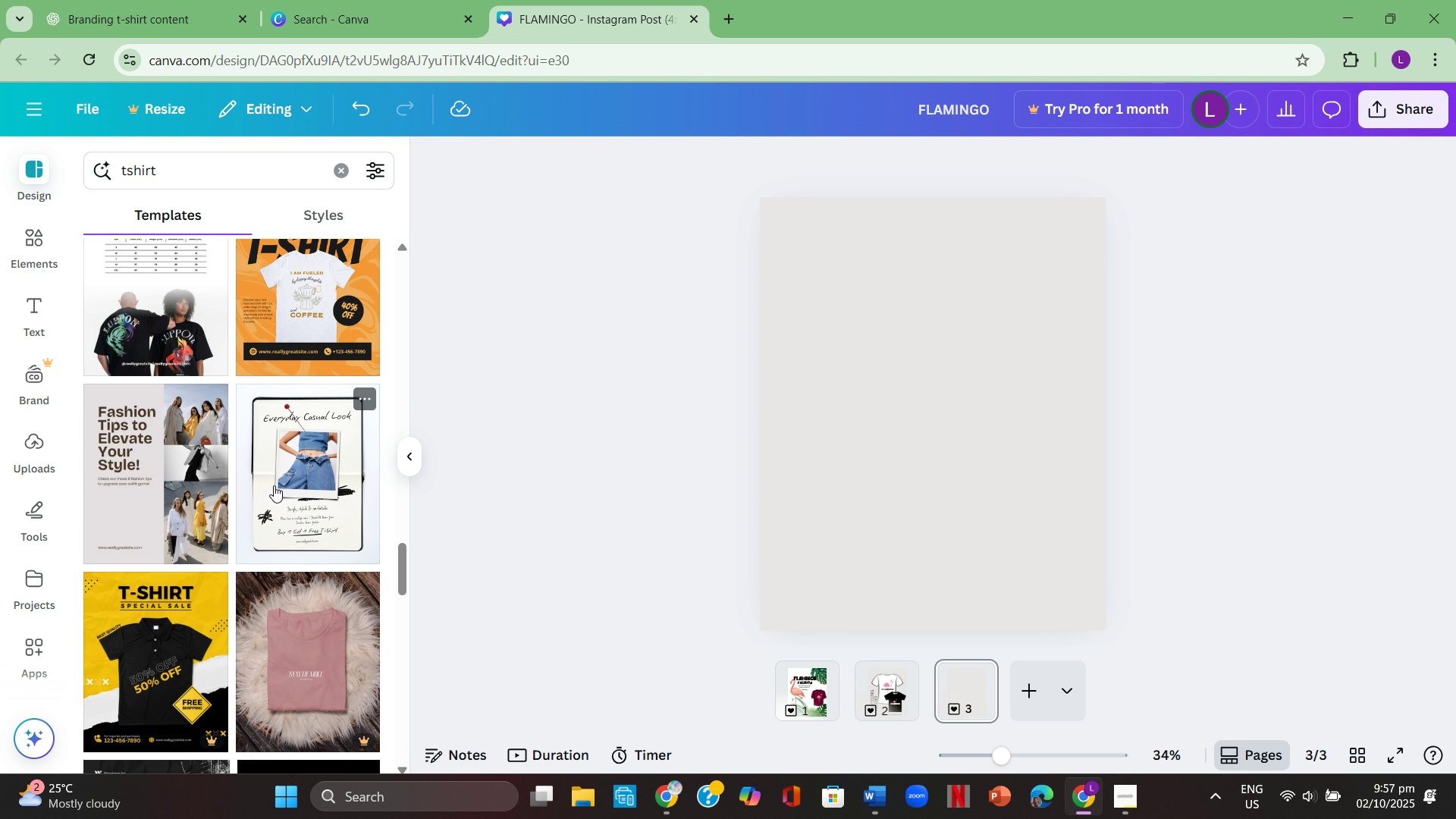 
scroll: coordinate [247, 571], scroll_direction: down, amount: 3.0
 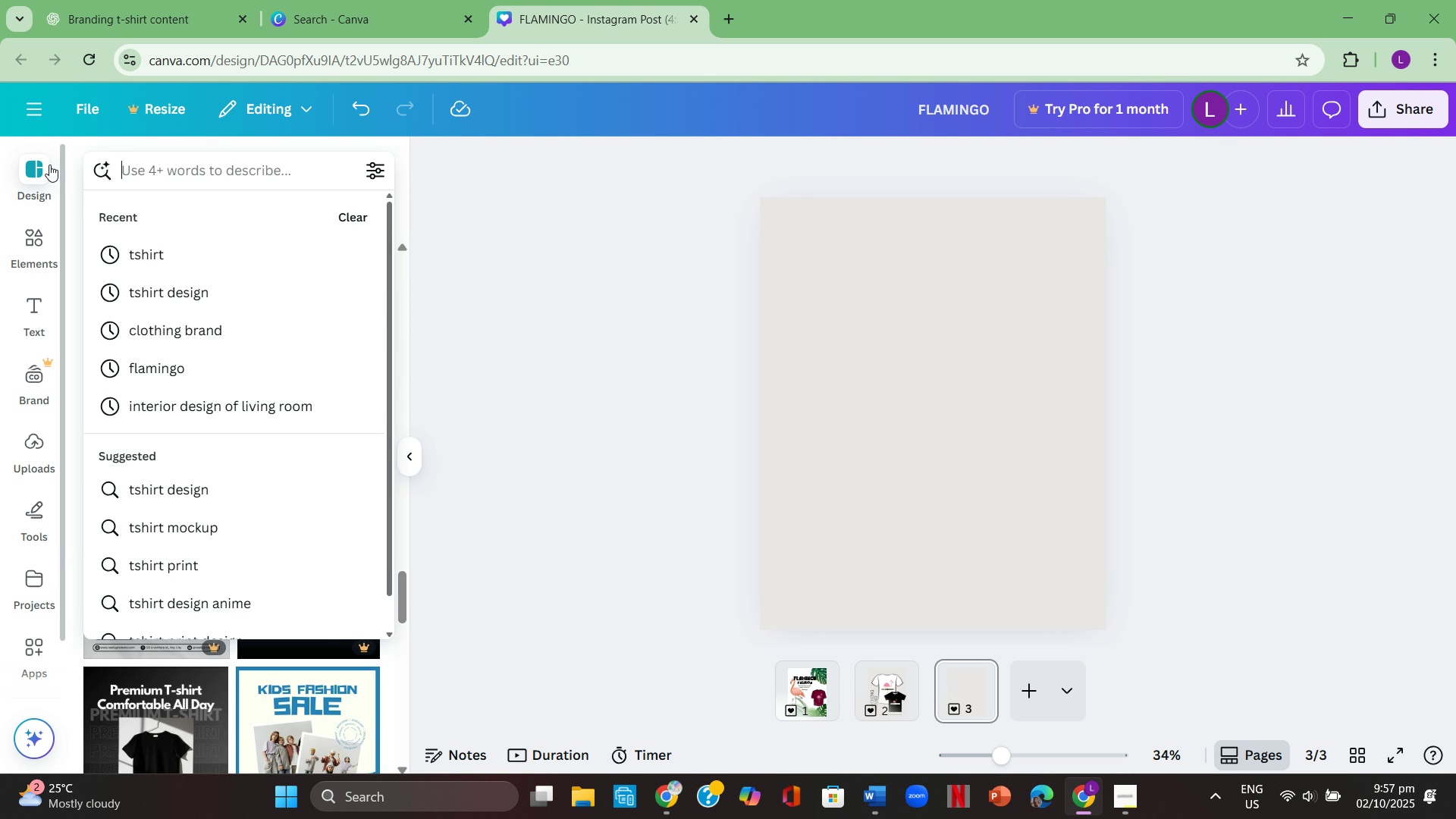 
key(Backspace)
type(BACK AND FRONT )
 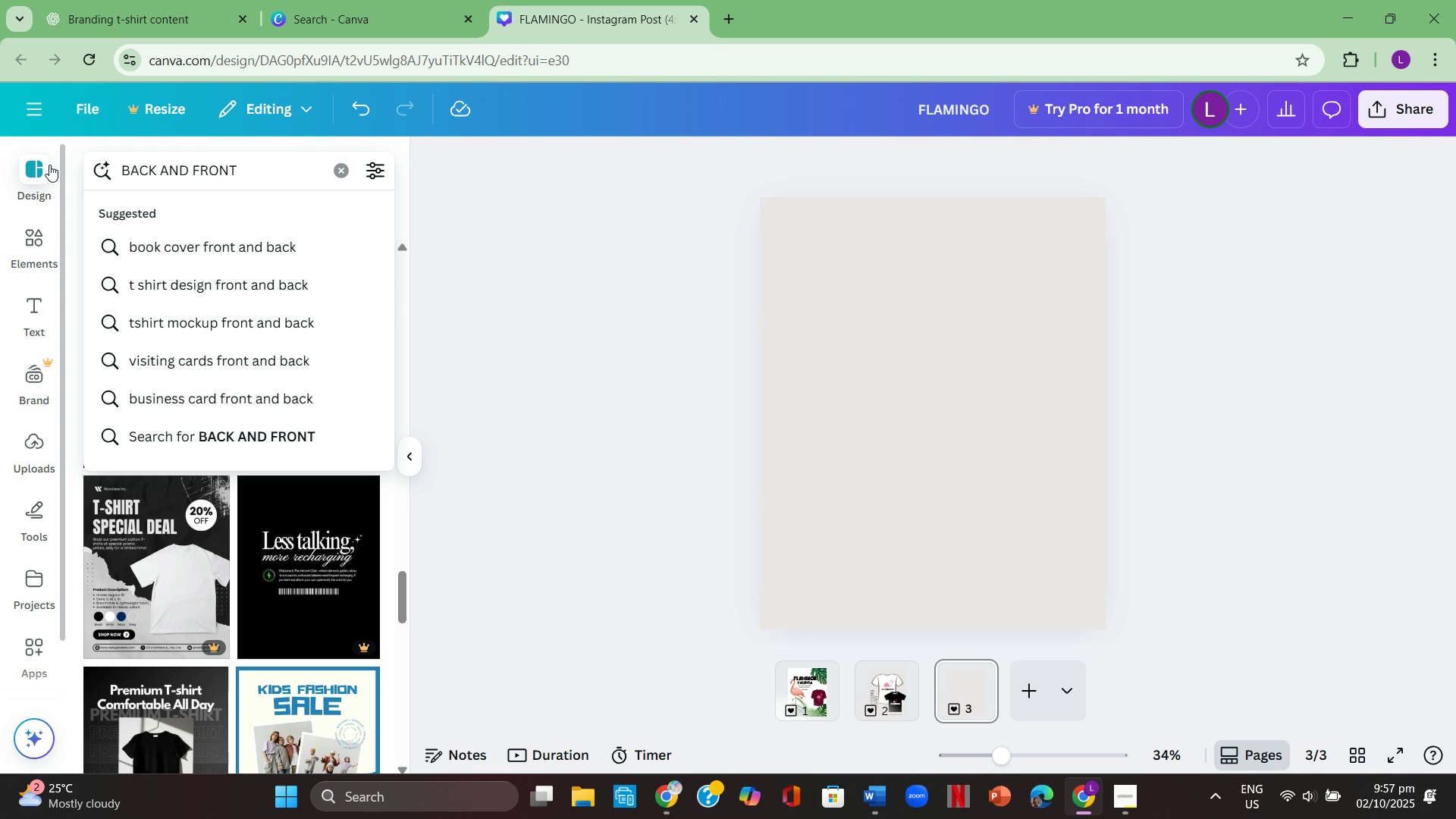 
type(T SHIRT)
 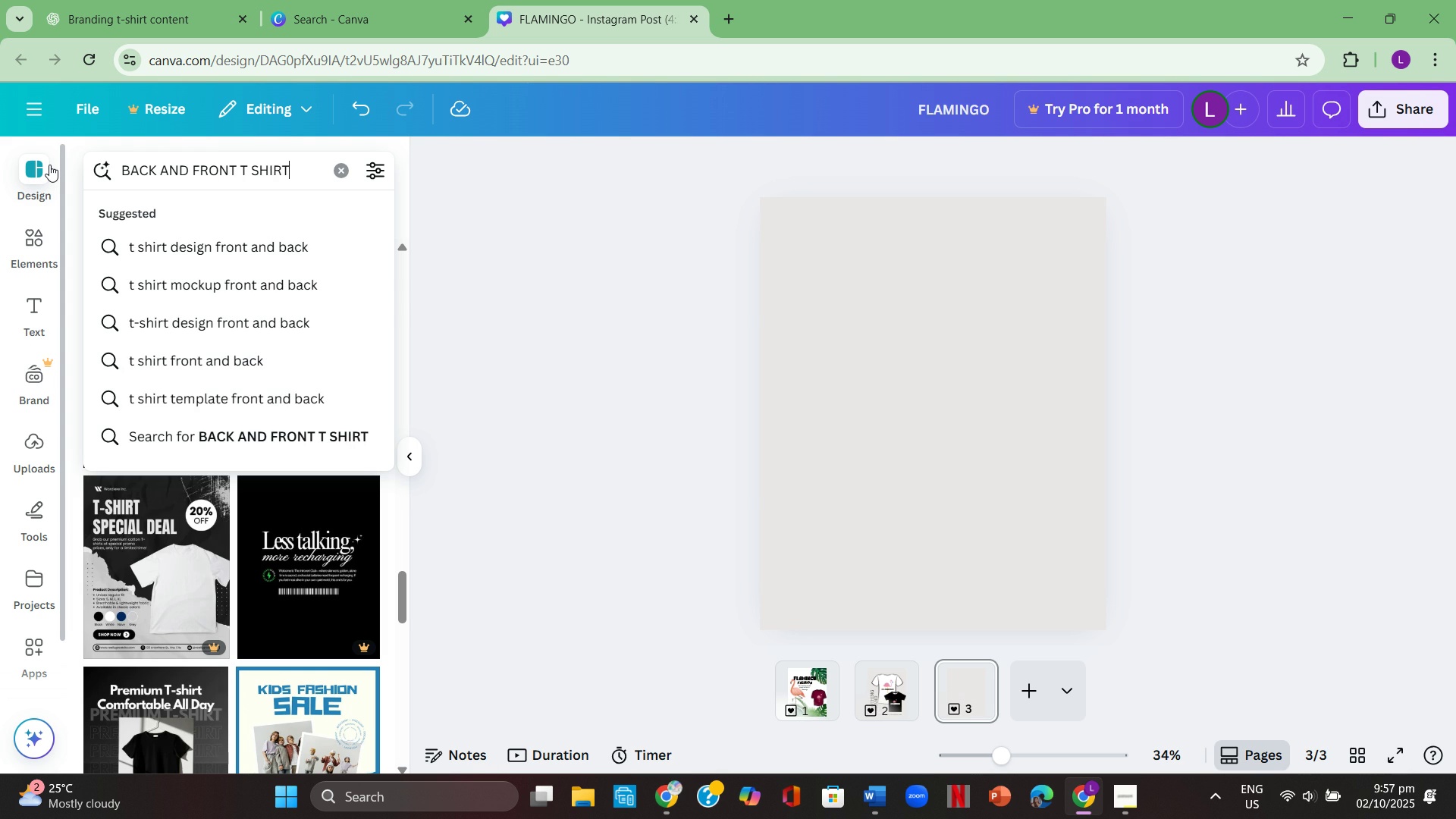 
key(Enter)
 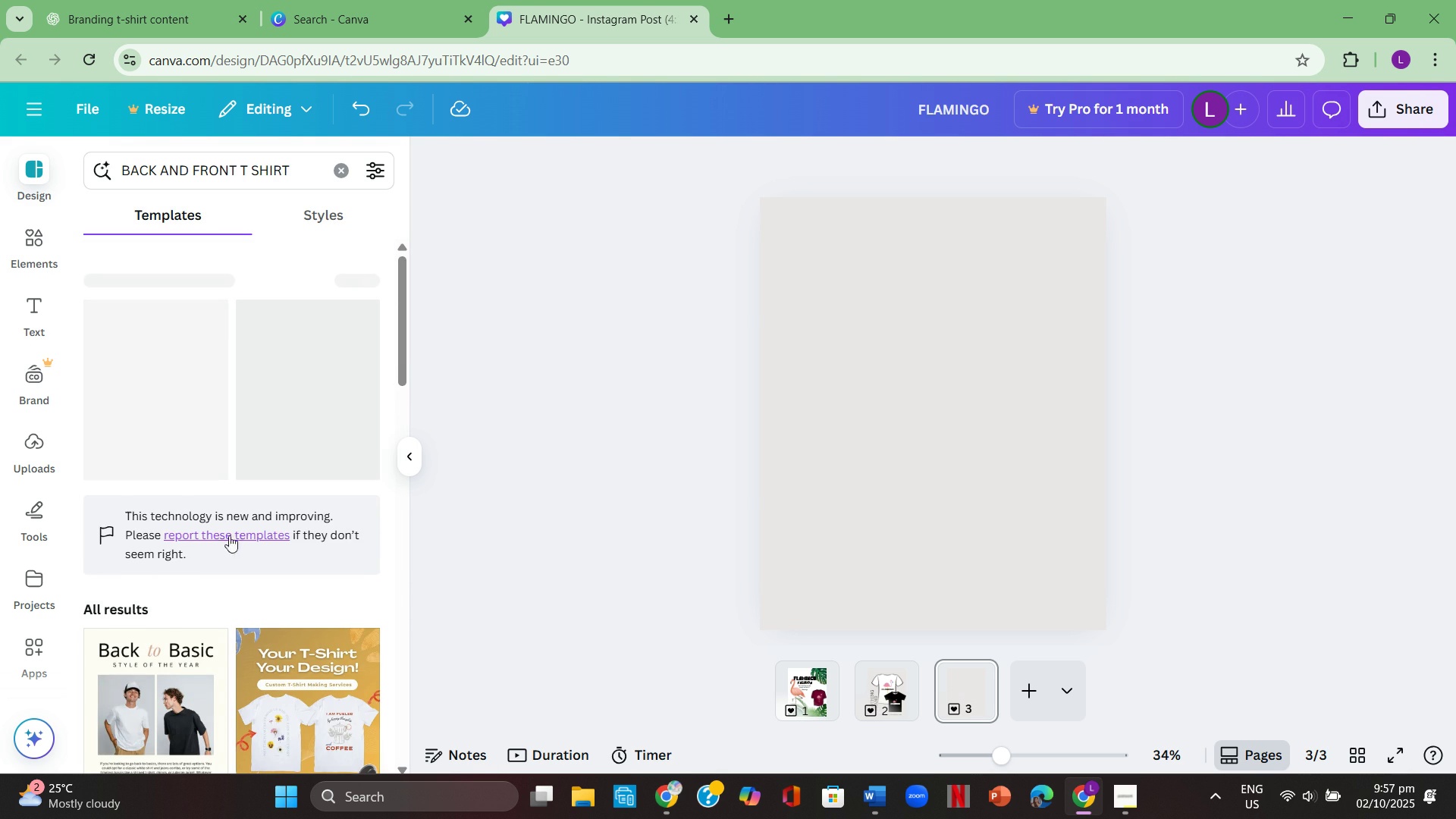 
scroll: coordinate [255, 516], scroll_direction: down, amount: 5.0
 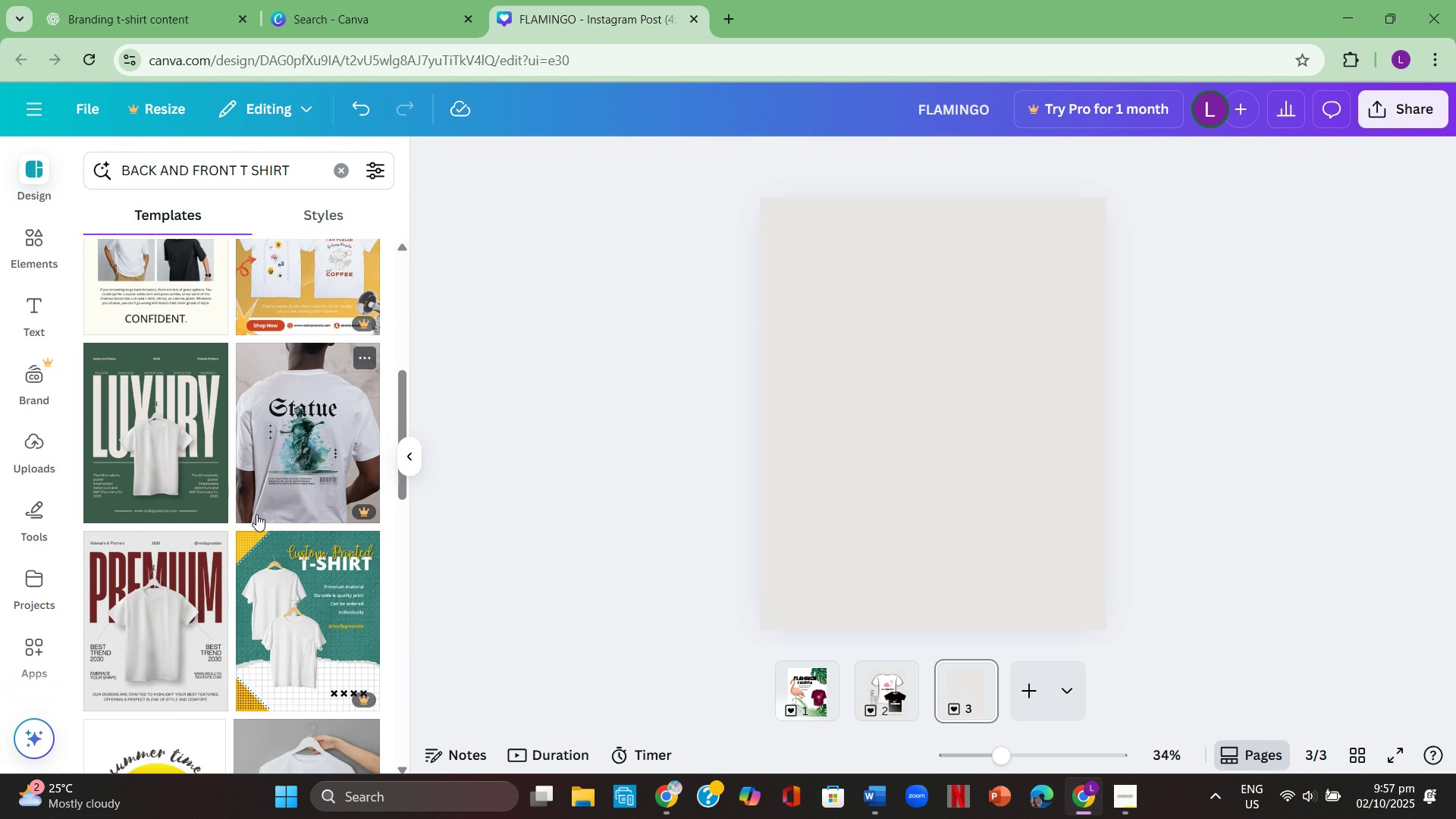 
scroll: coordinate [258, 513], scroll_direction: up, amount: 1.0
 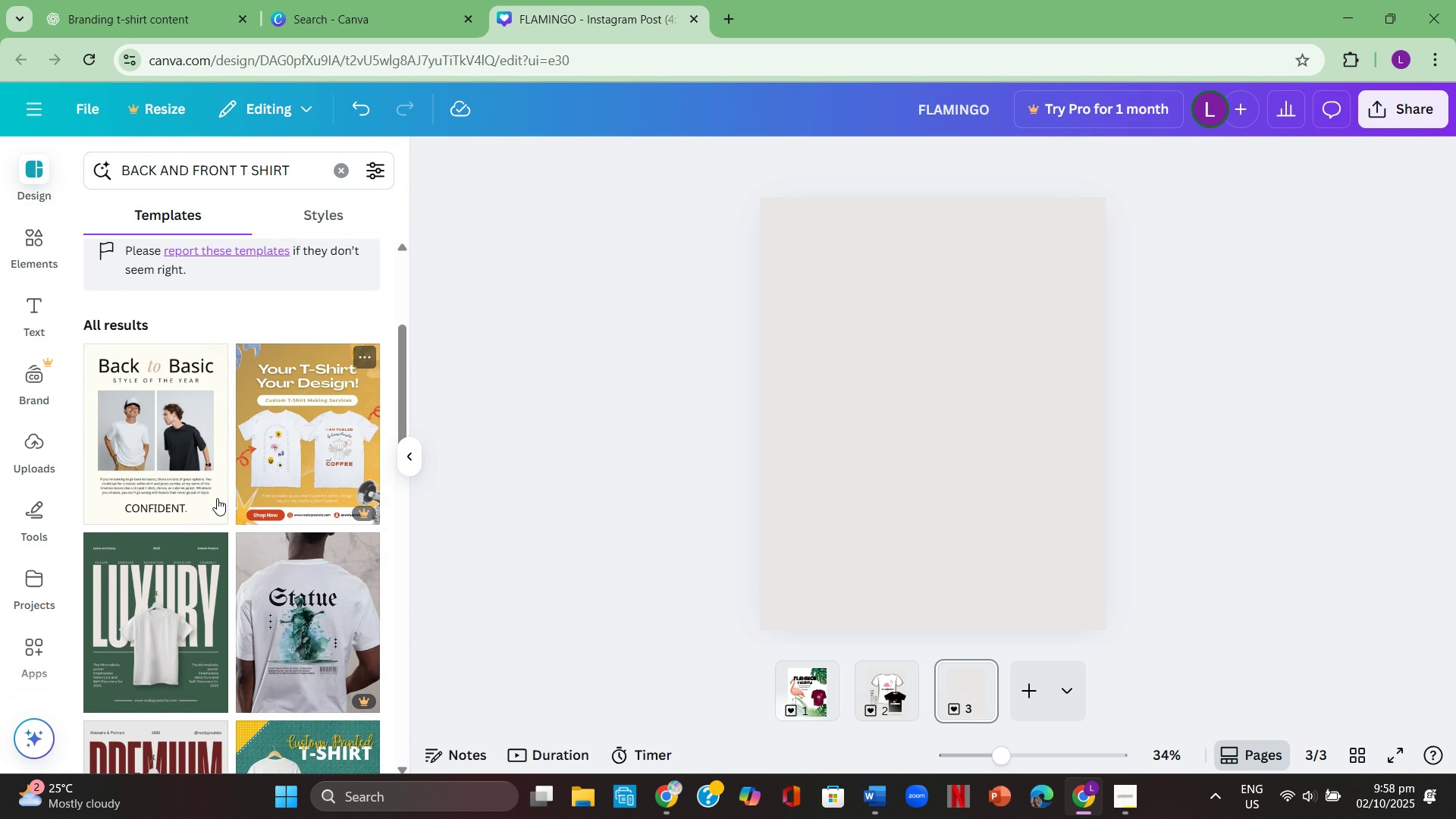 
scroll: coordinate [214, 497], scroll_direction: none, amount: 0.0
 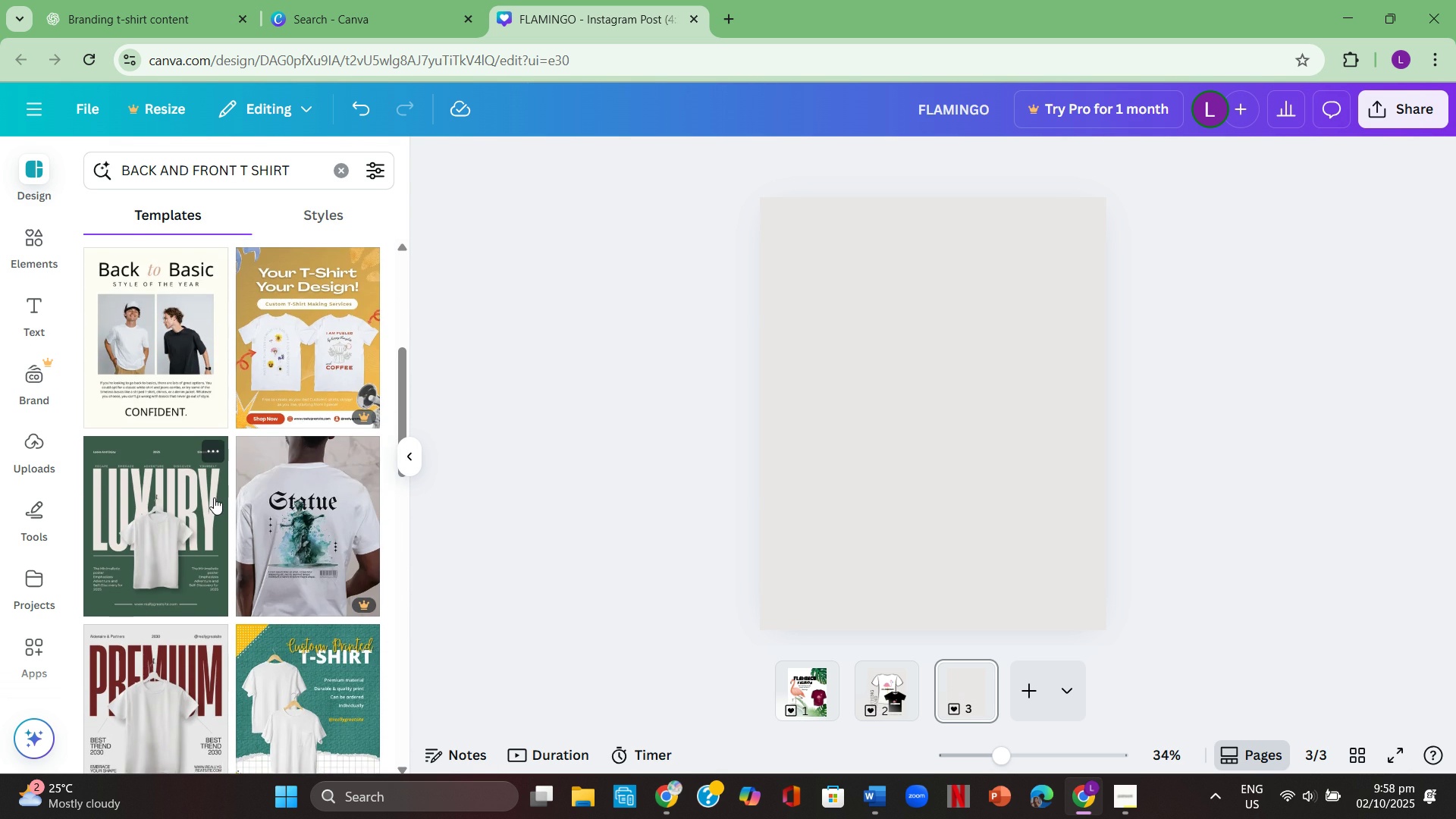 
scroll: coordinate [219, 563], scroll_direction: down, amount: 9.0
 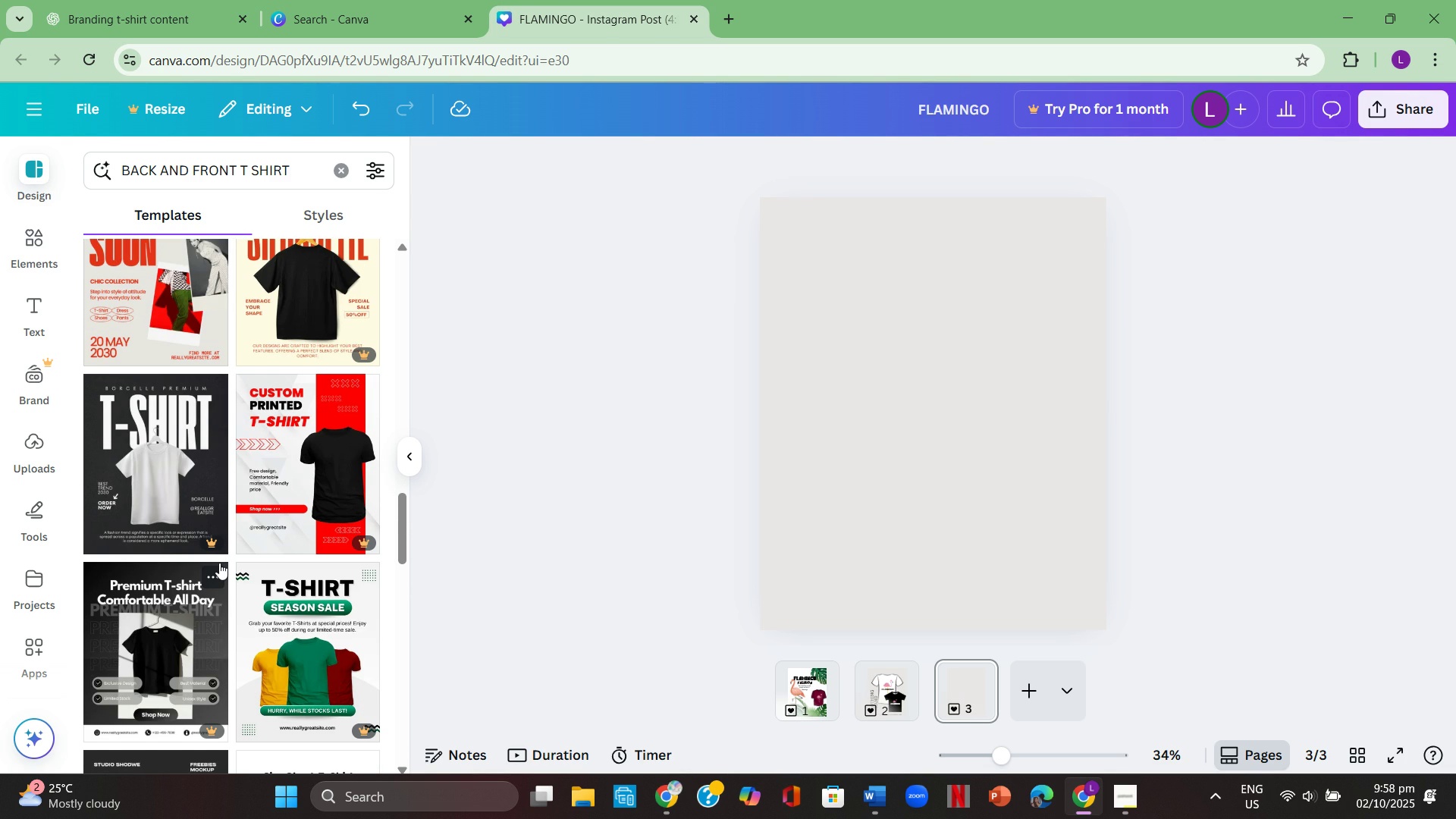 
scroll: coordinate [189, 542], scroll_direction: down, amount: 7.0
 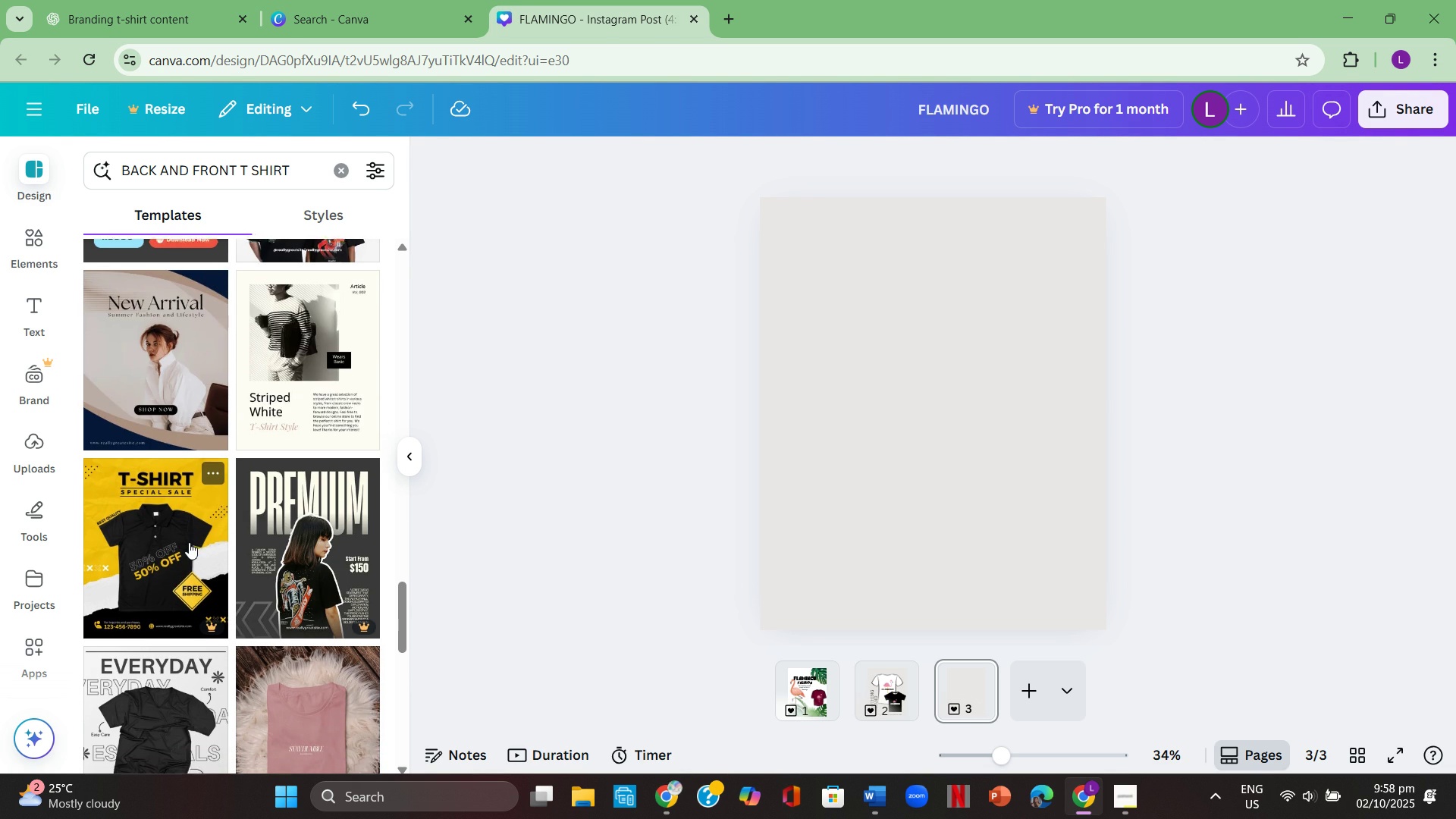 
scroll: coordinate [260, 544], scroll_direction: down, amount: 7.0
 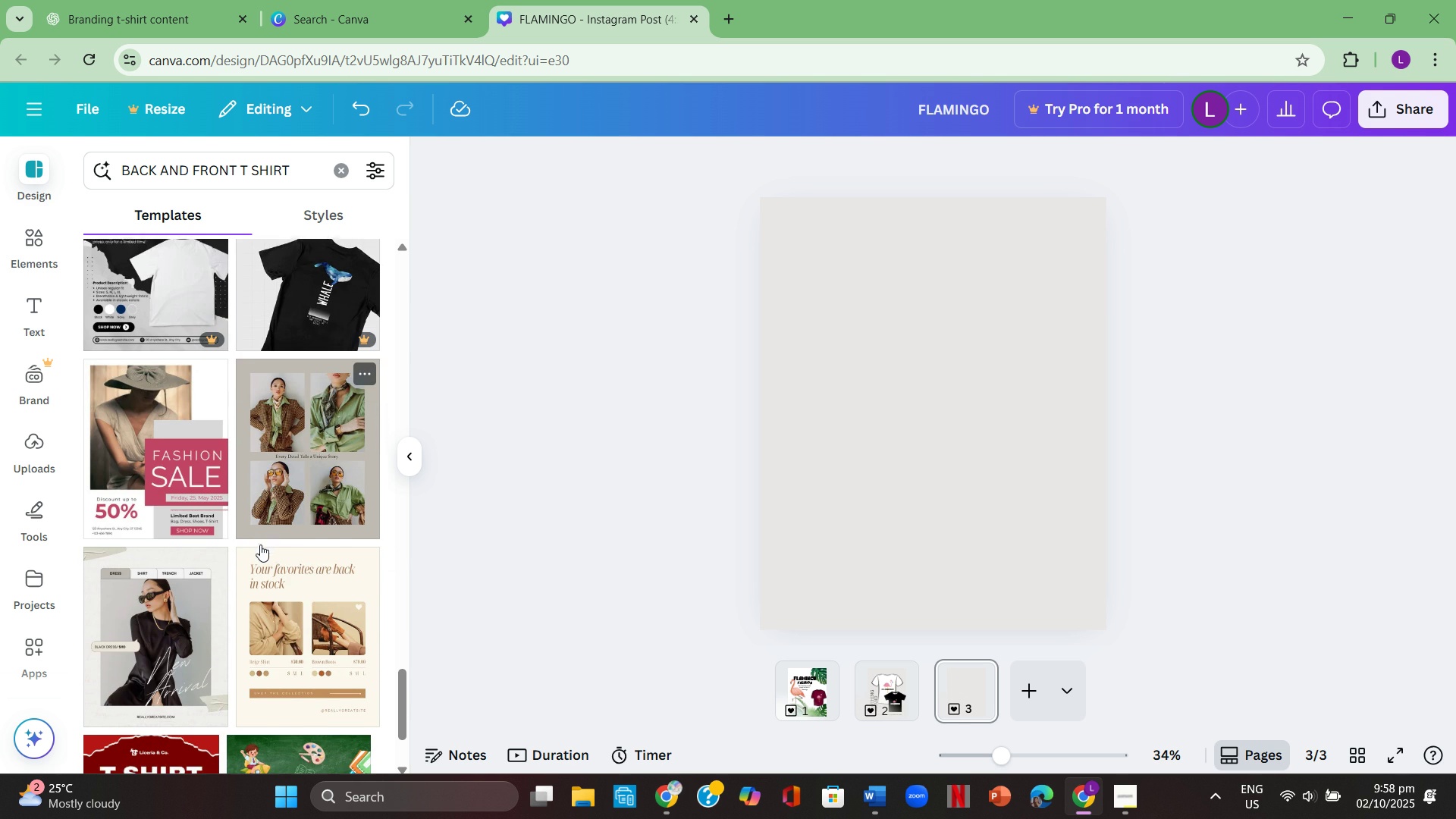 
scroll: coordinate [260, 544], scroll_direction: down, amount: 5.0
 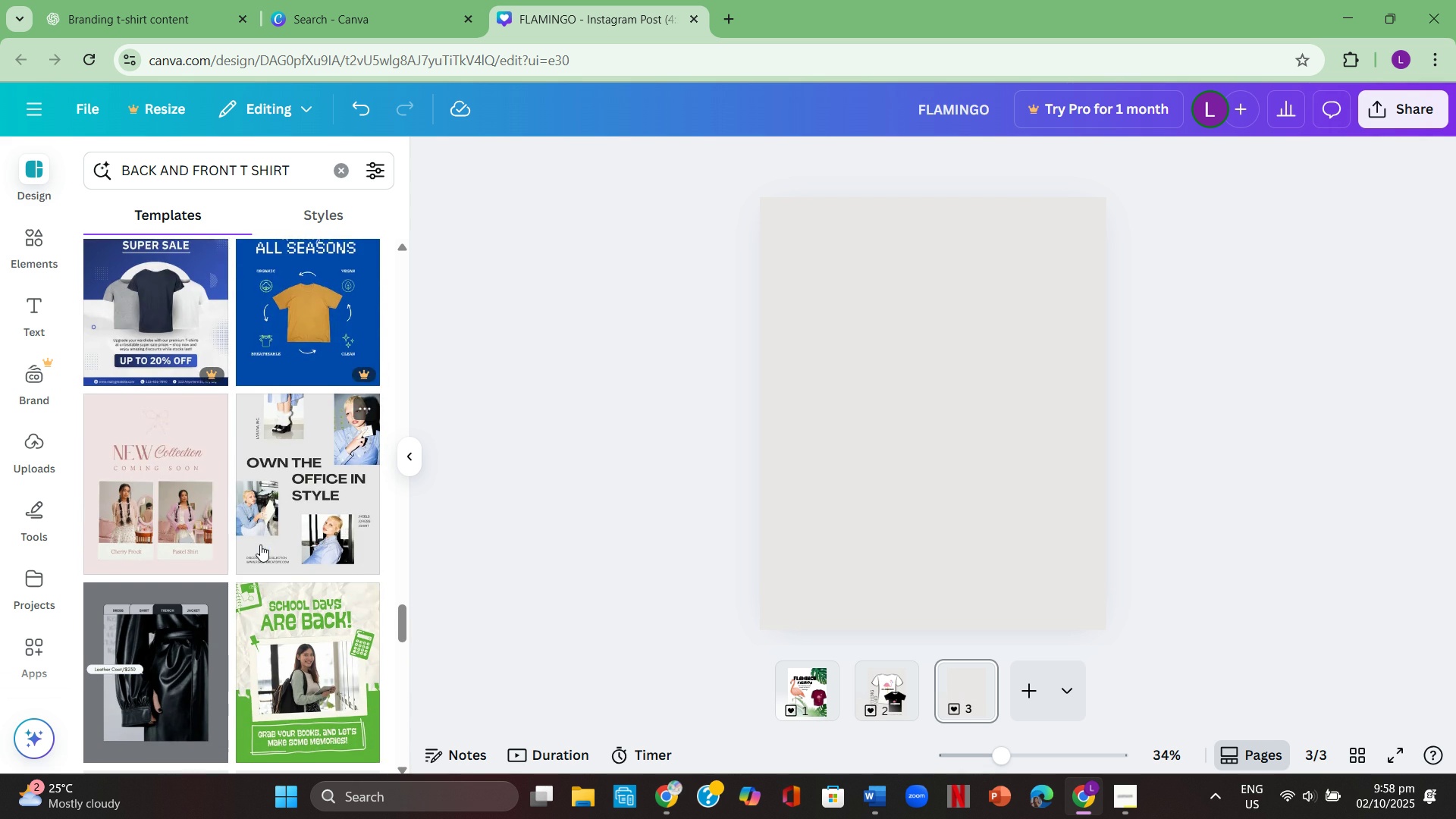 
scroll: coordinate [257, 544], scroll_direction: none, amount: 0.0
 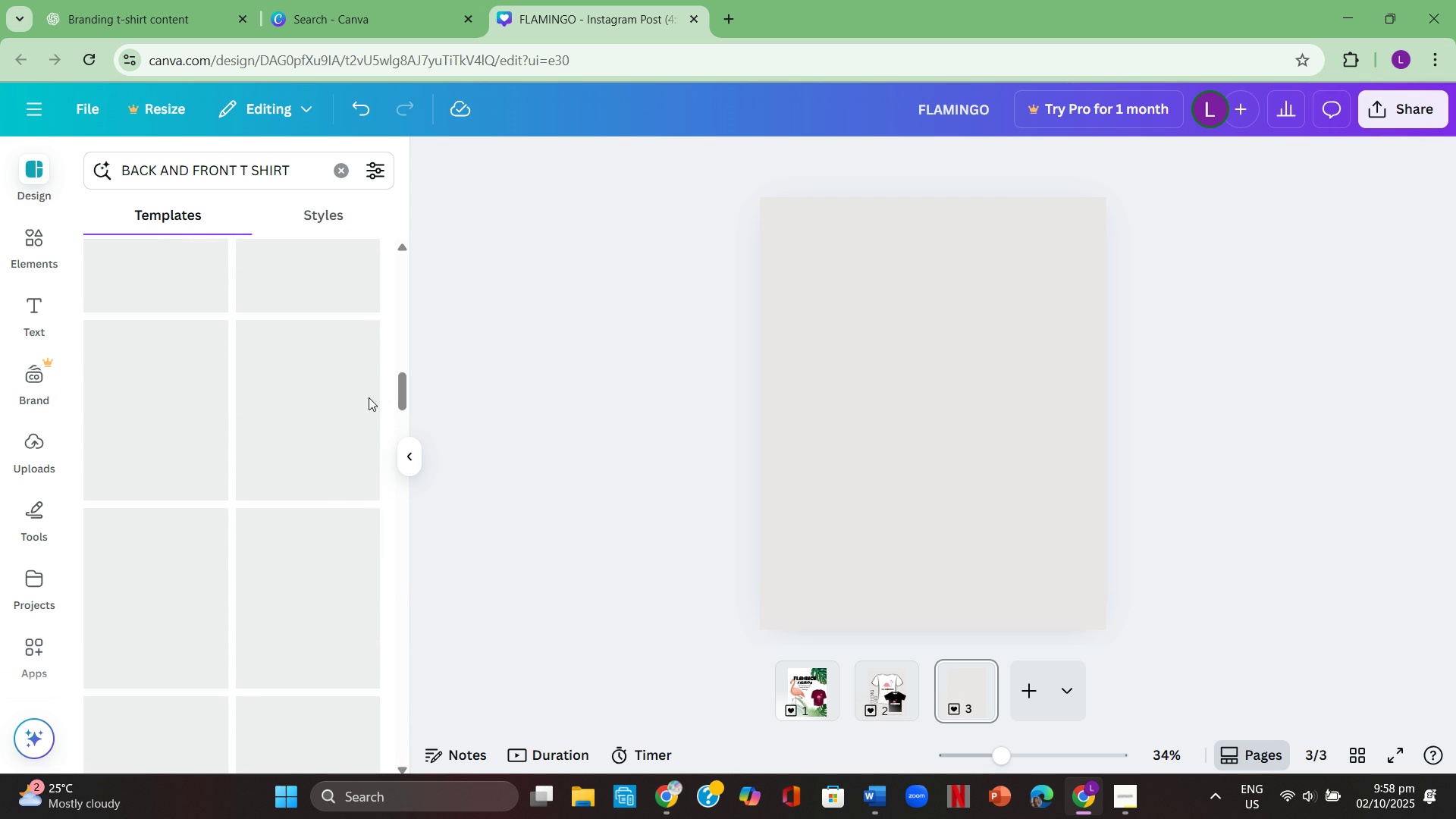 
scroll: coordinate [266, 484], scroll_direction: up, amount: 7.0
 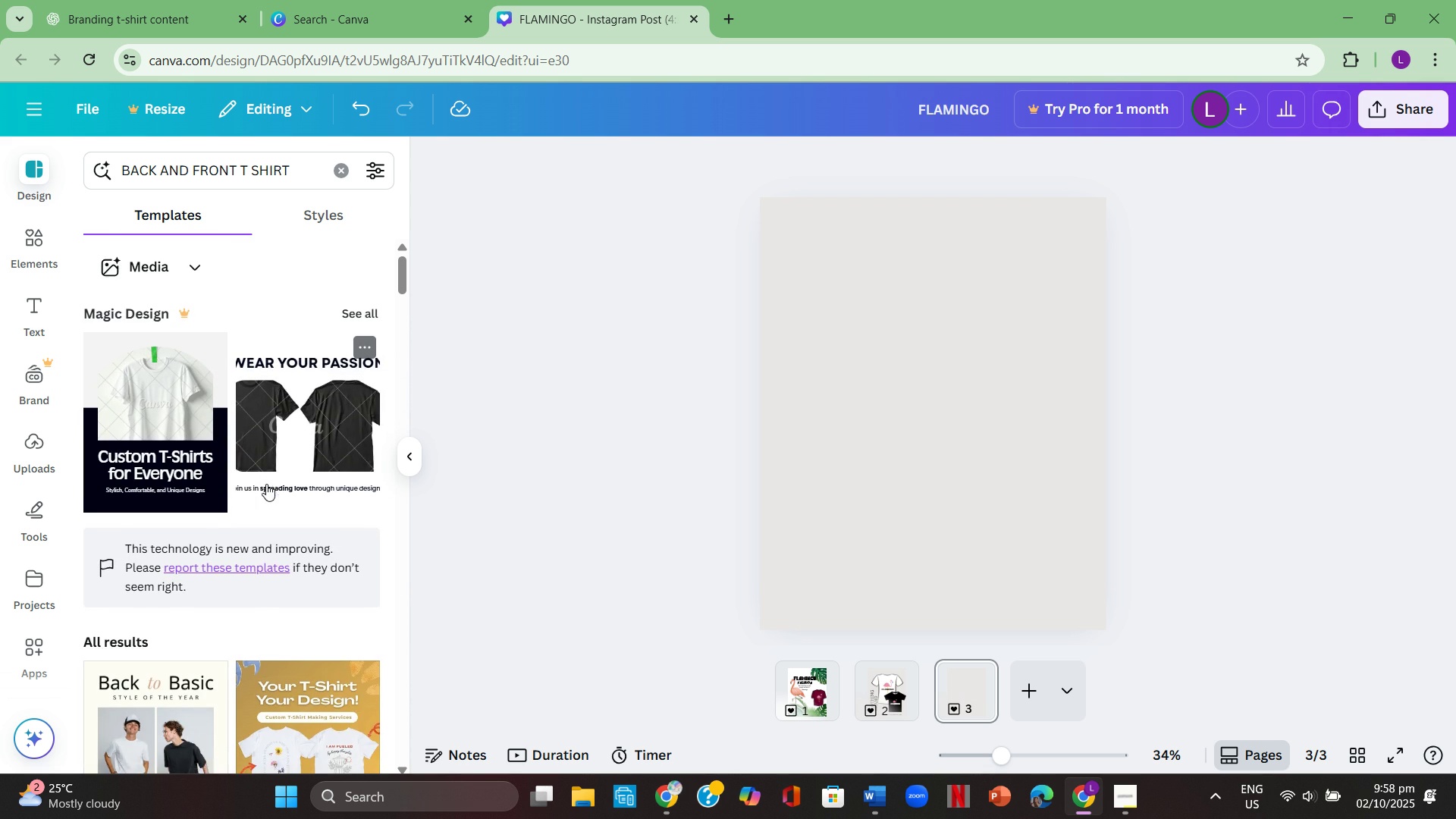 
scroll: coordinate [262, 478], scroll_direction: none, amount: 0.0
 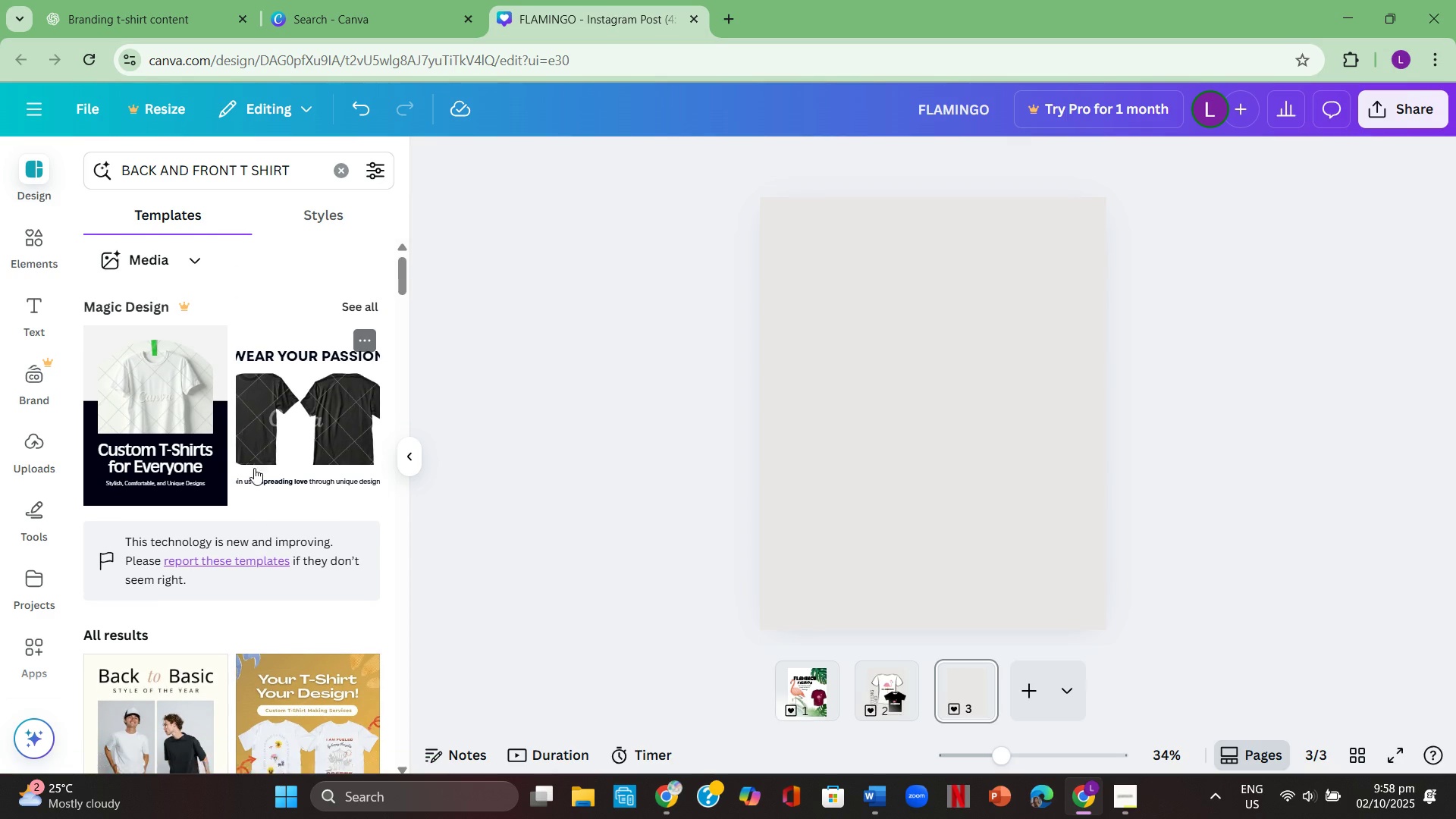 
scroll: coordinate [249, 468], scroll_direction: down, amount: 4.0
 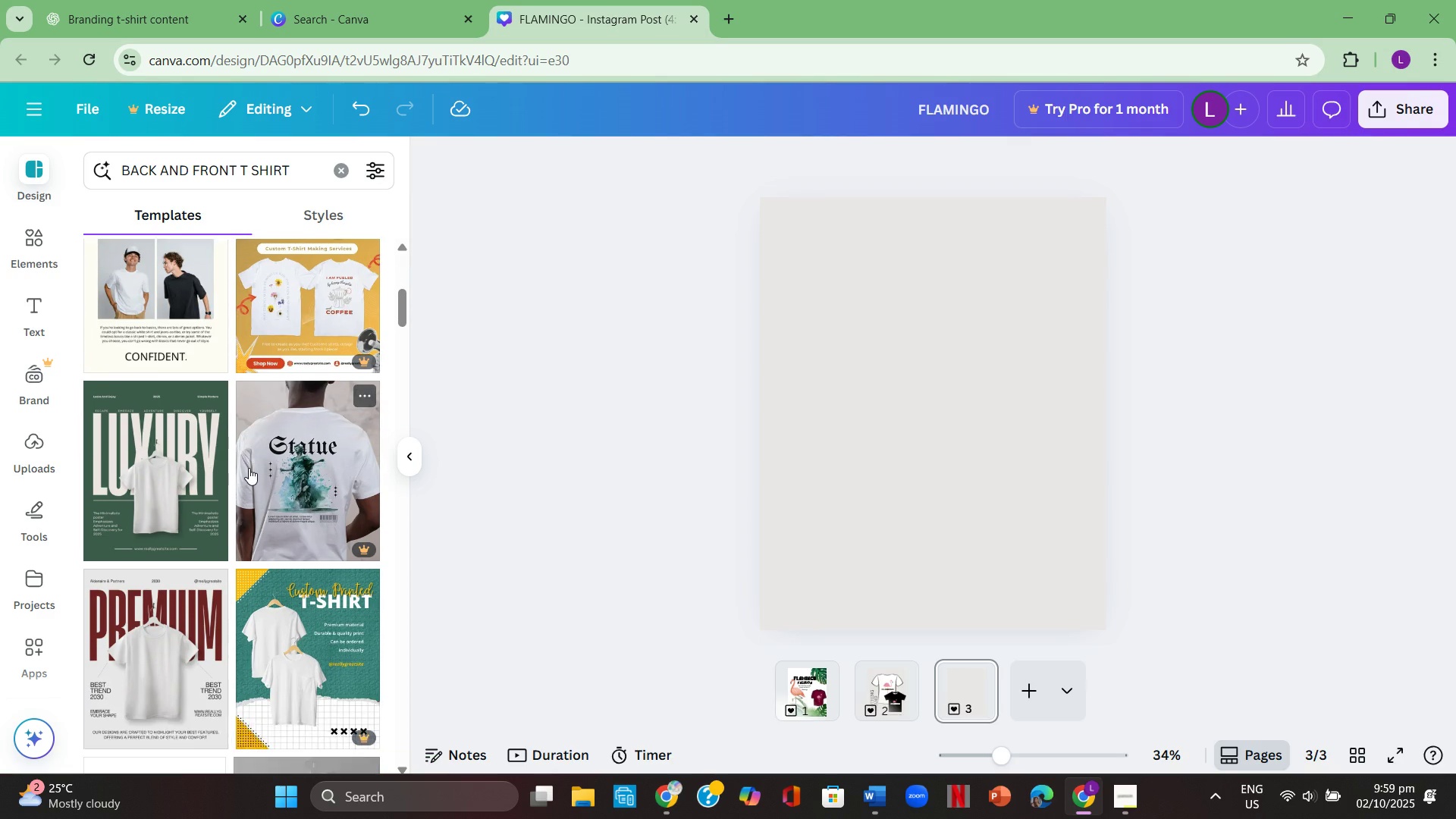 
scroll: coordinate [249, 468], scroll_direction: none, amount: 0.0
 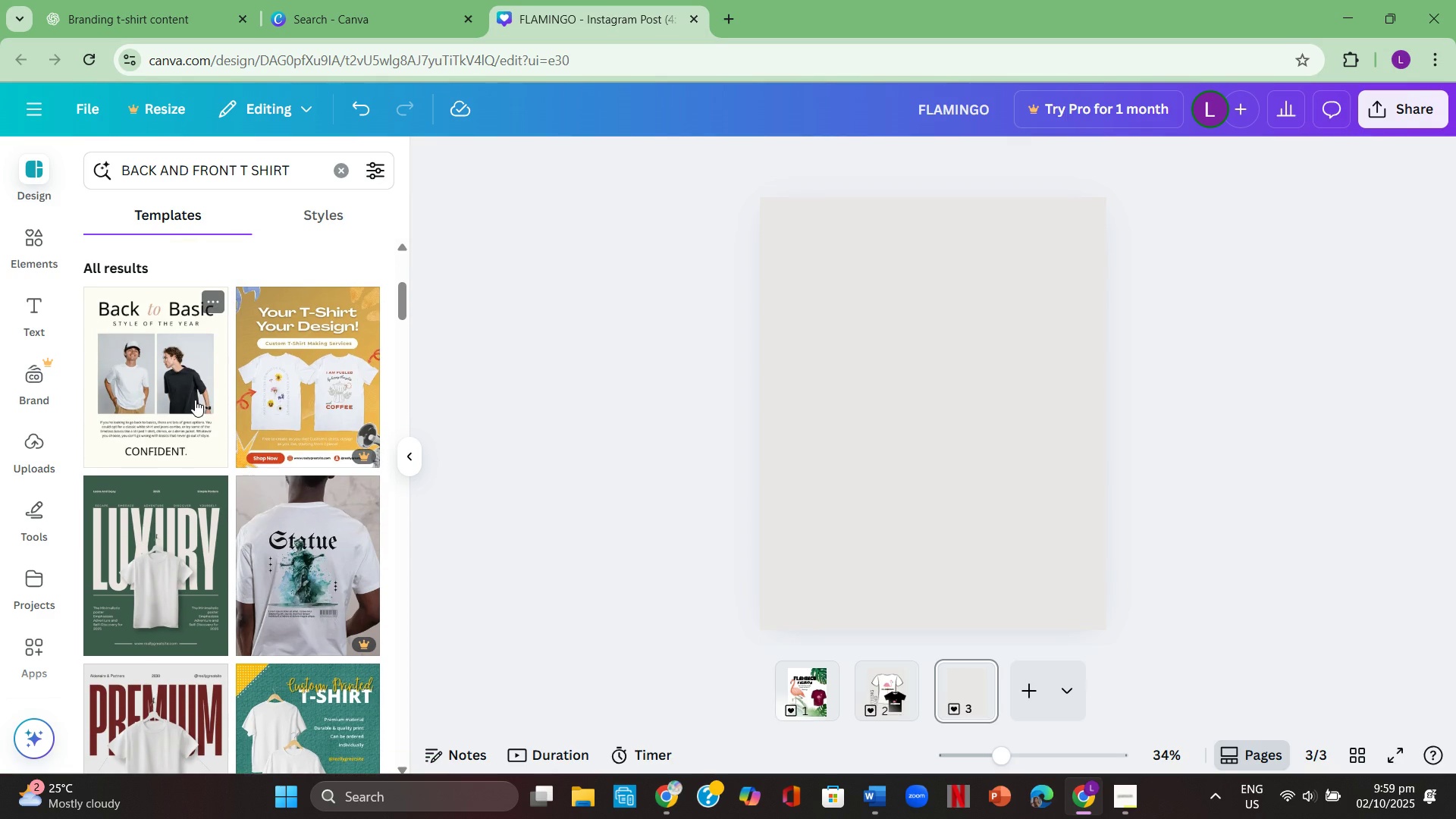 
left_click([195, 400])
 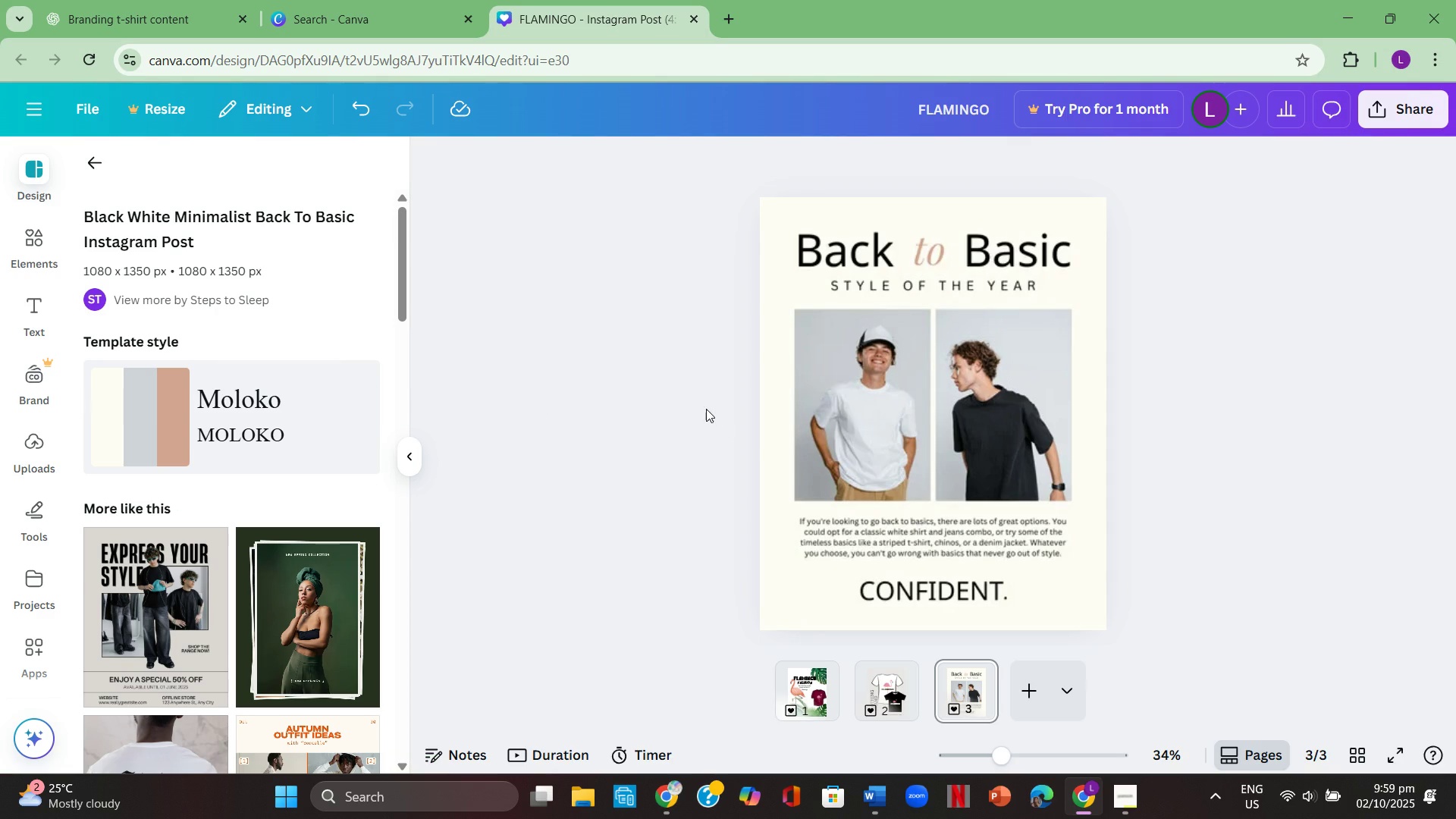 
left_click([695, 403])
 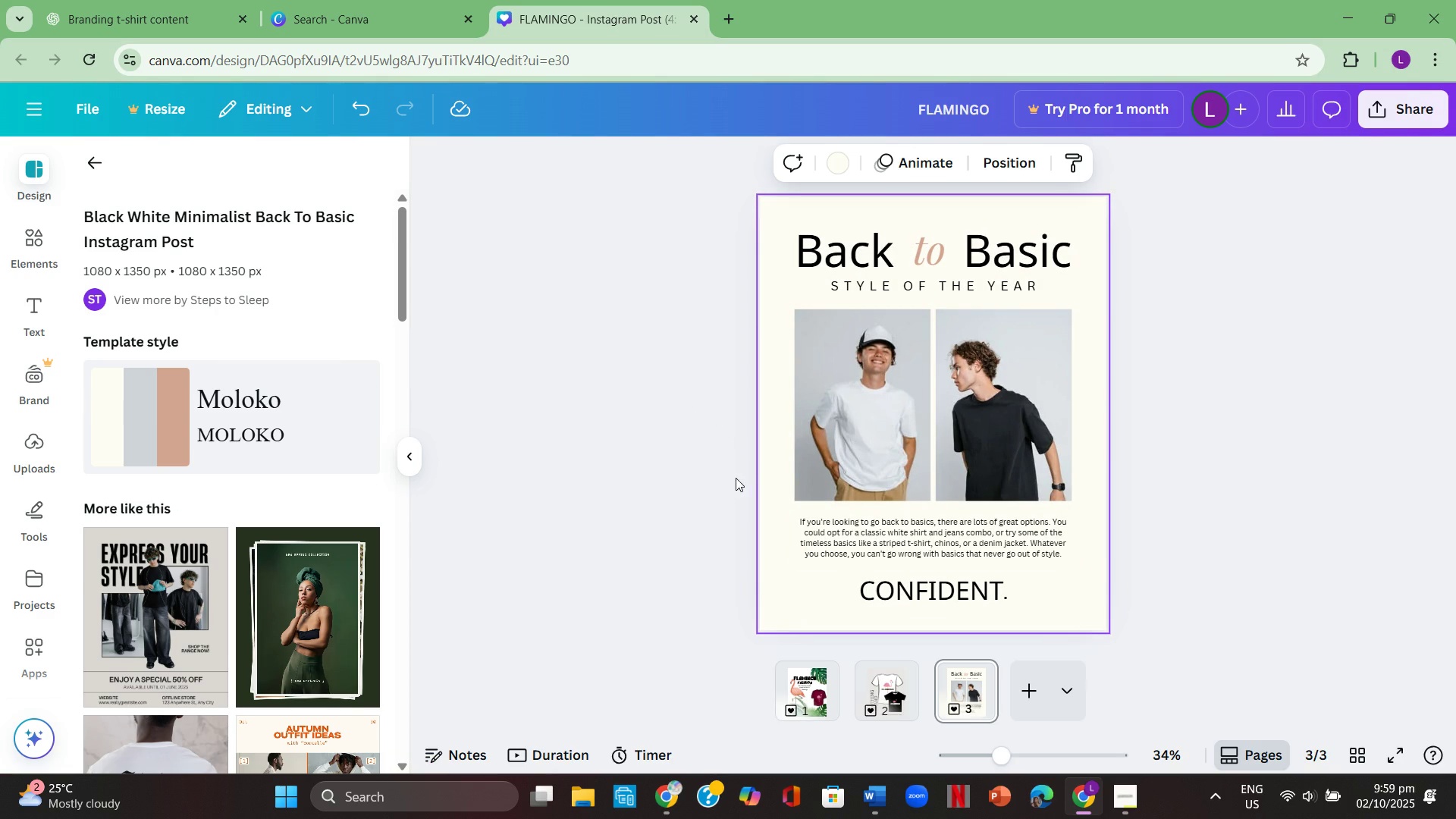 
scroll: coordinate [232, 581], scroll_direction: down, amount: 2.0
 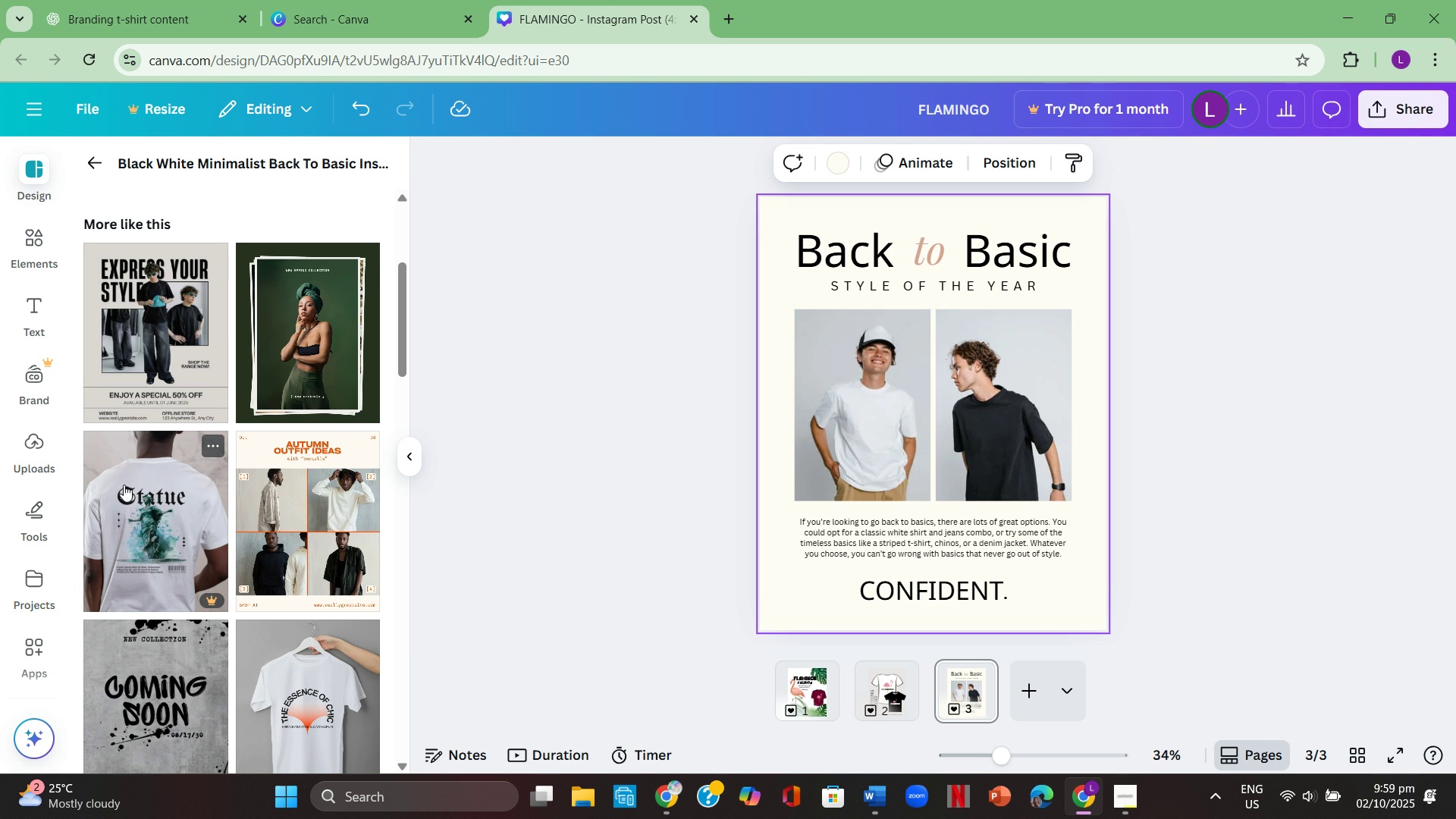 
mouse_move([143, 475])
 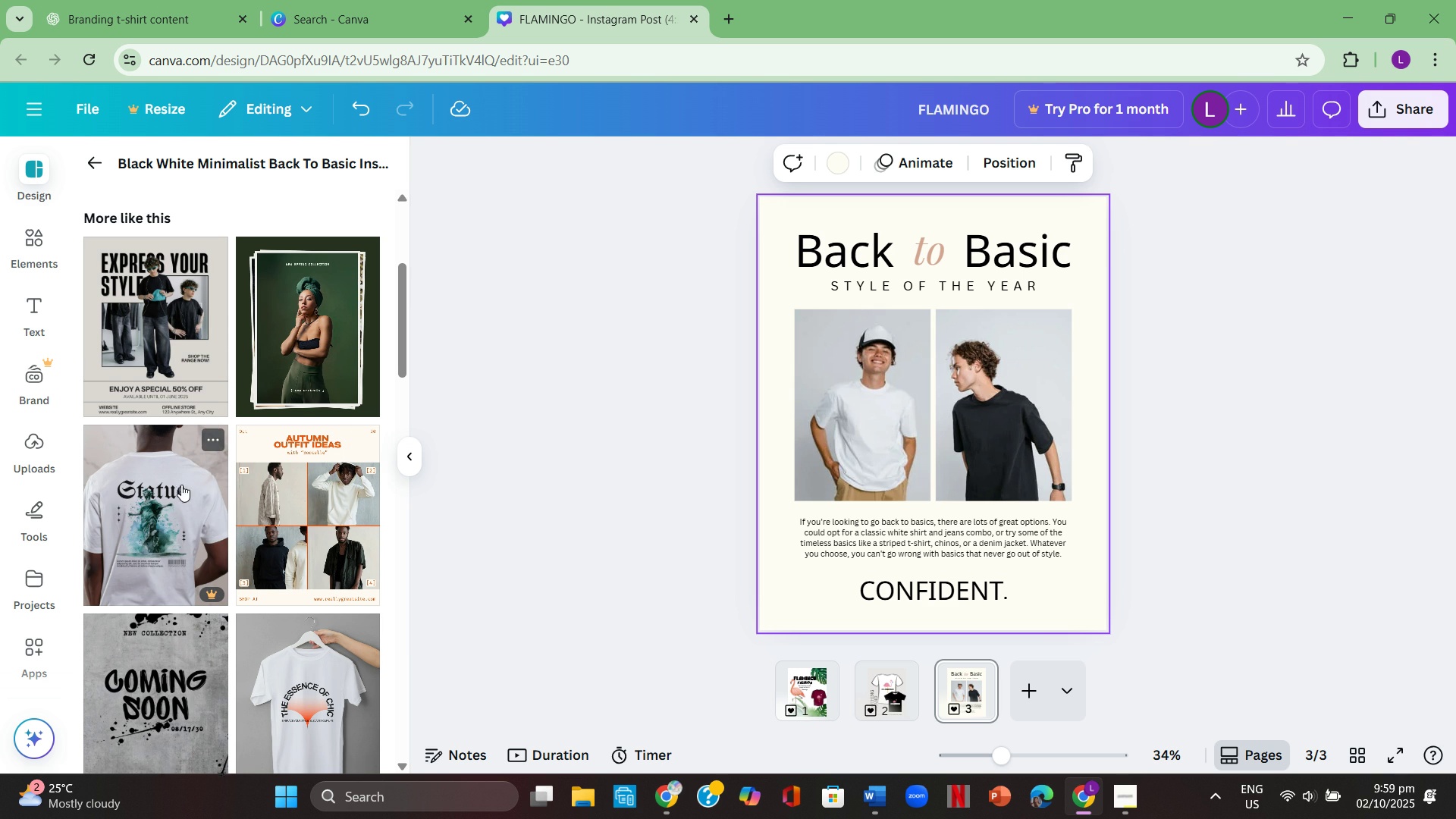 
scroll: coordinate [186, 447], scroll_direction: down, amount: 9.0
 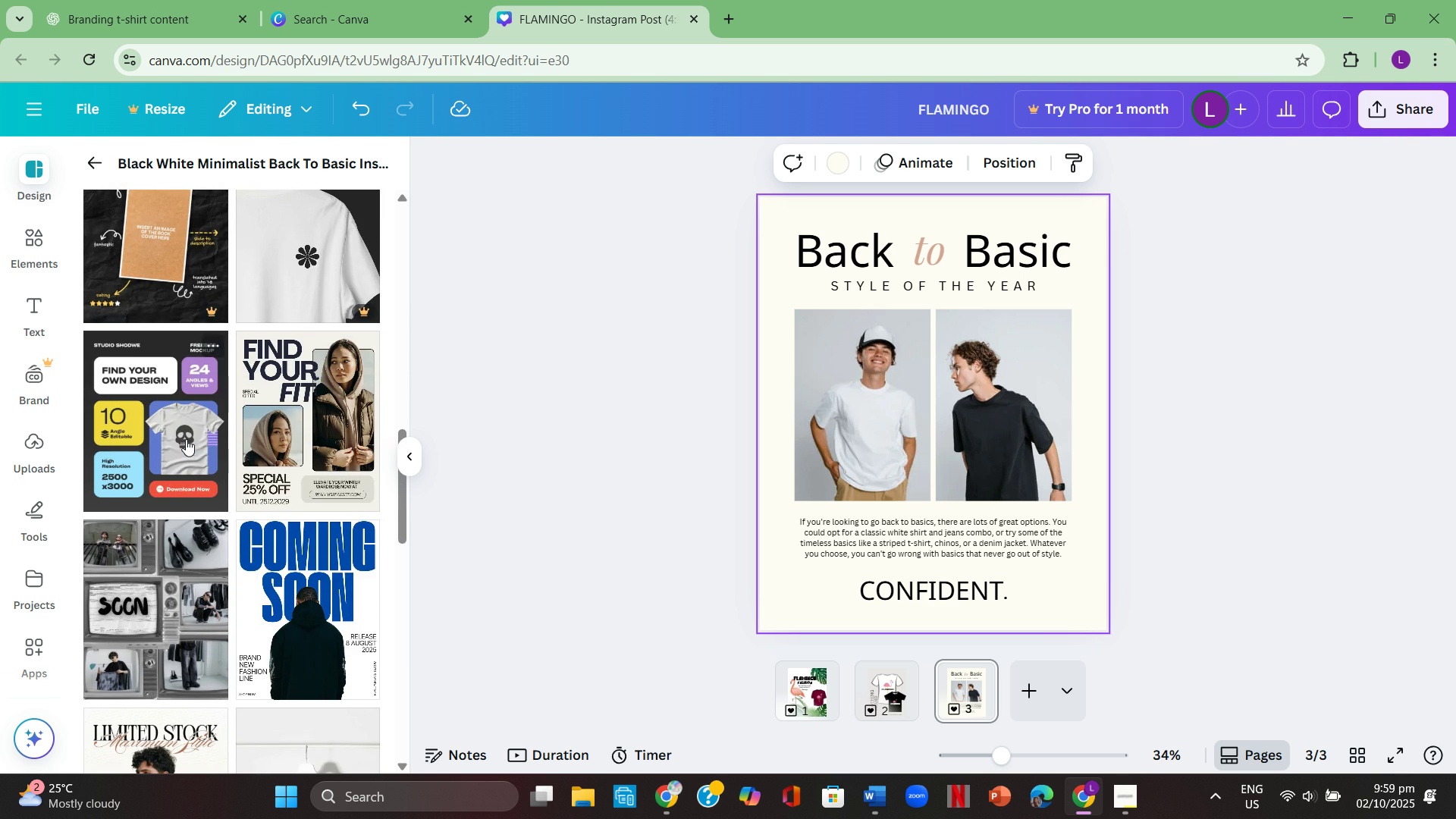 
scroll: coordinate [185, 430], scroll_direction: down, amount: 6.0
 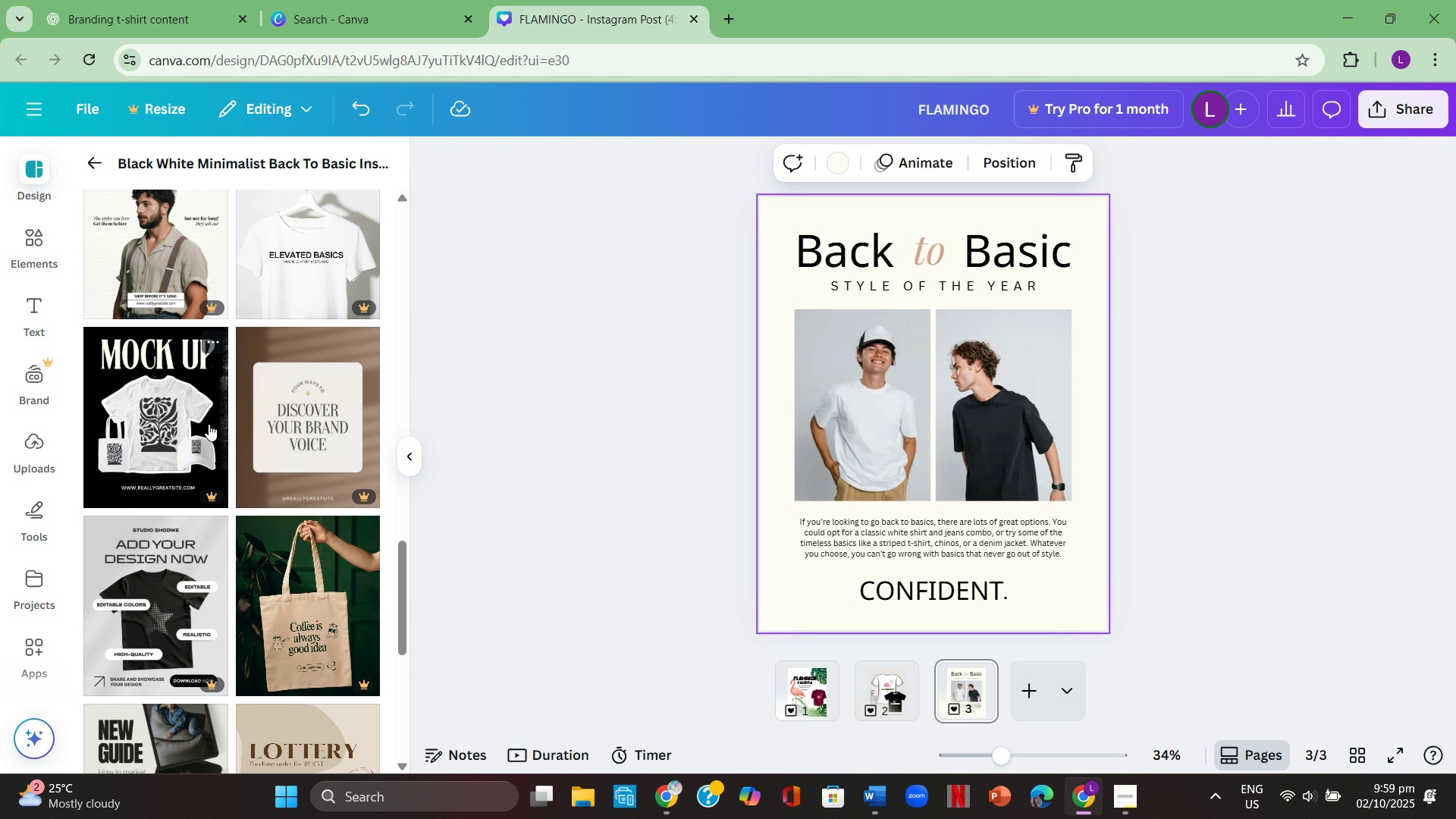 
wait(37.62)
 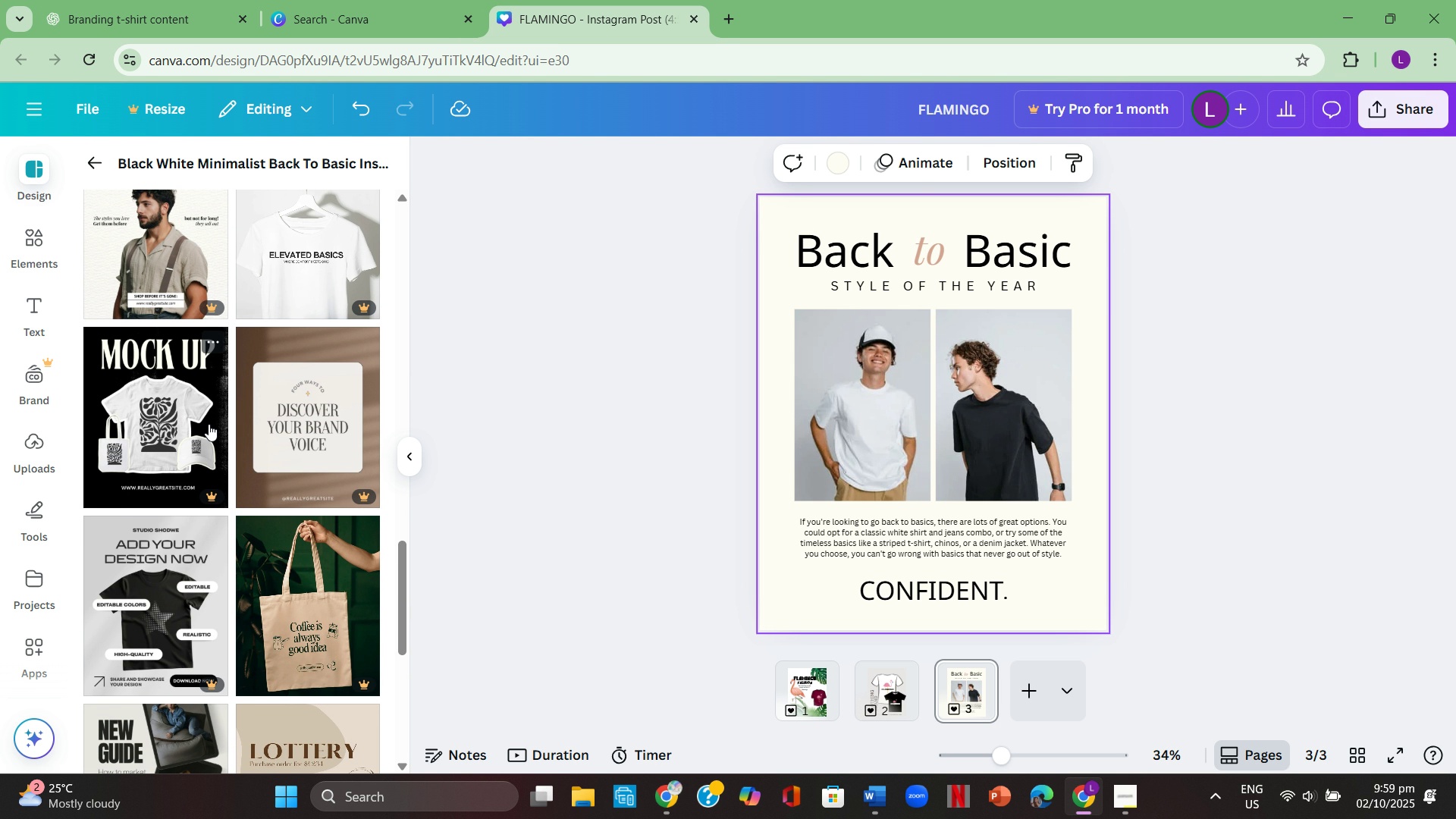 
left_click([890, 677])
 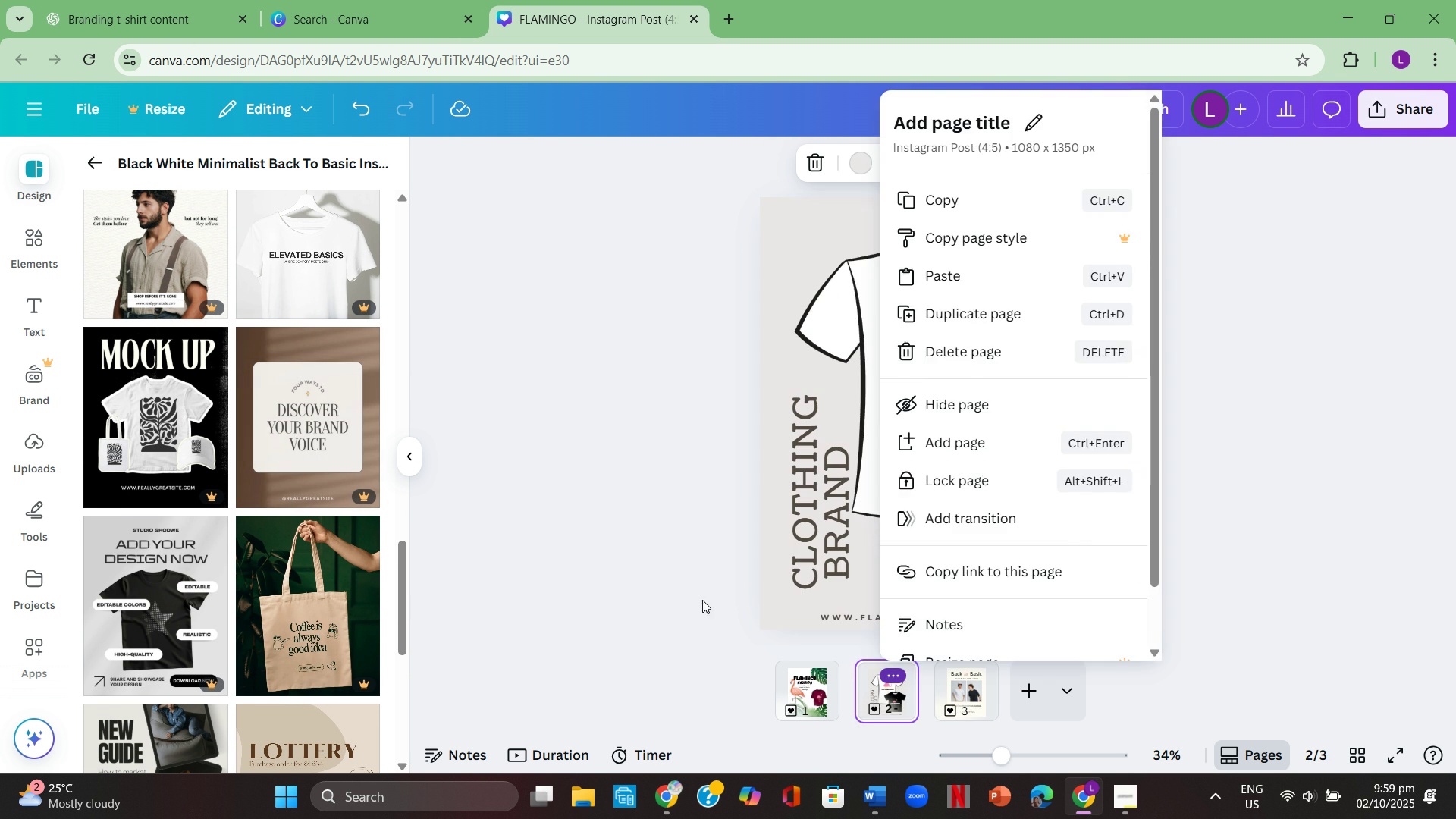 
left_click([673, 579])
 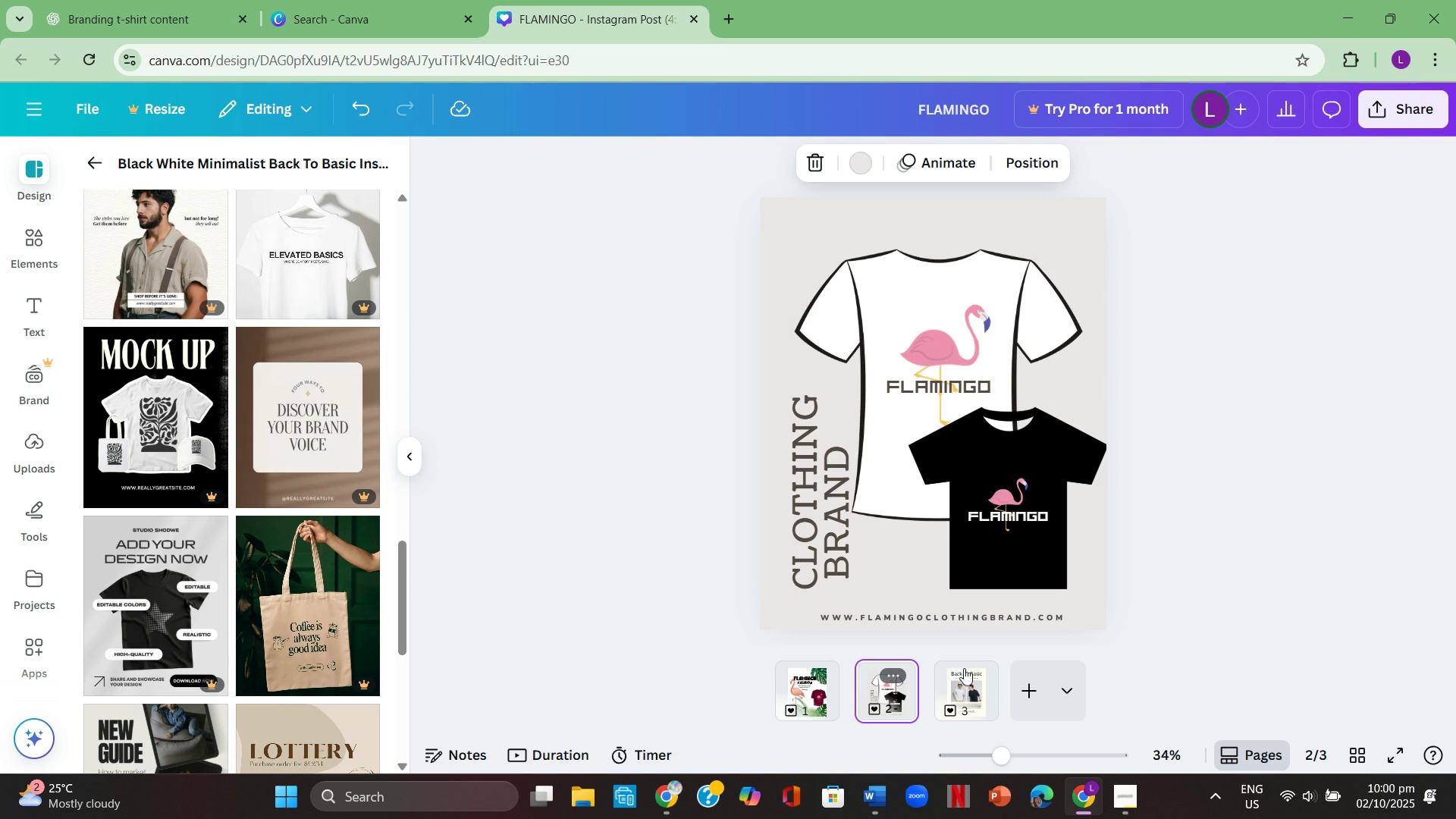 
left_click([962, 682])
 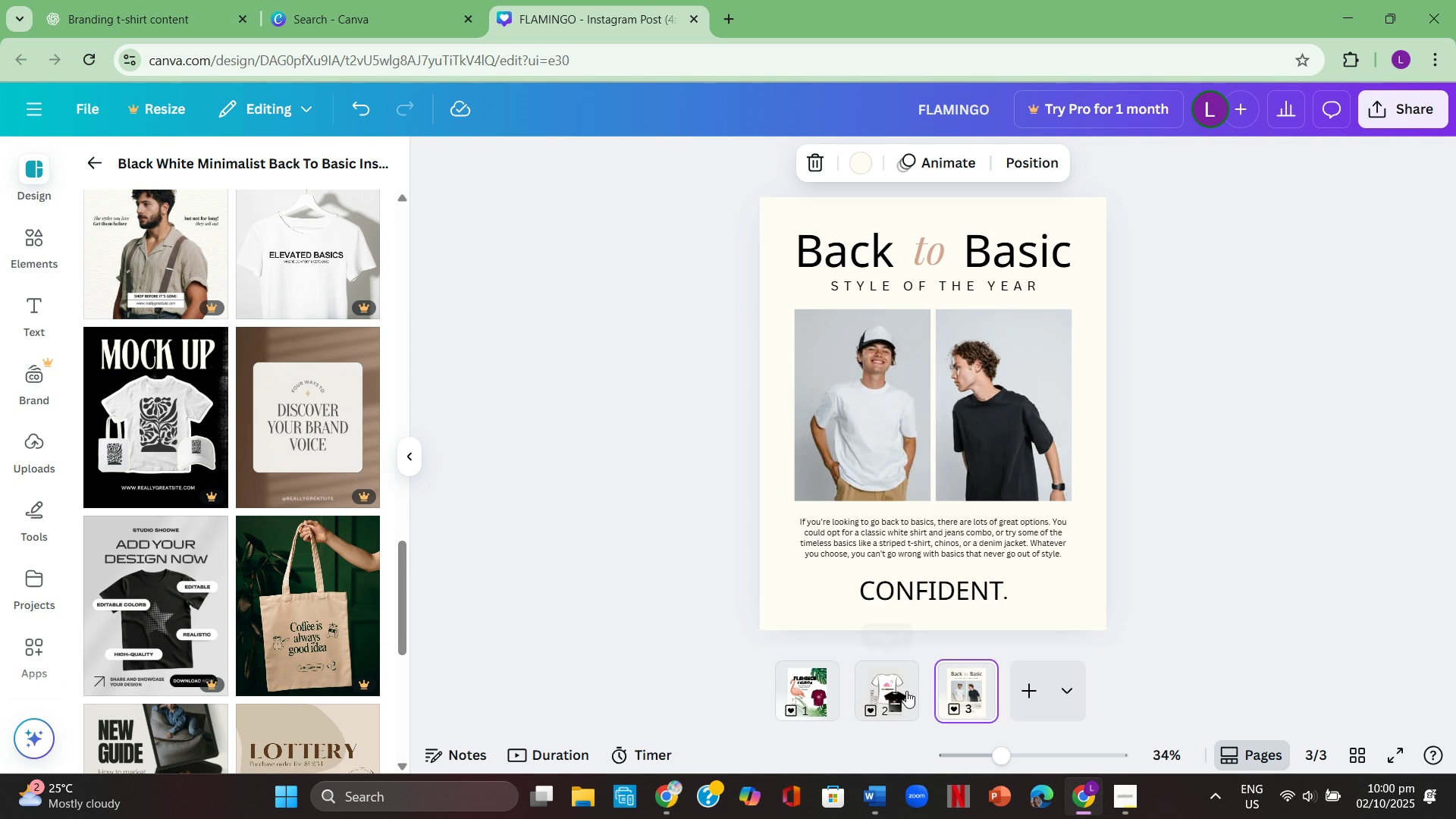 
left_click([895, 681])
 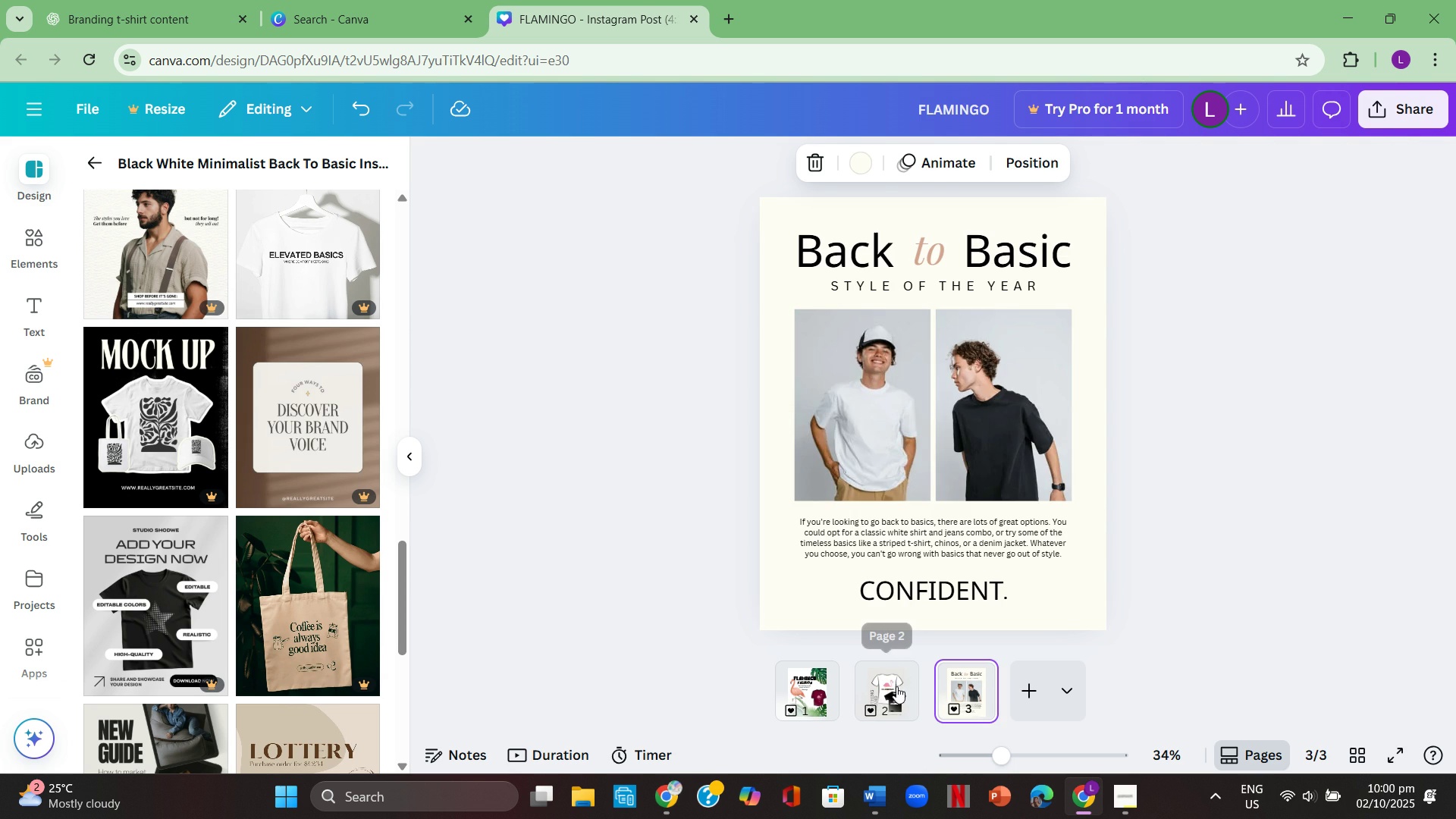 
left_click([883, 685])
 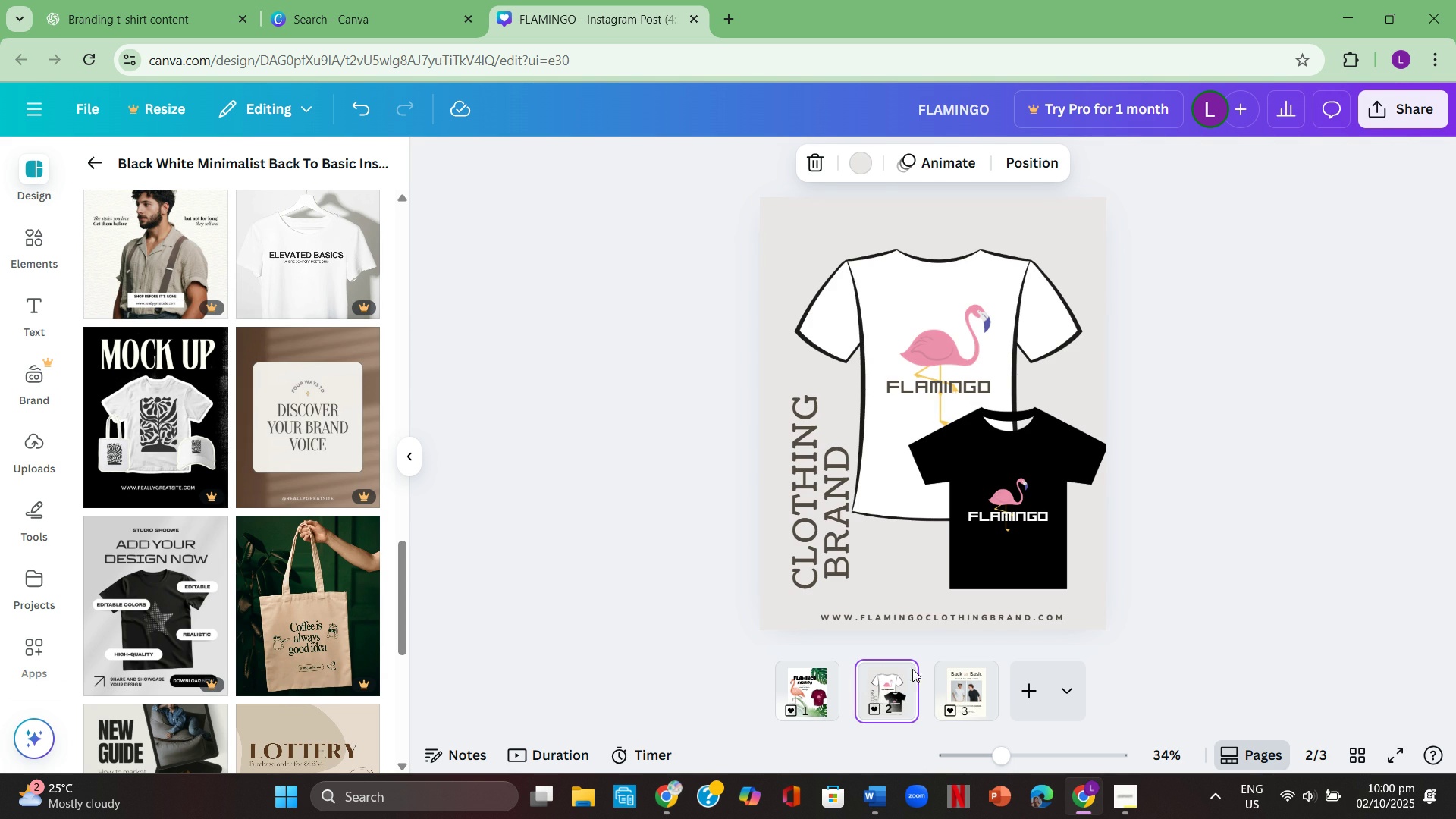 
left_click([795, 673])
 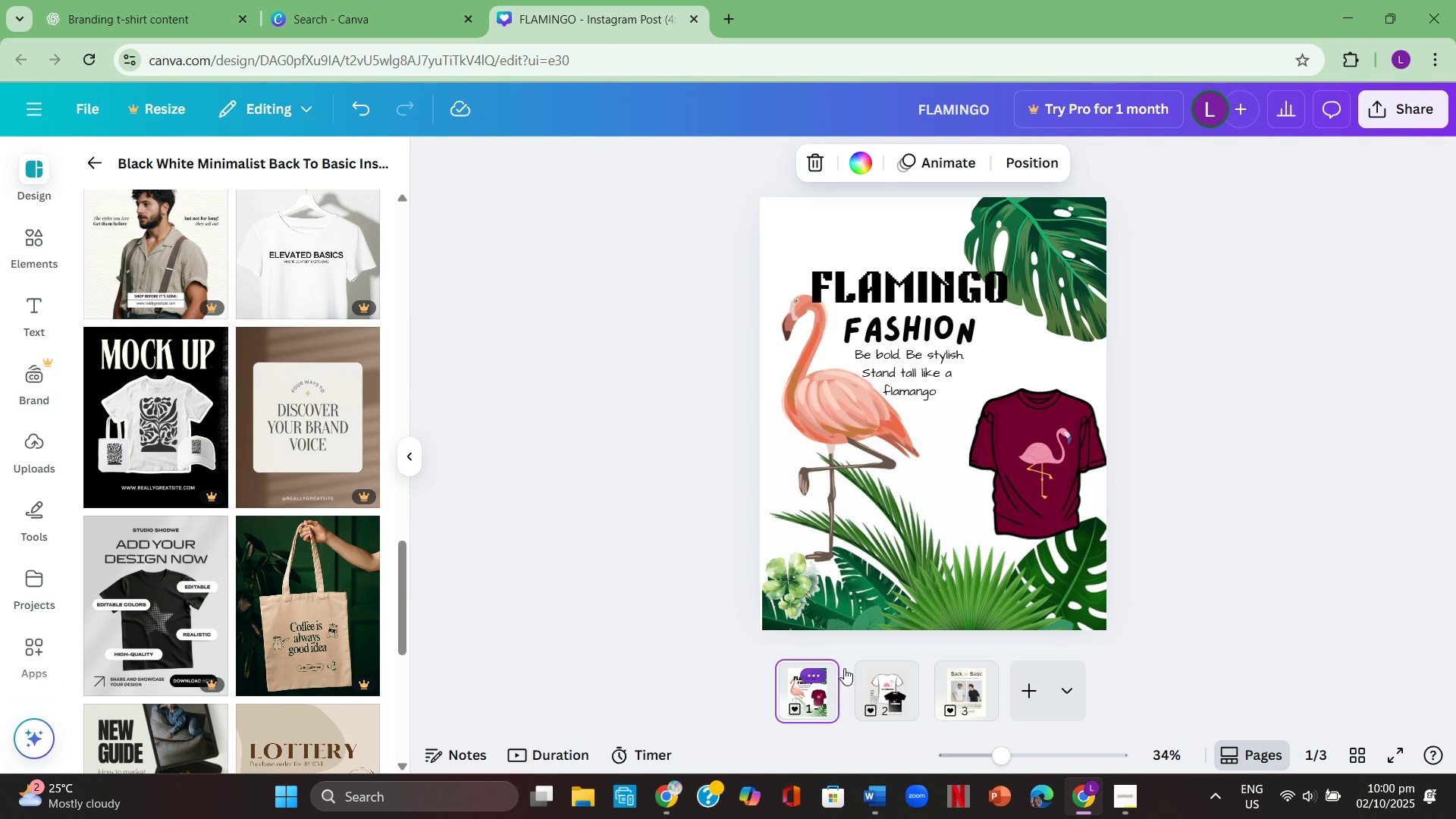 
left_click([880, 678])
 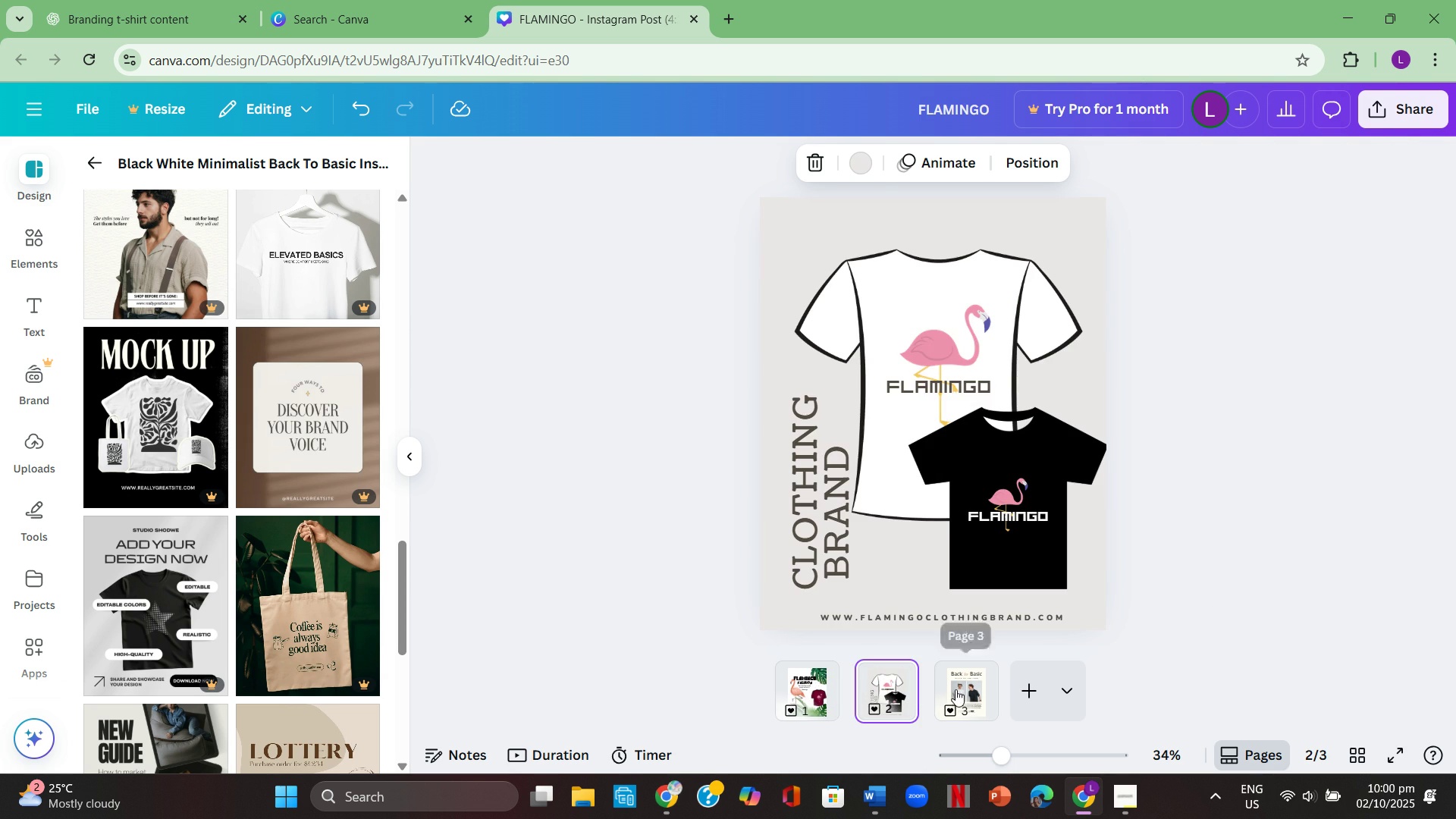 
left_click([956, 689])
 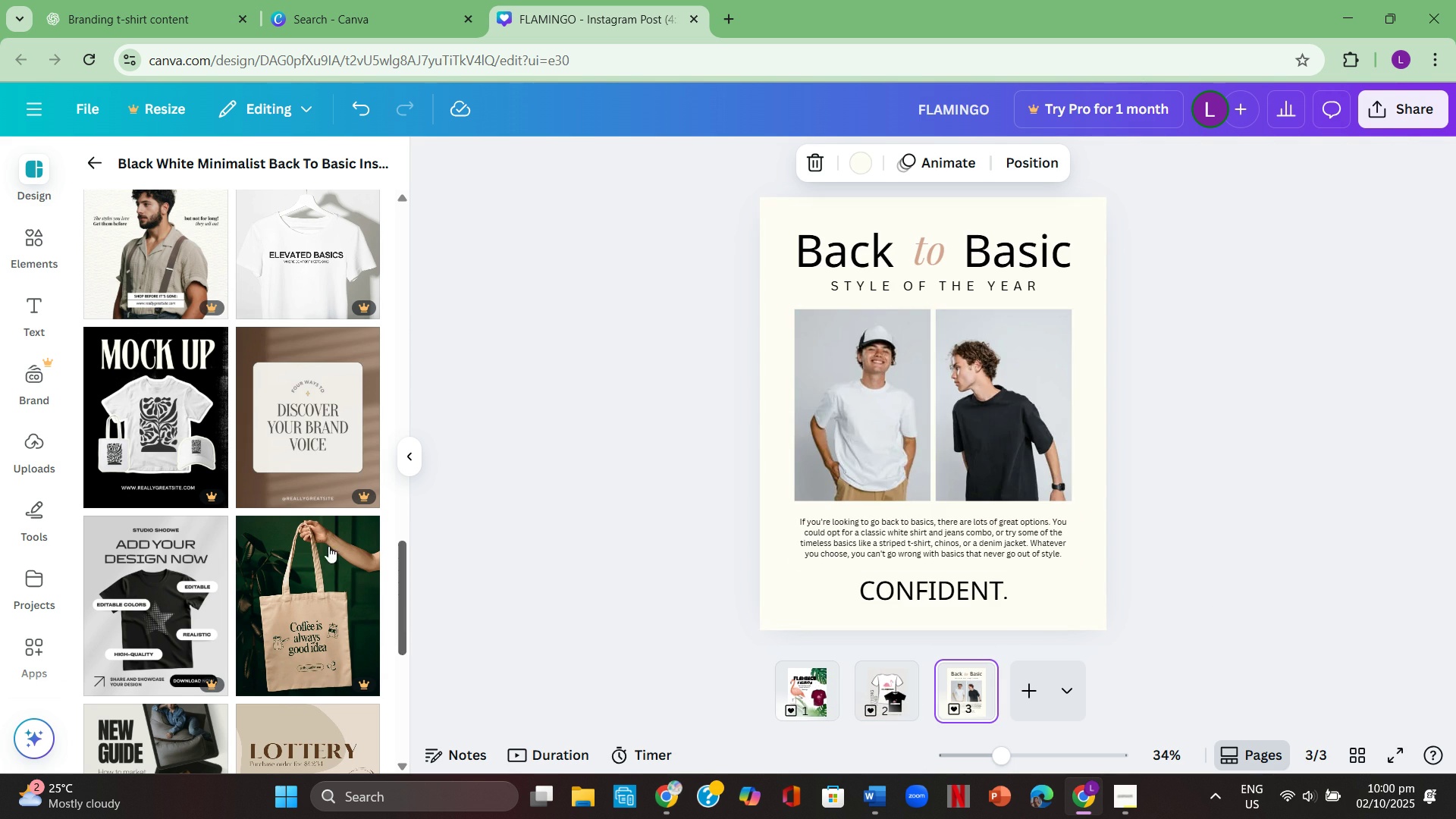 
scroll: coordinate [180, 513], scroll_direction: up, amount: 19.0
 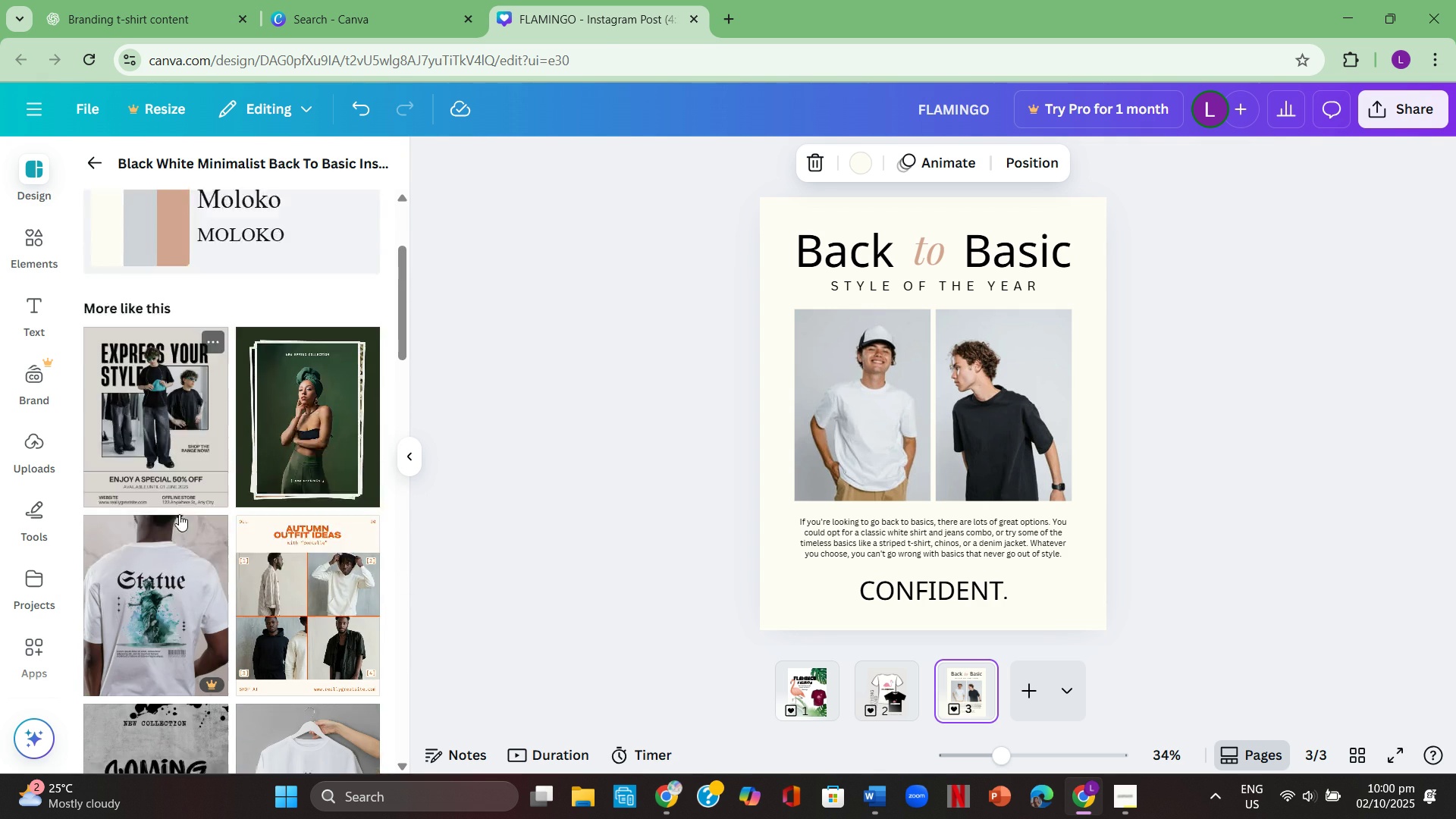 
scroll: coordinate [179, 514], scroll_direction: down, amount: 2.0
 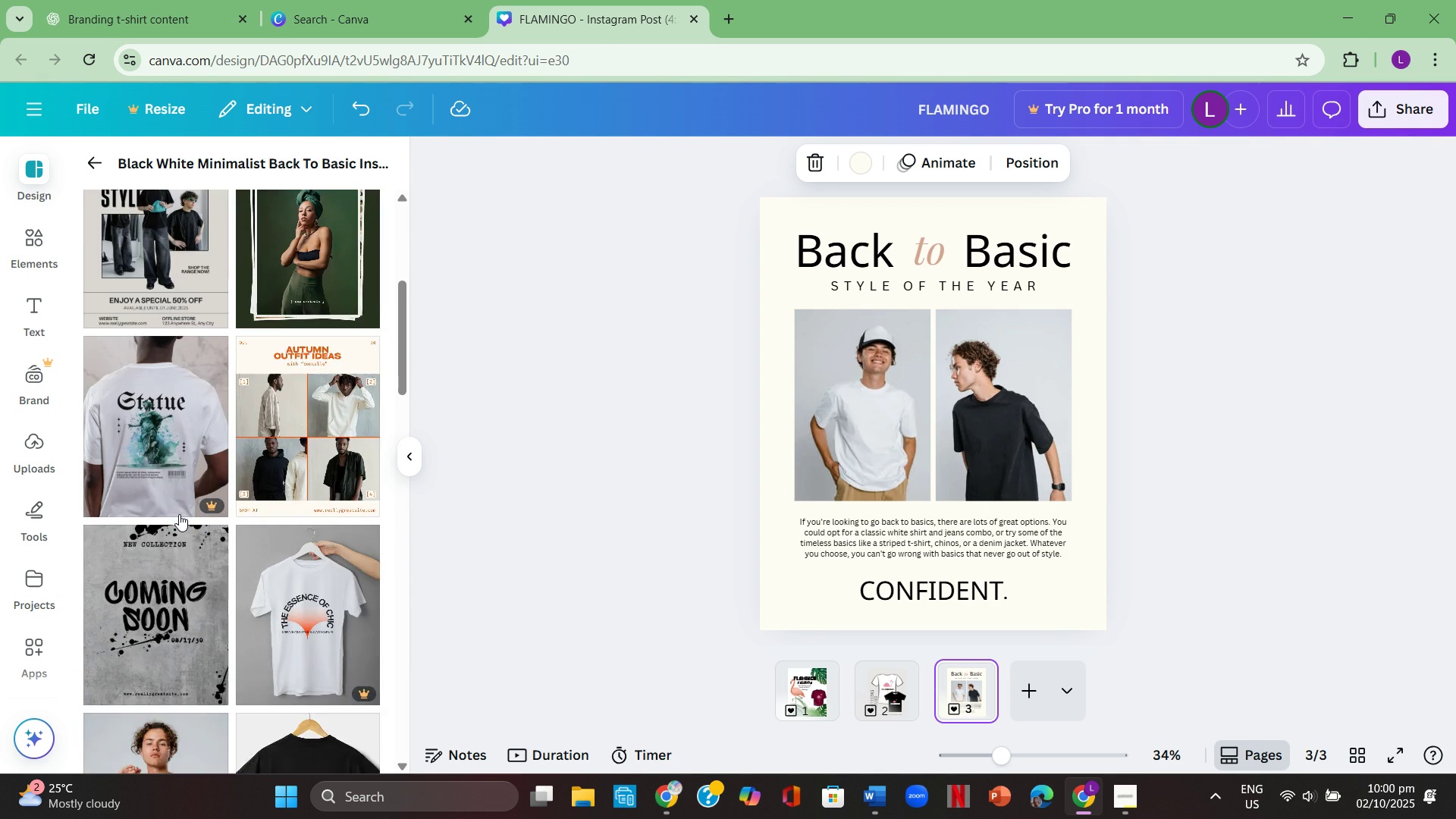 
scroll: coordinate [179, 514], scroll_direction: up, amount: 3.0
 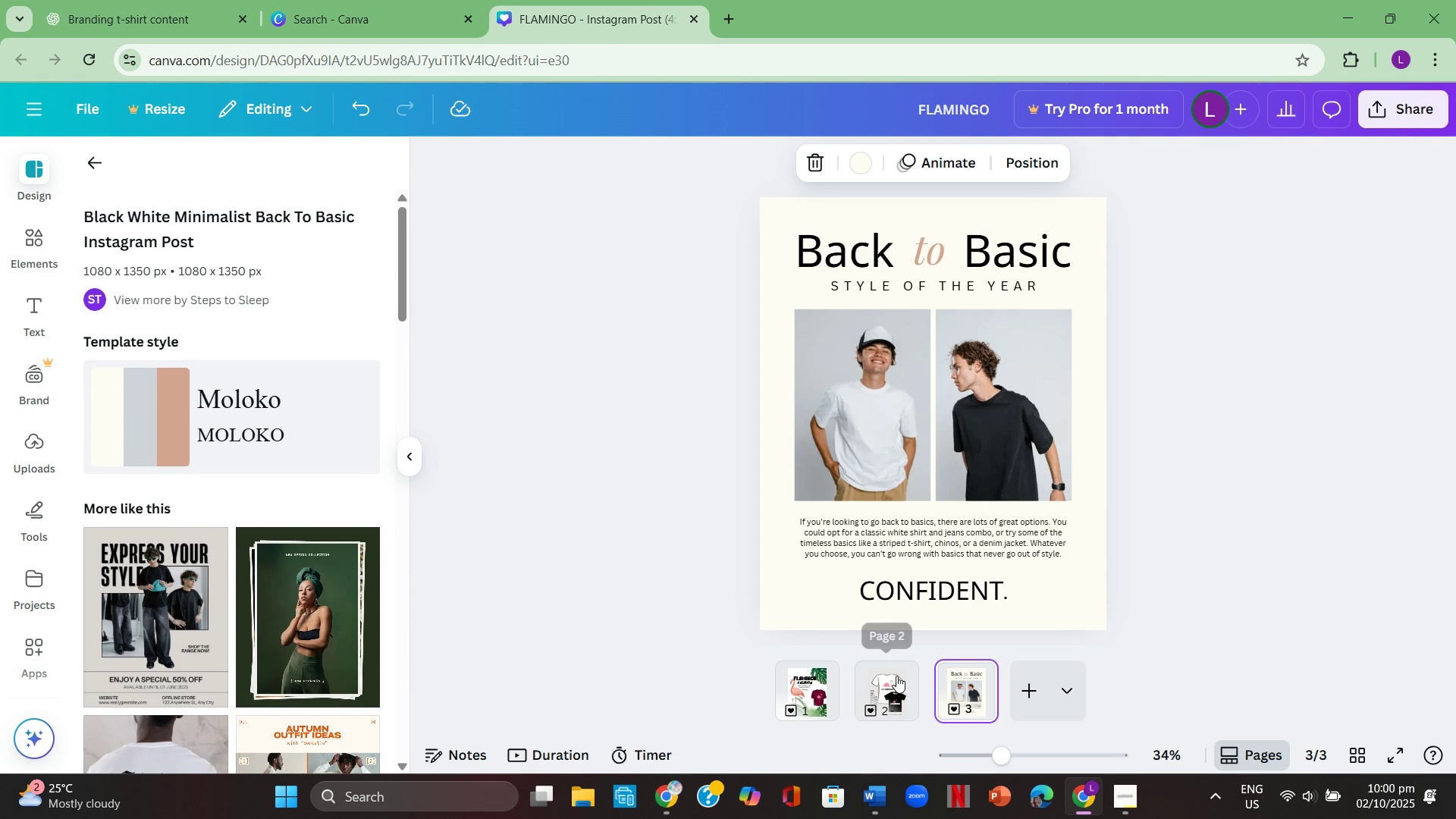 
left_click([890, 673])
 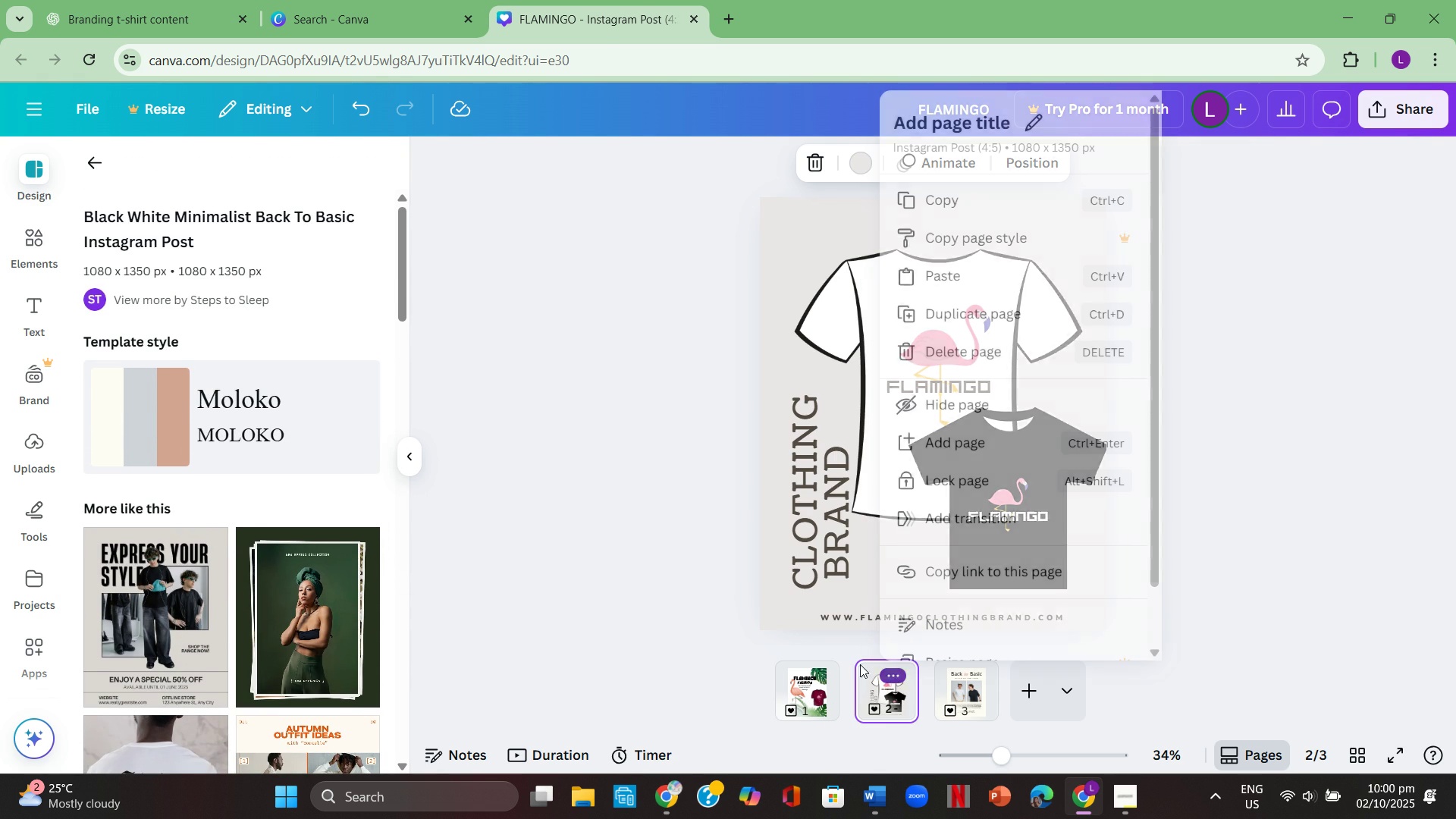 
left_click([860, 664])
 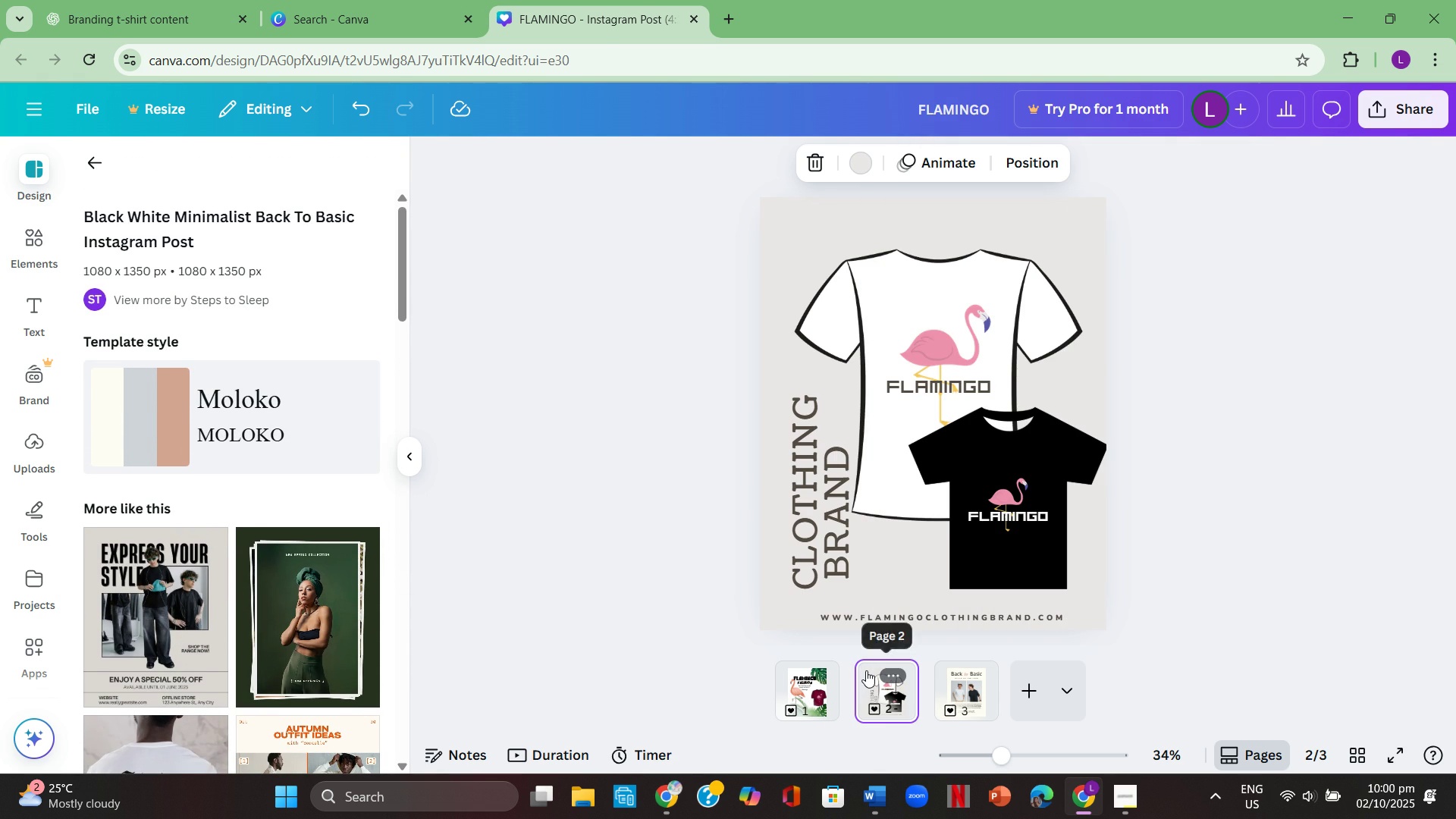 
left_click([866, 670])
 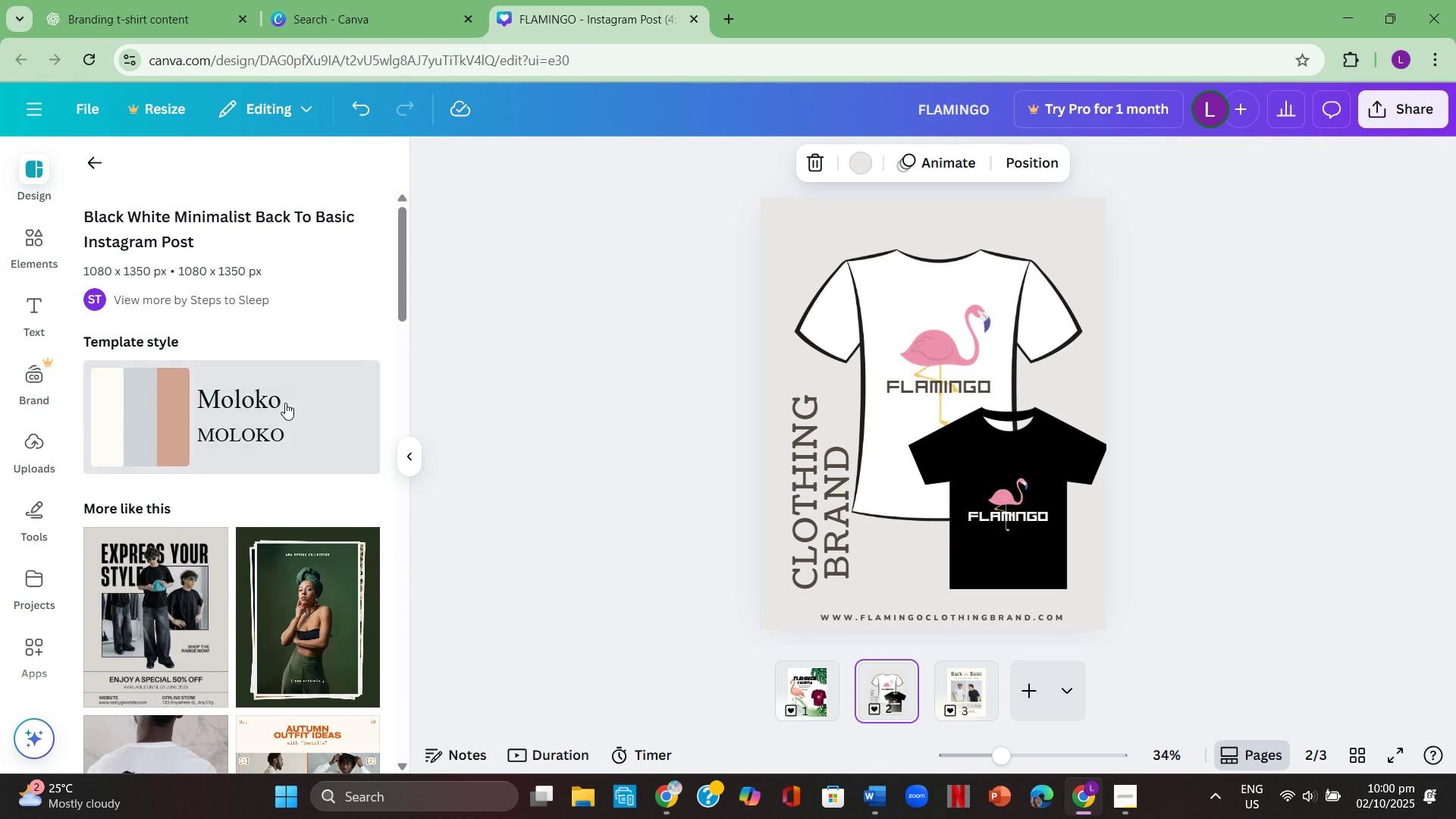 
left_click([284, 406])
 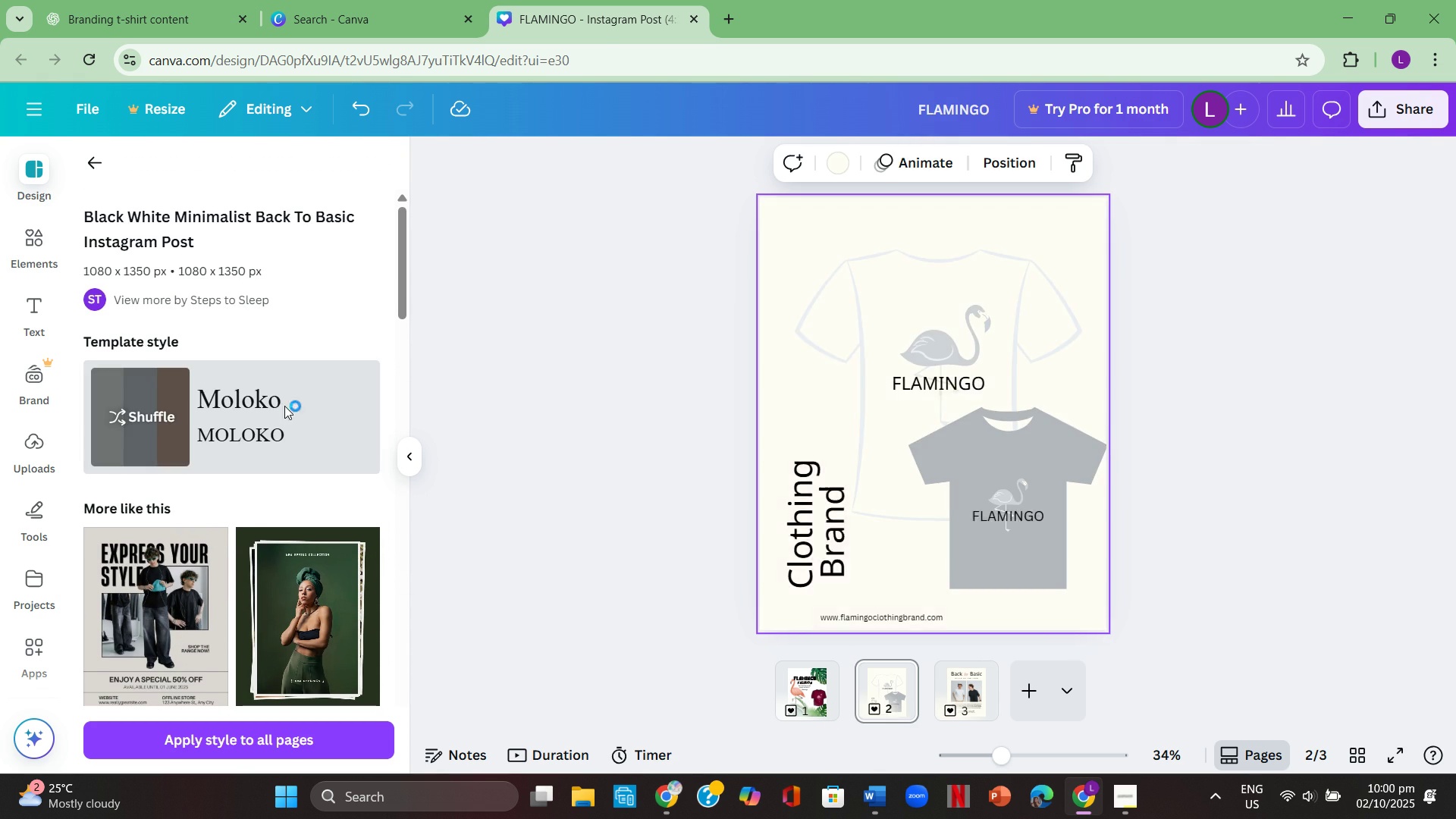 
left_click([284, 406])
 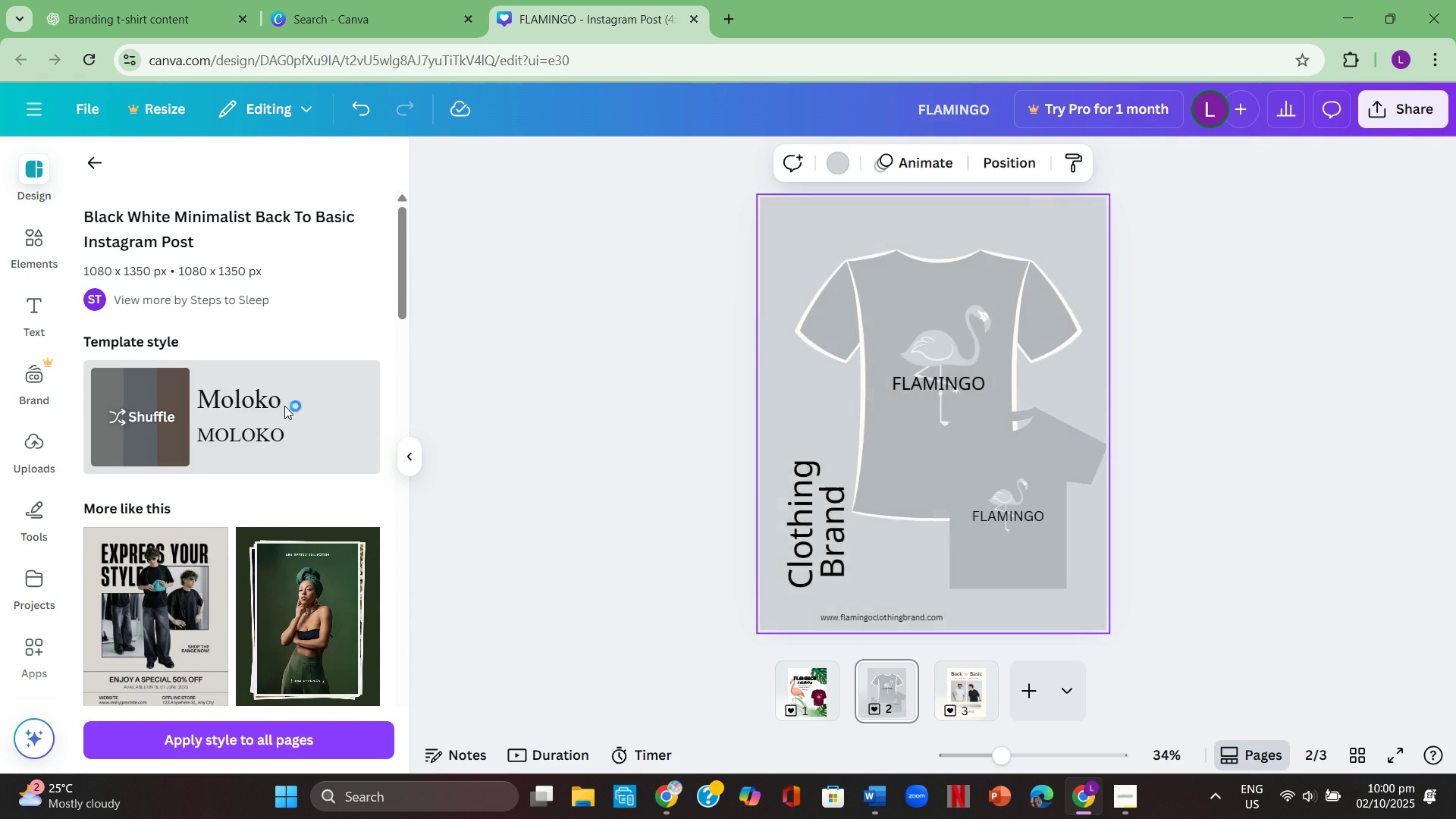 
left_click([284, 406])
 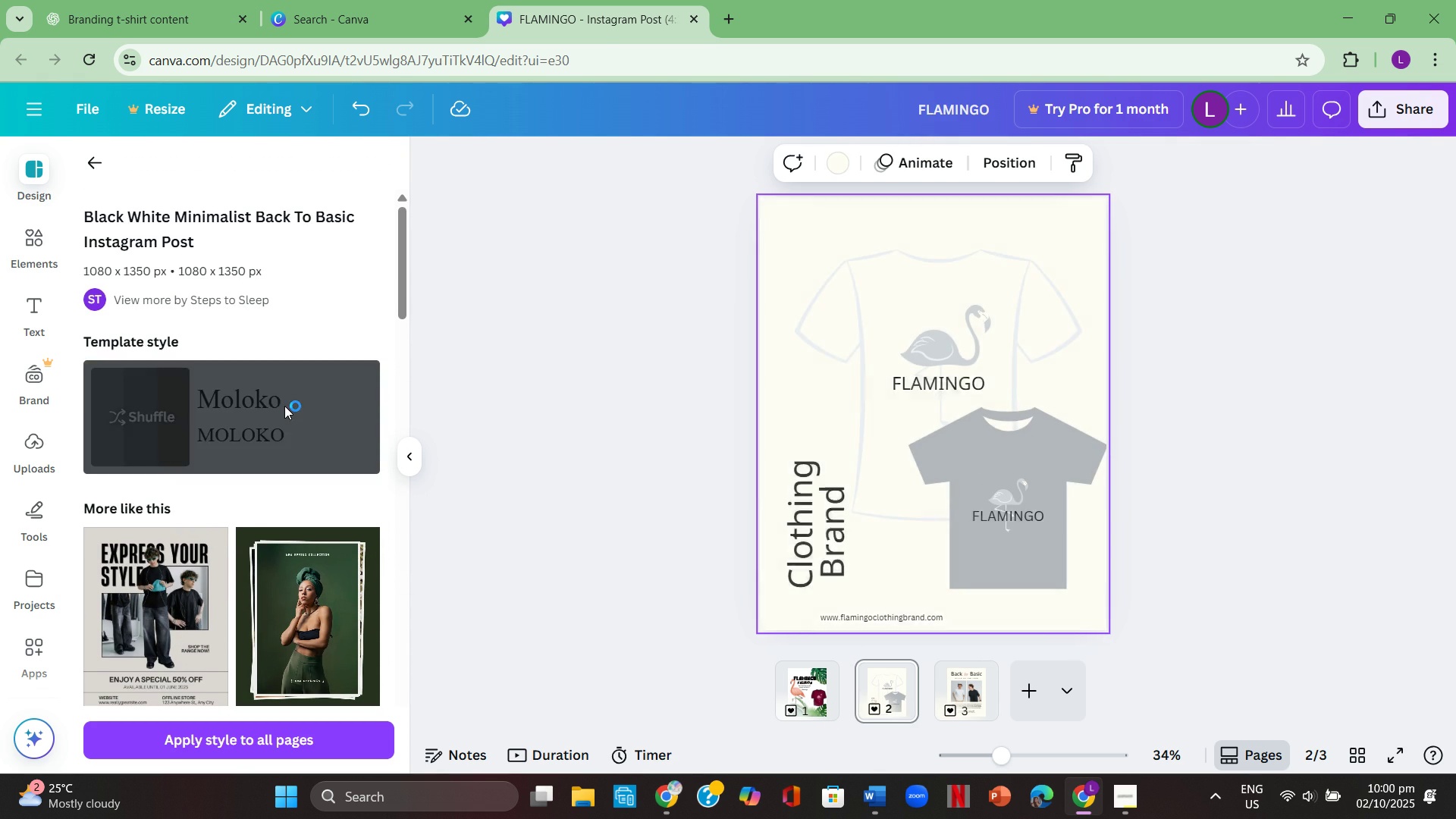 
left_click([284, 406])
 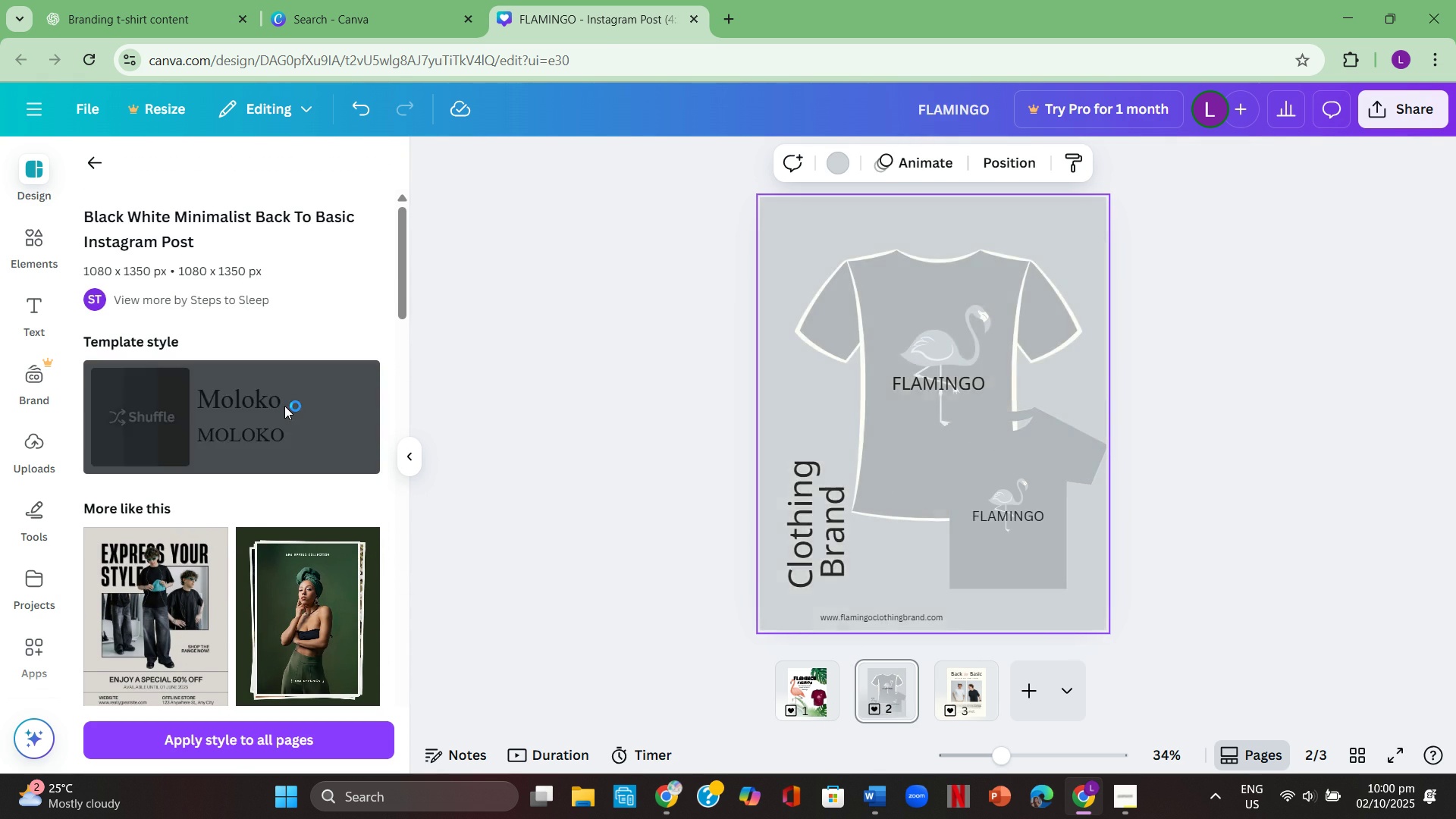 
left_click([284, 406])
 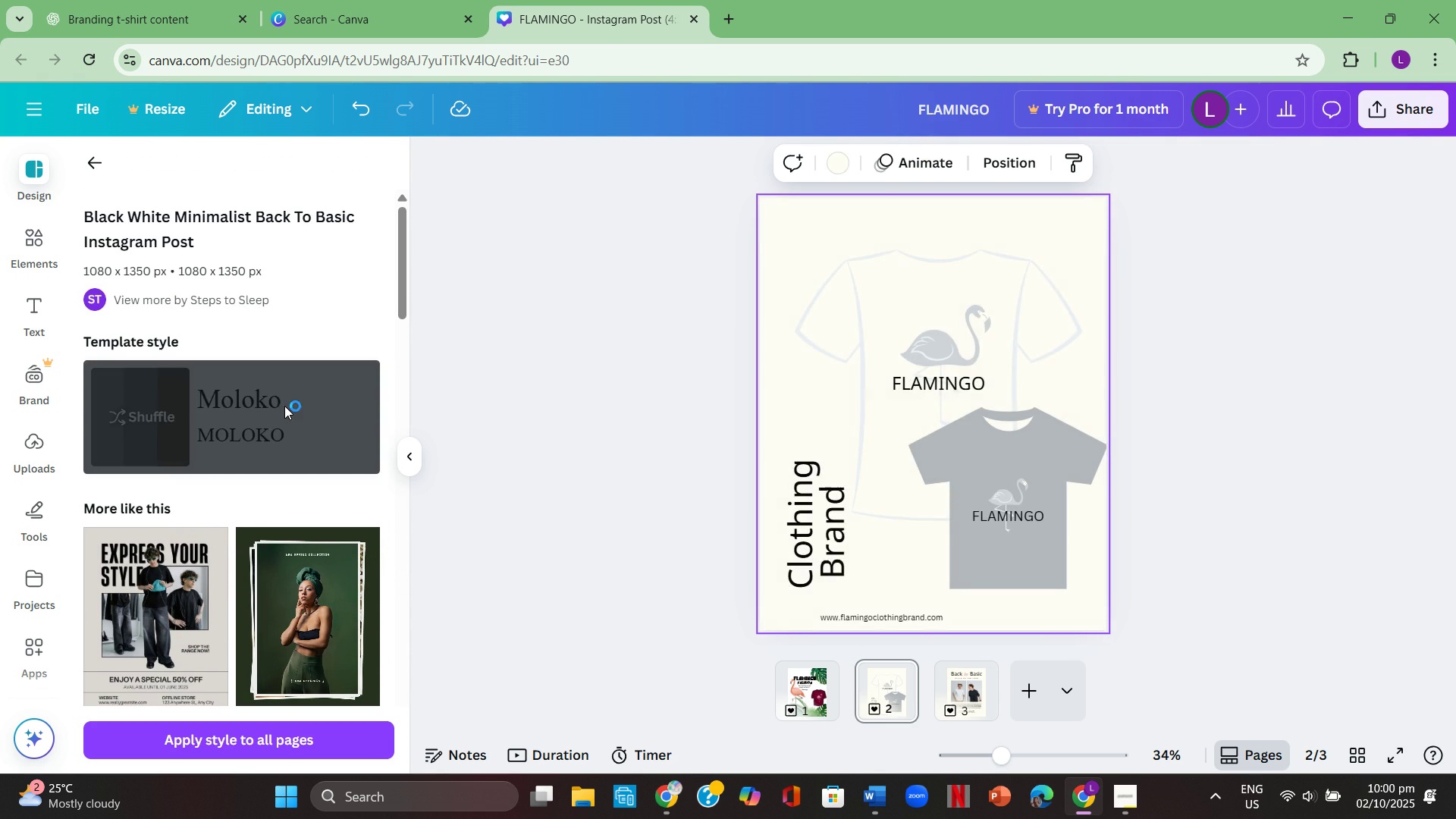 
left_click([284, 406])
 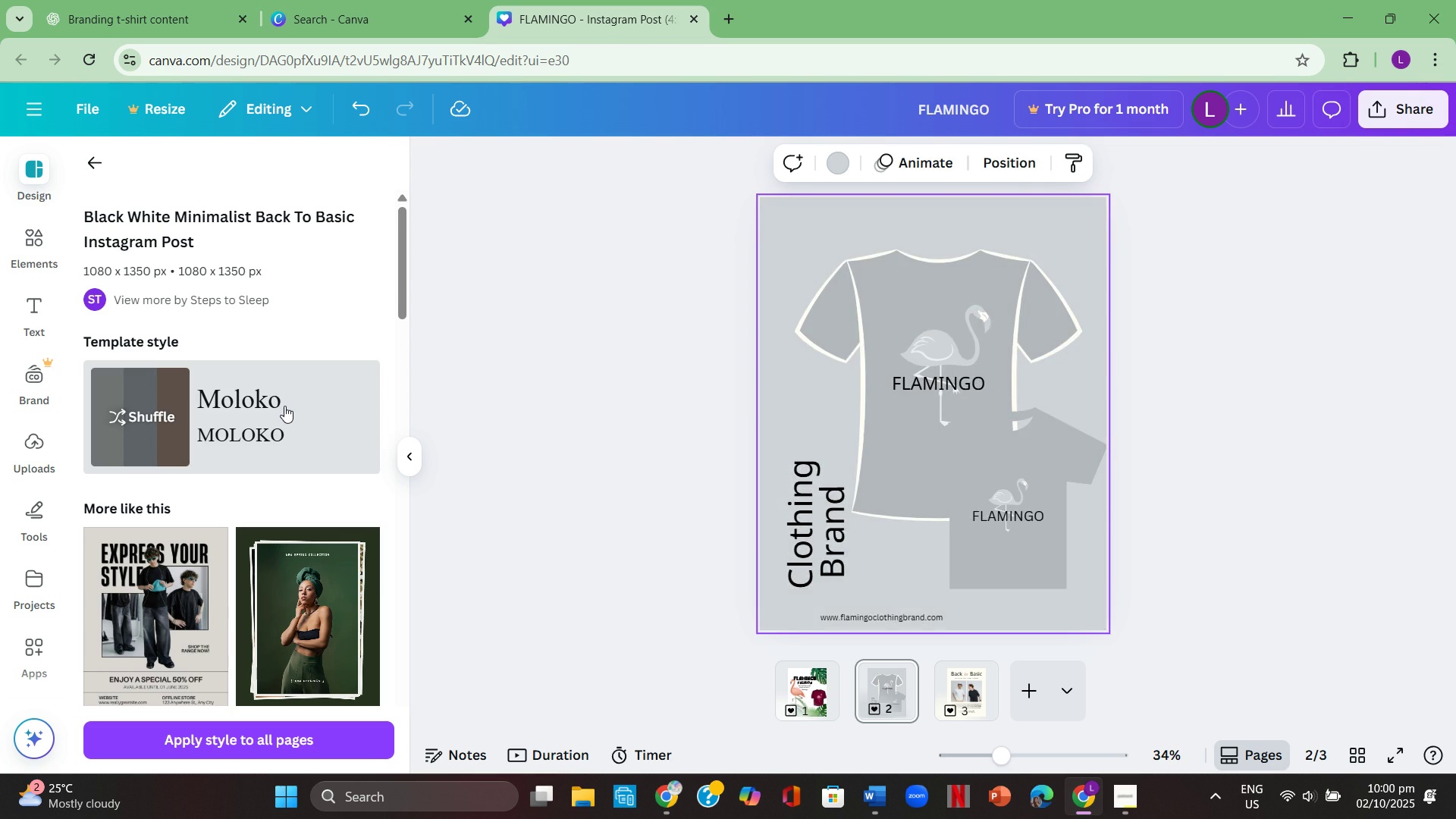 
left_click([284, 406])
 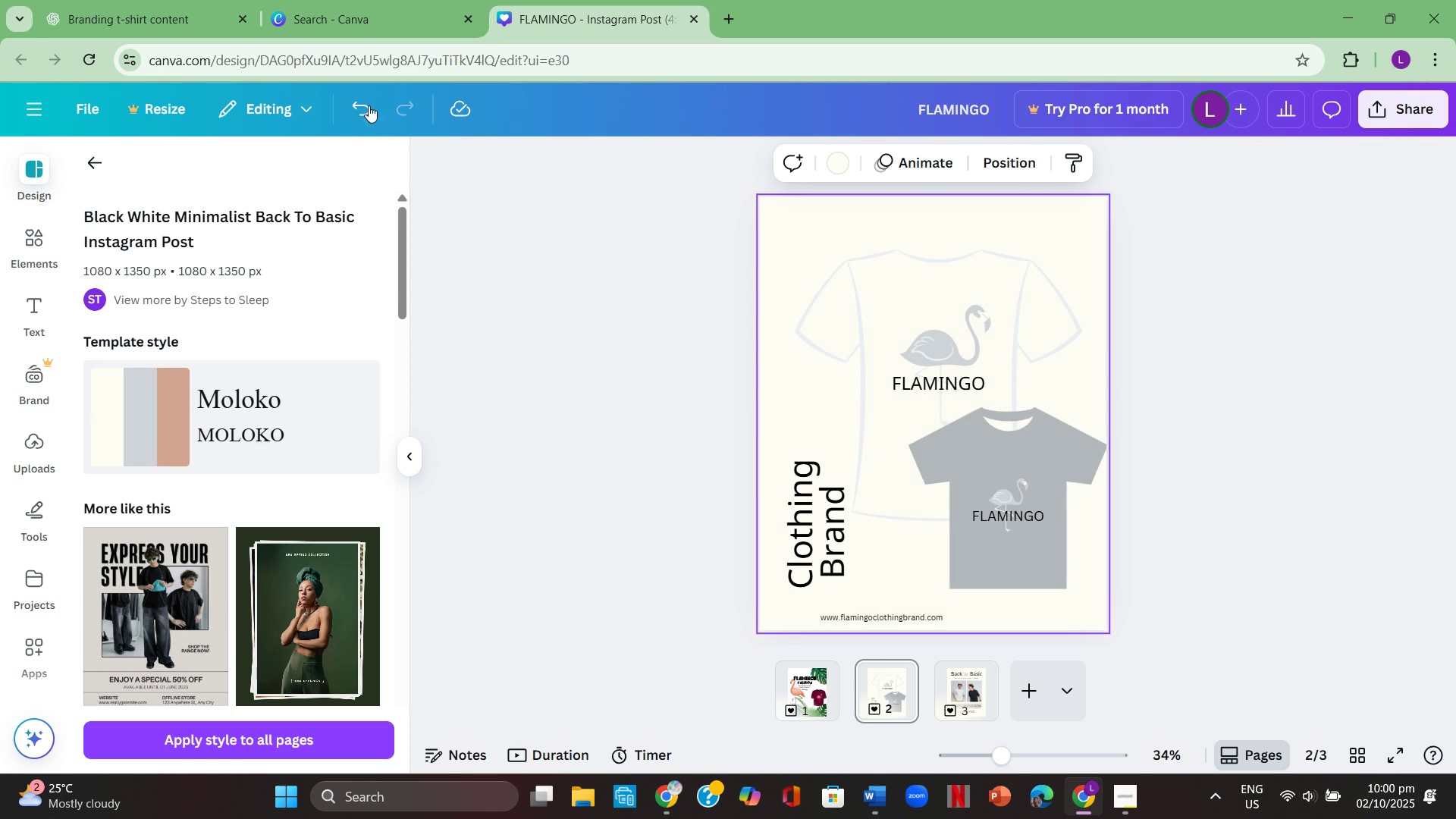 
left_click([356, 100])
 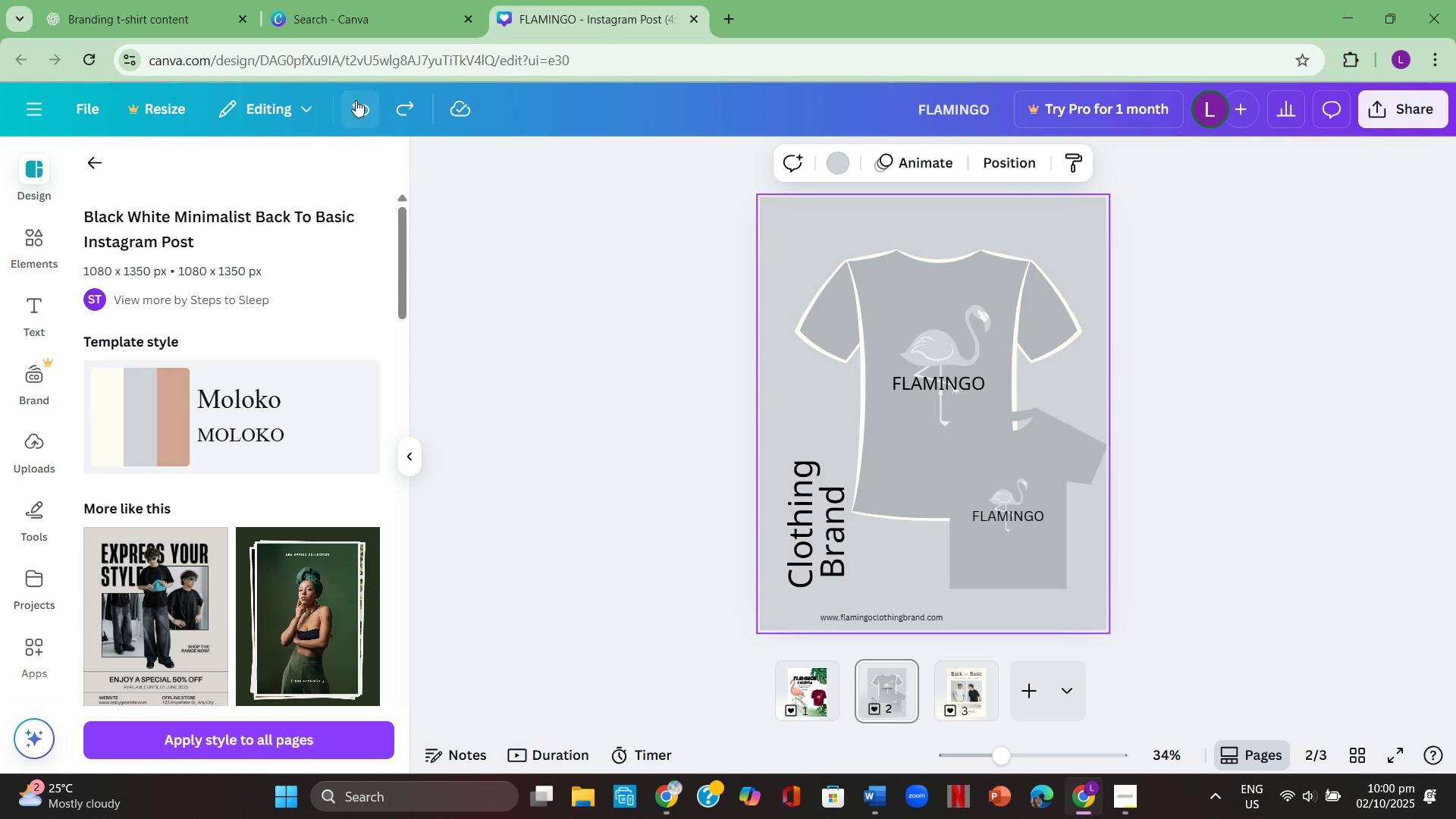 
double_click([356, 100])
 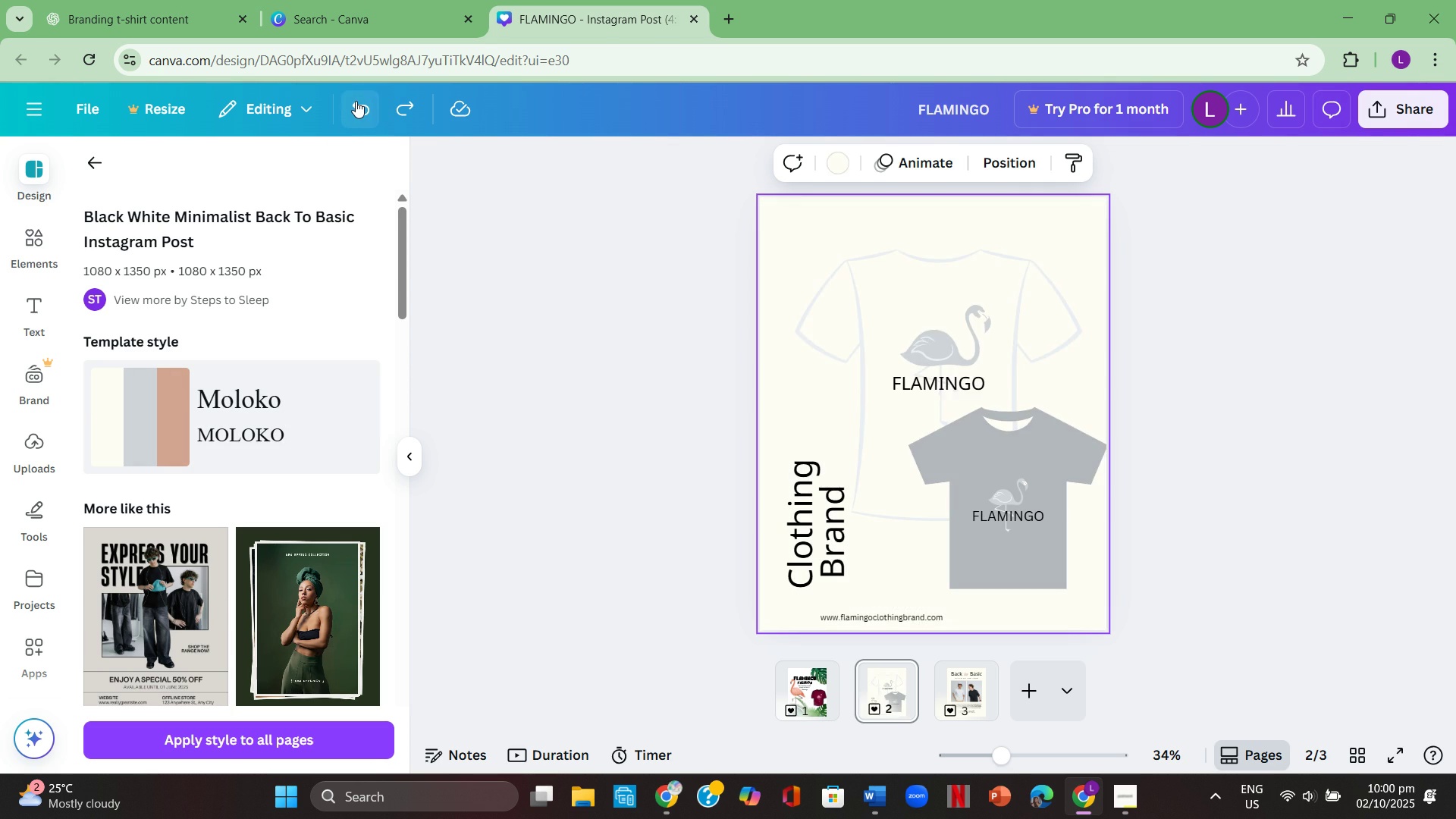 
triple_click([356, 101])
 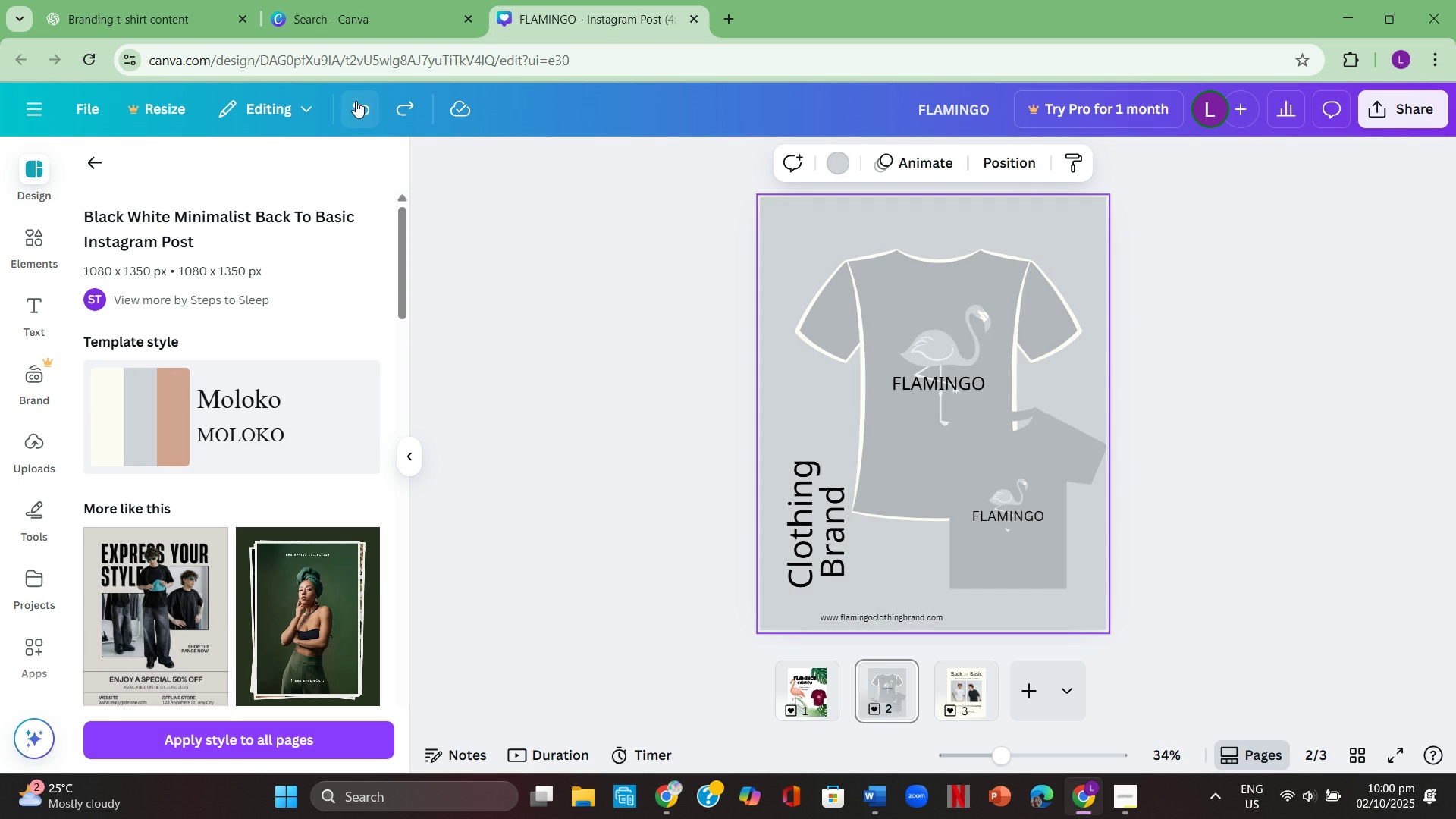 
left_click([356, 101])
 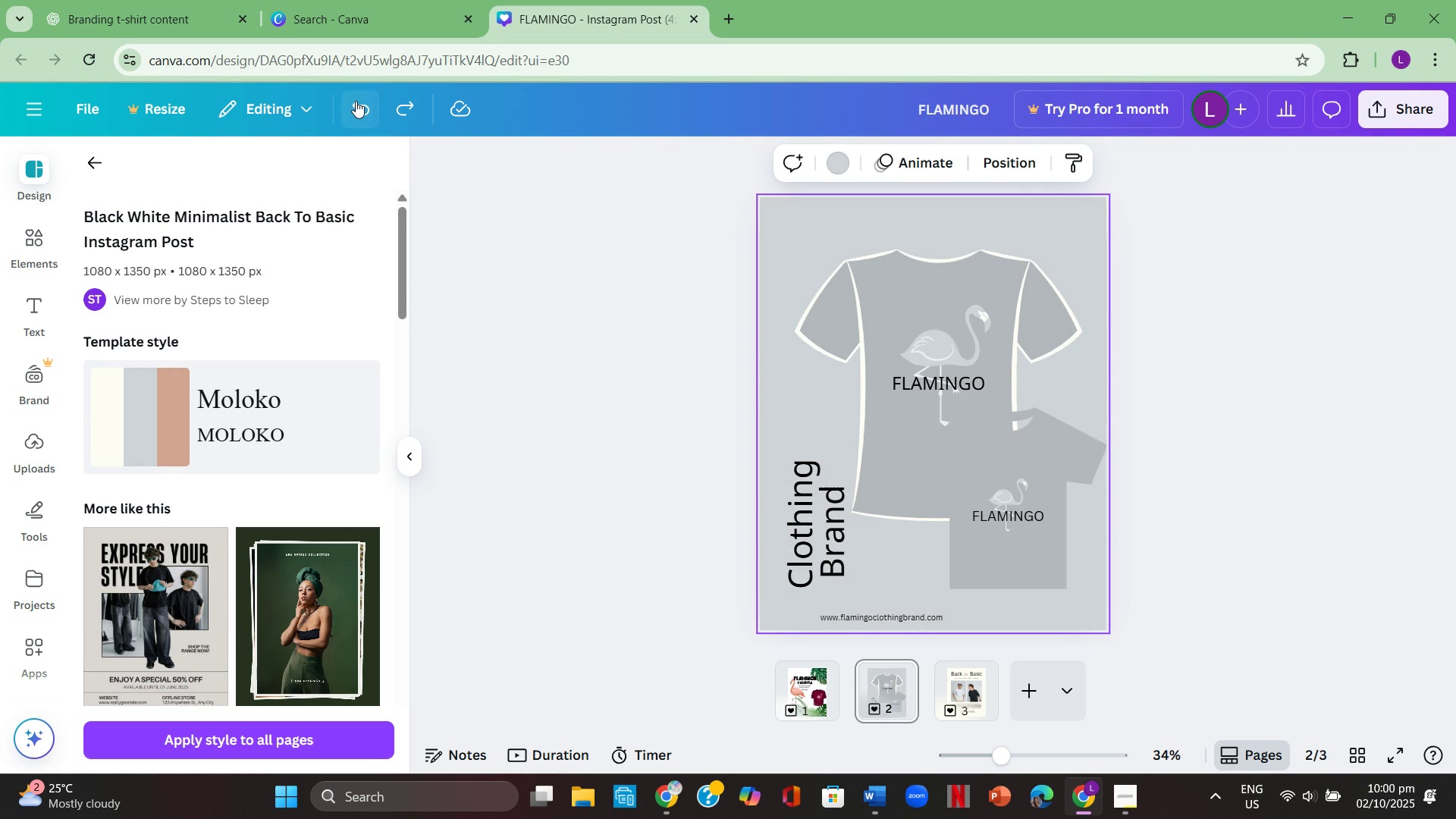 
double_click([356, 101])
 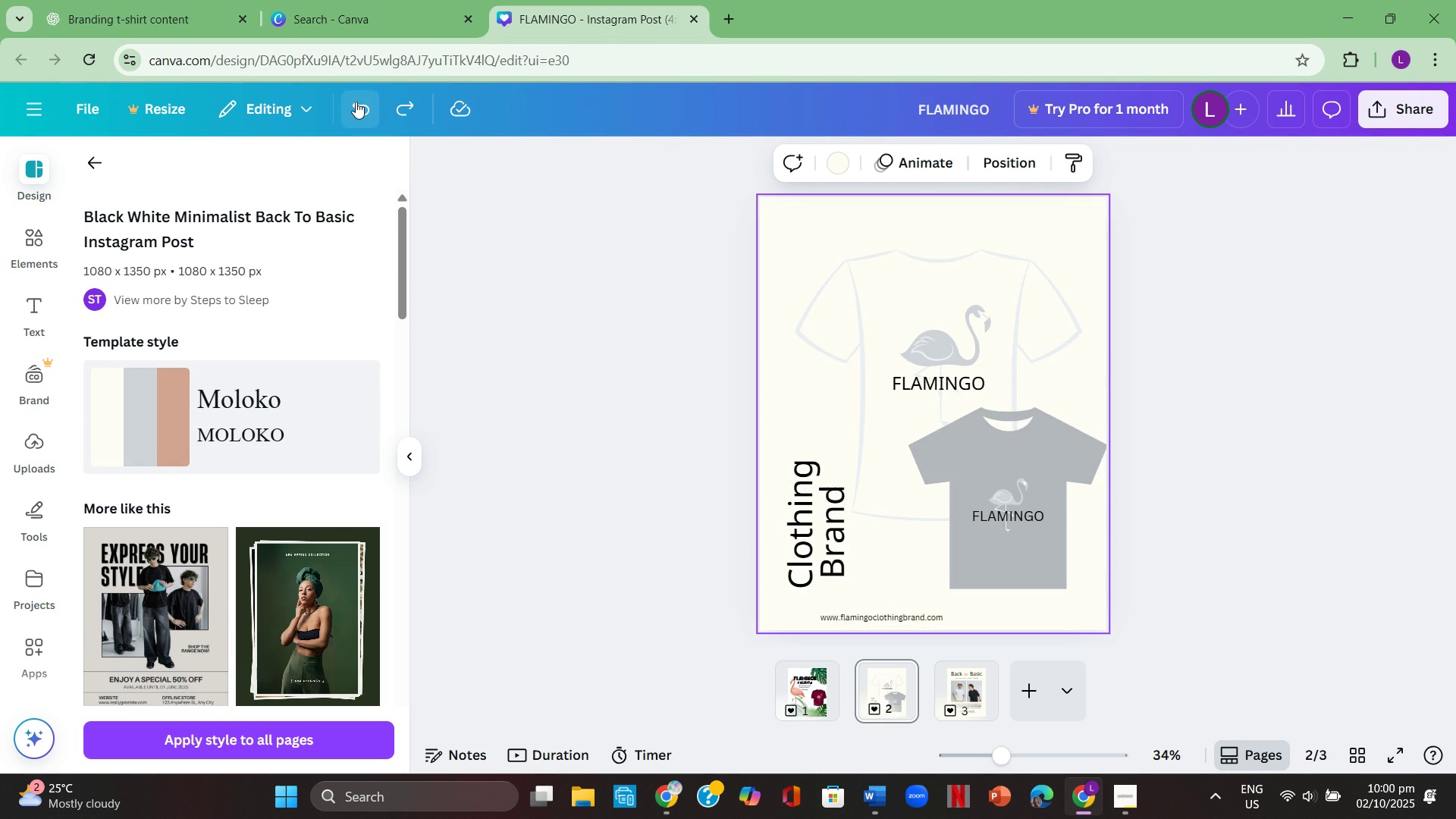 
triple_click([356, 102])
 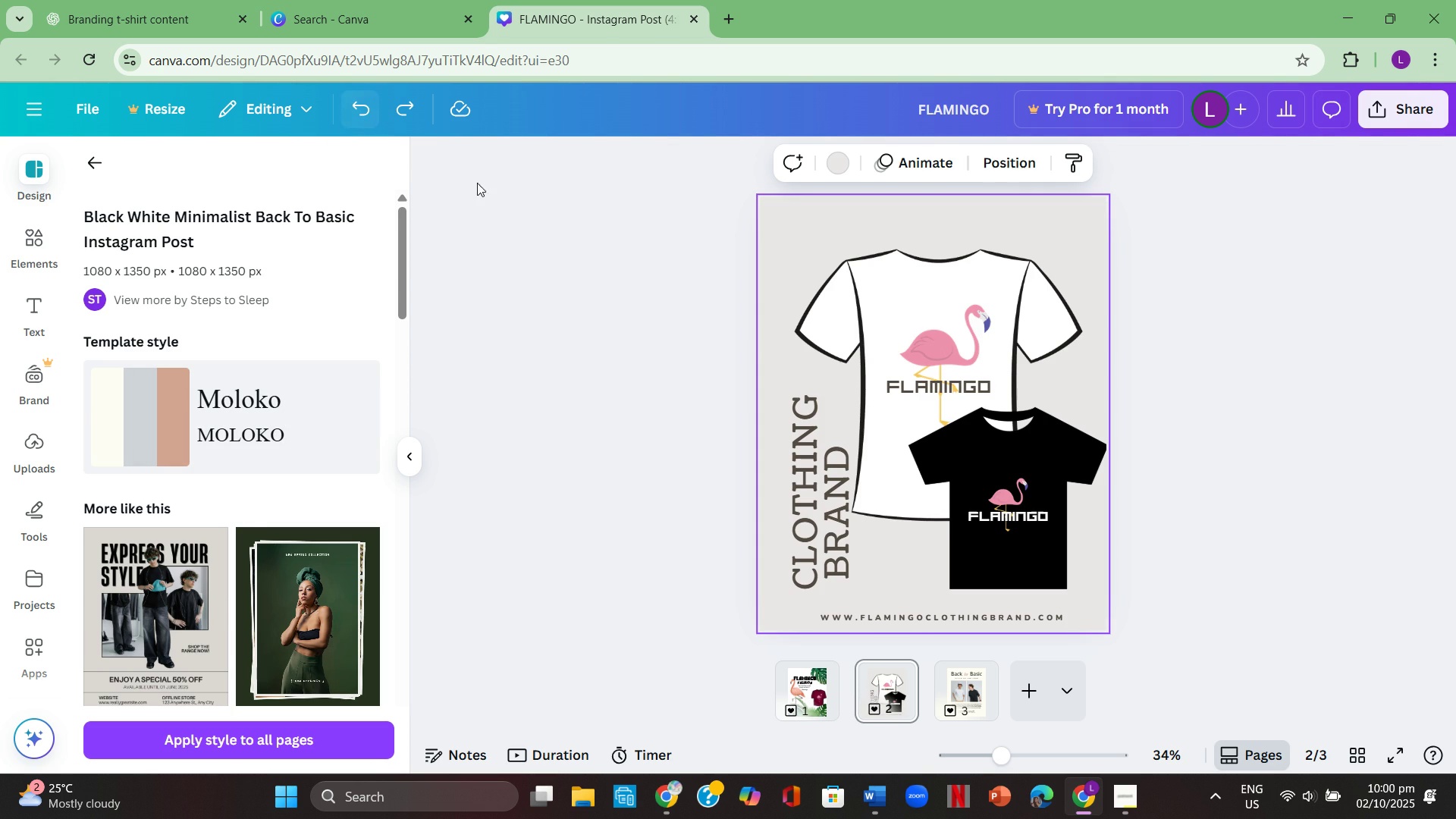 
left_click([521, 209])
 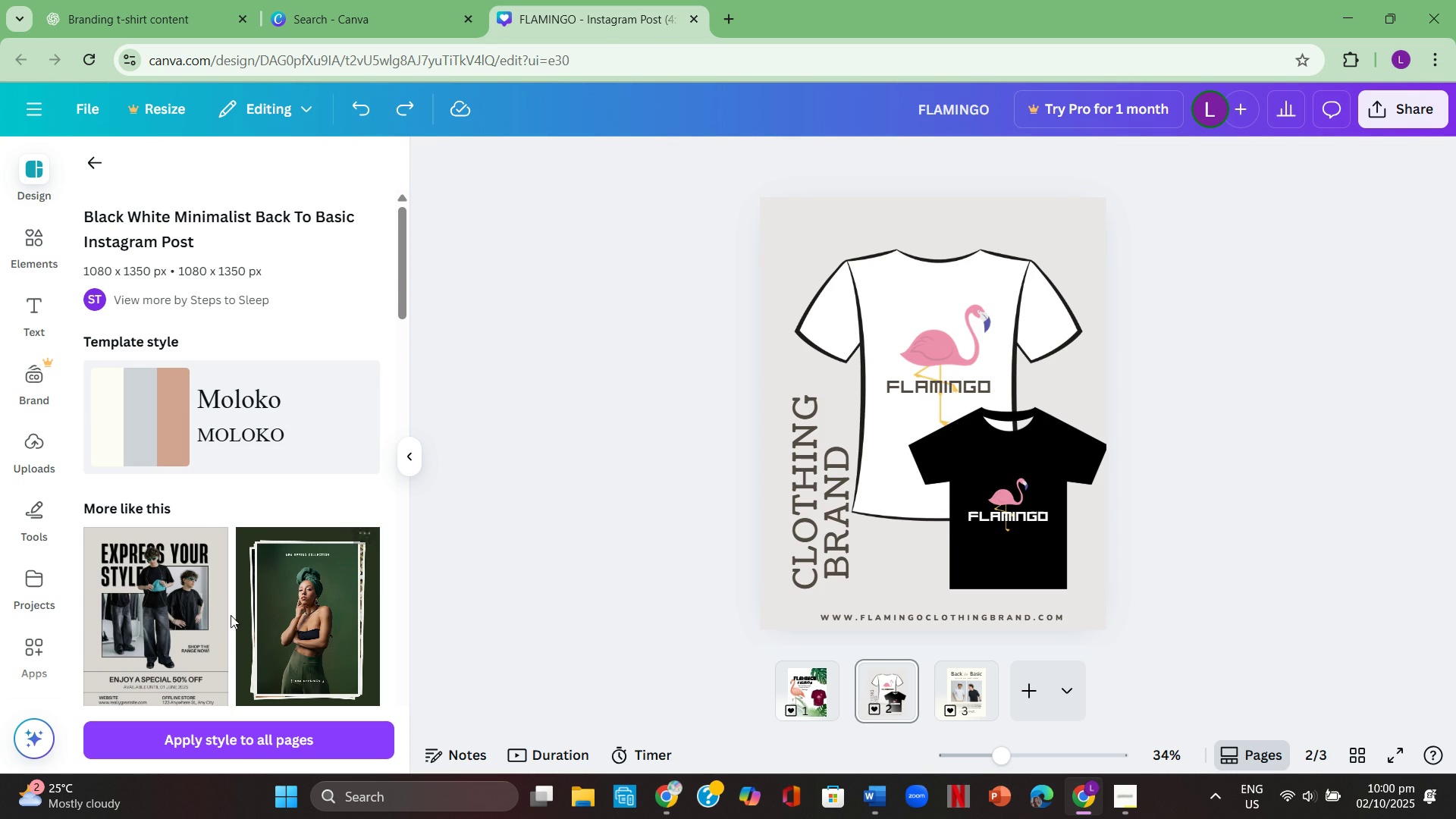 
scroll: coordinate [231, 615], scroll_direction: none, amount: 0.0
 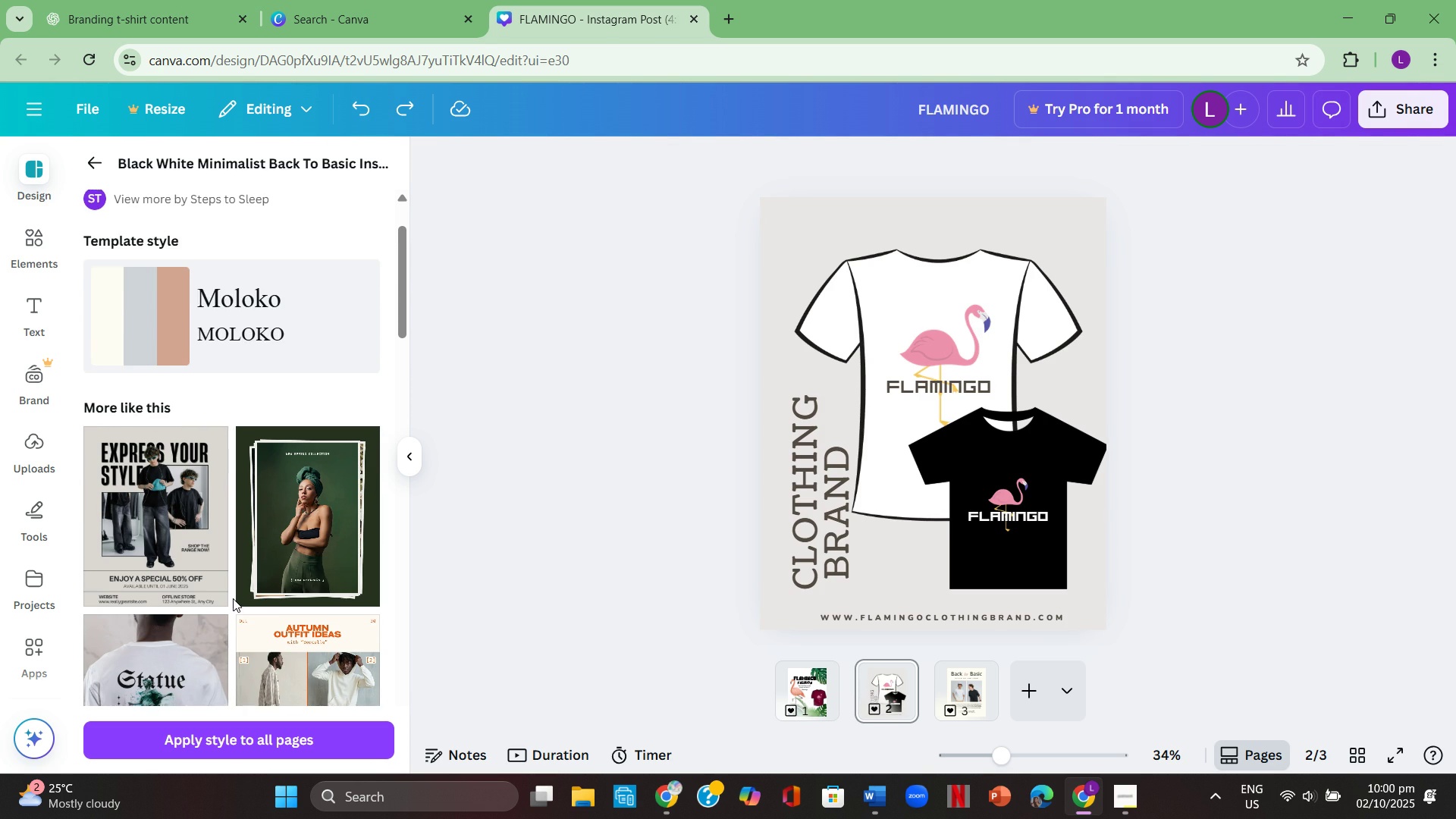 
scroll: coordinate [233, 598], scroll_direction: down, amount: 1.0
 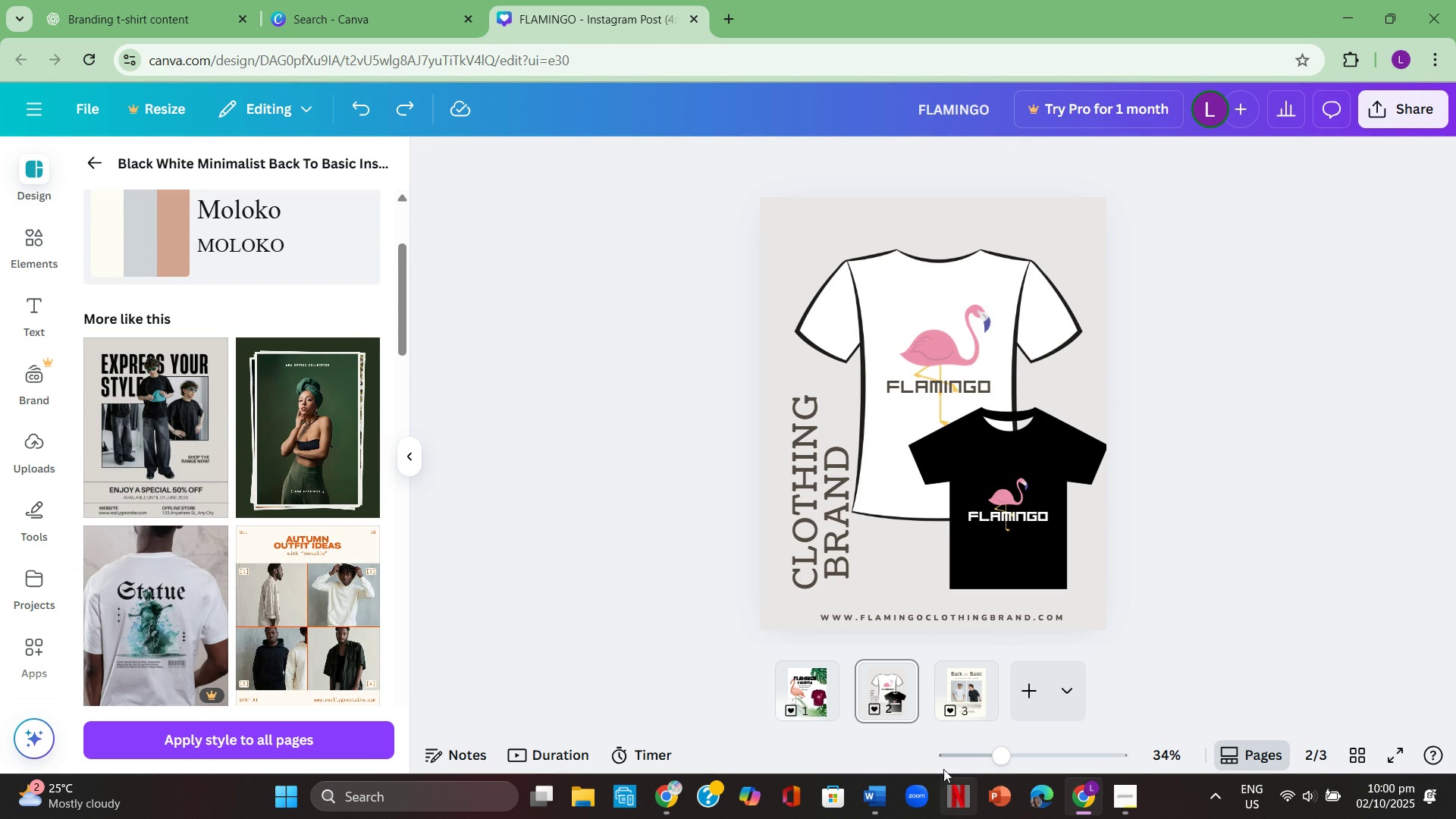 
left_click([952, 685])
 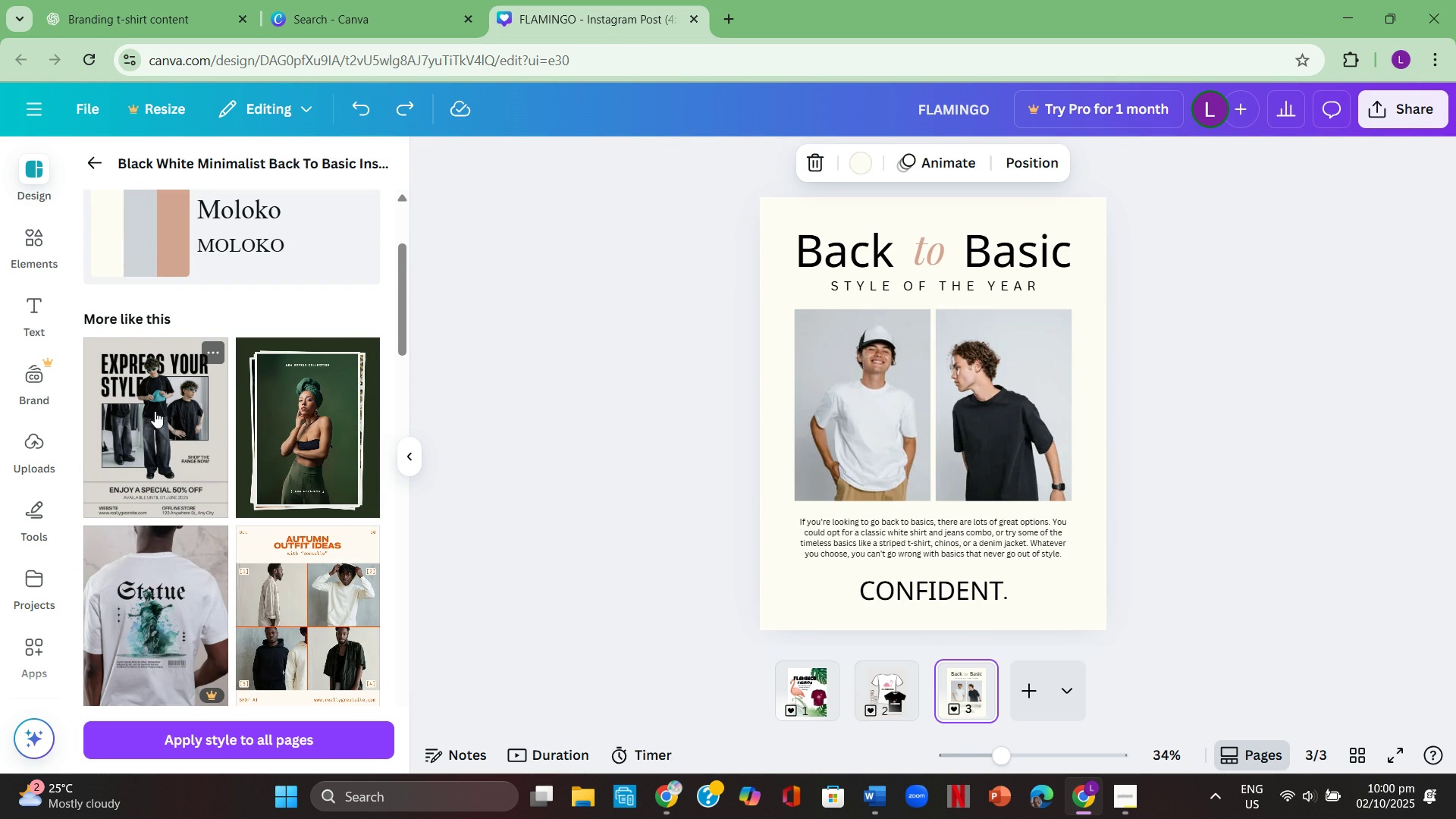 
left_click([155, 411])
 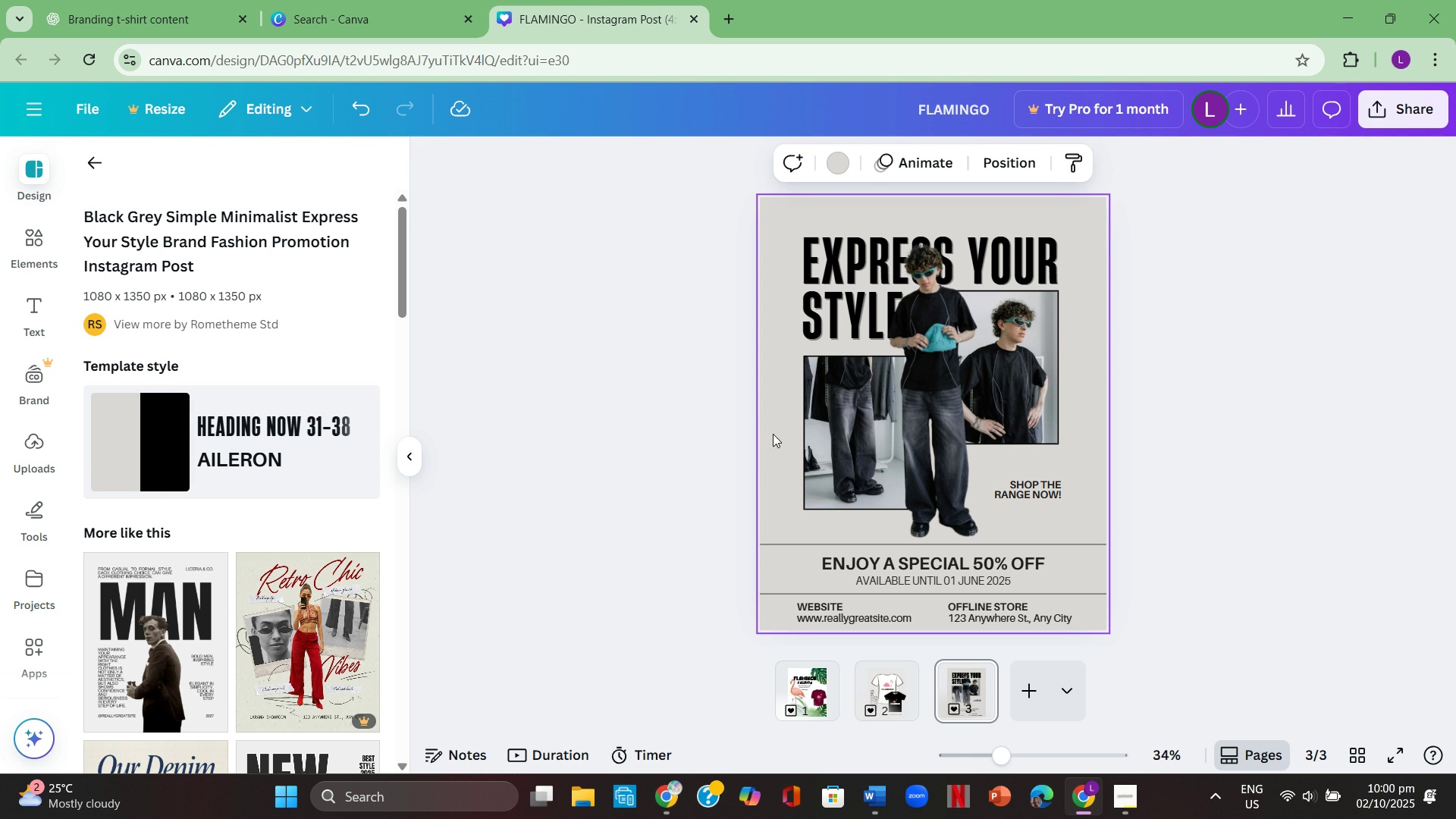 
wait(8.18)
 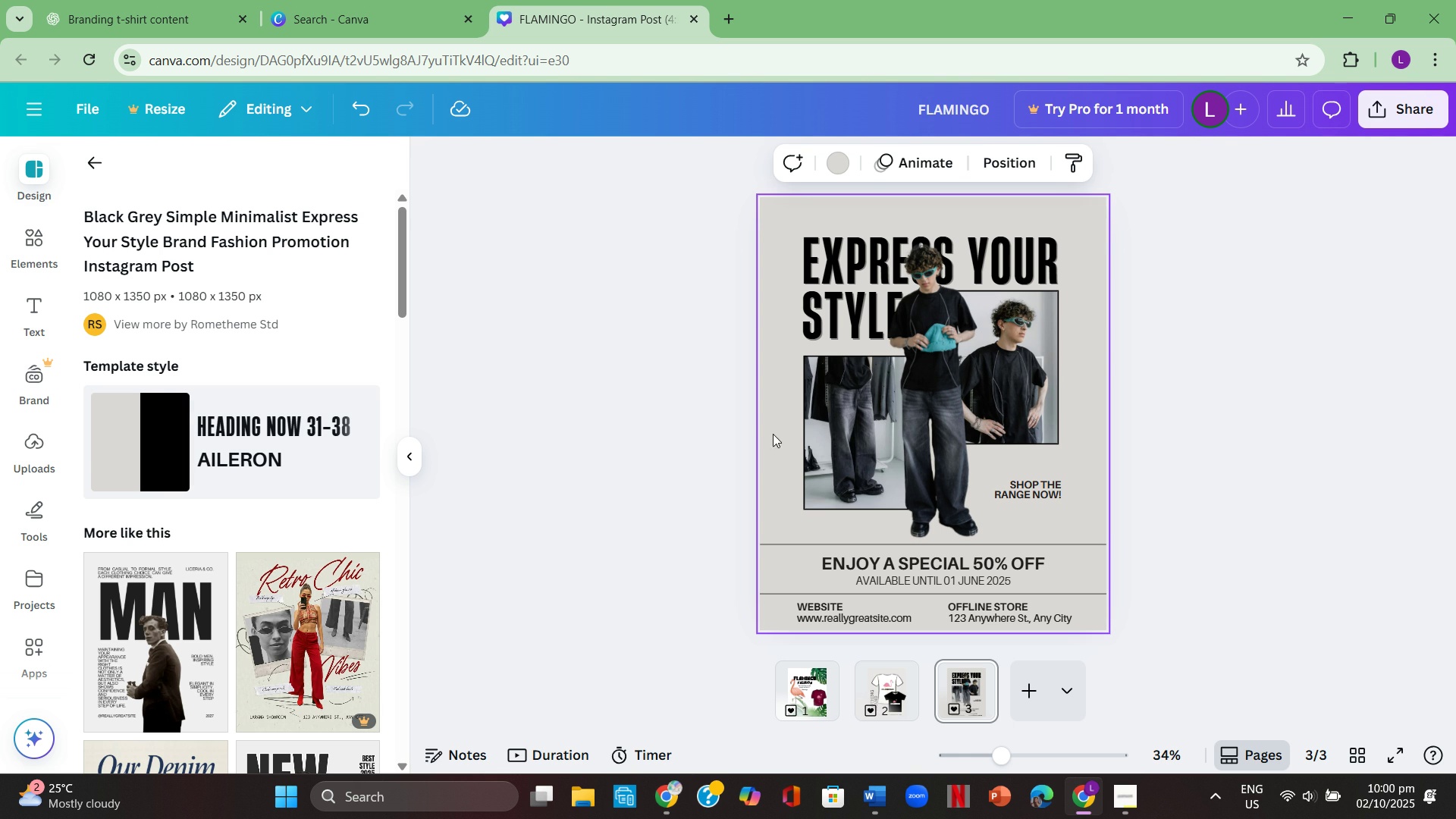 
left_click([935, 415])
 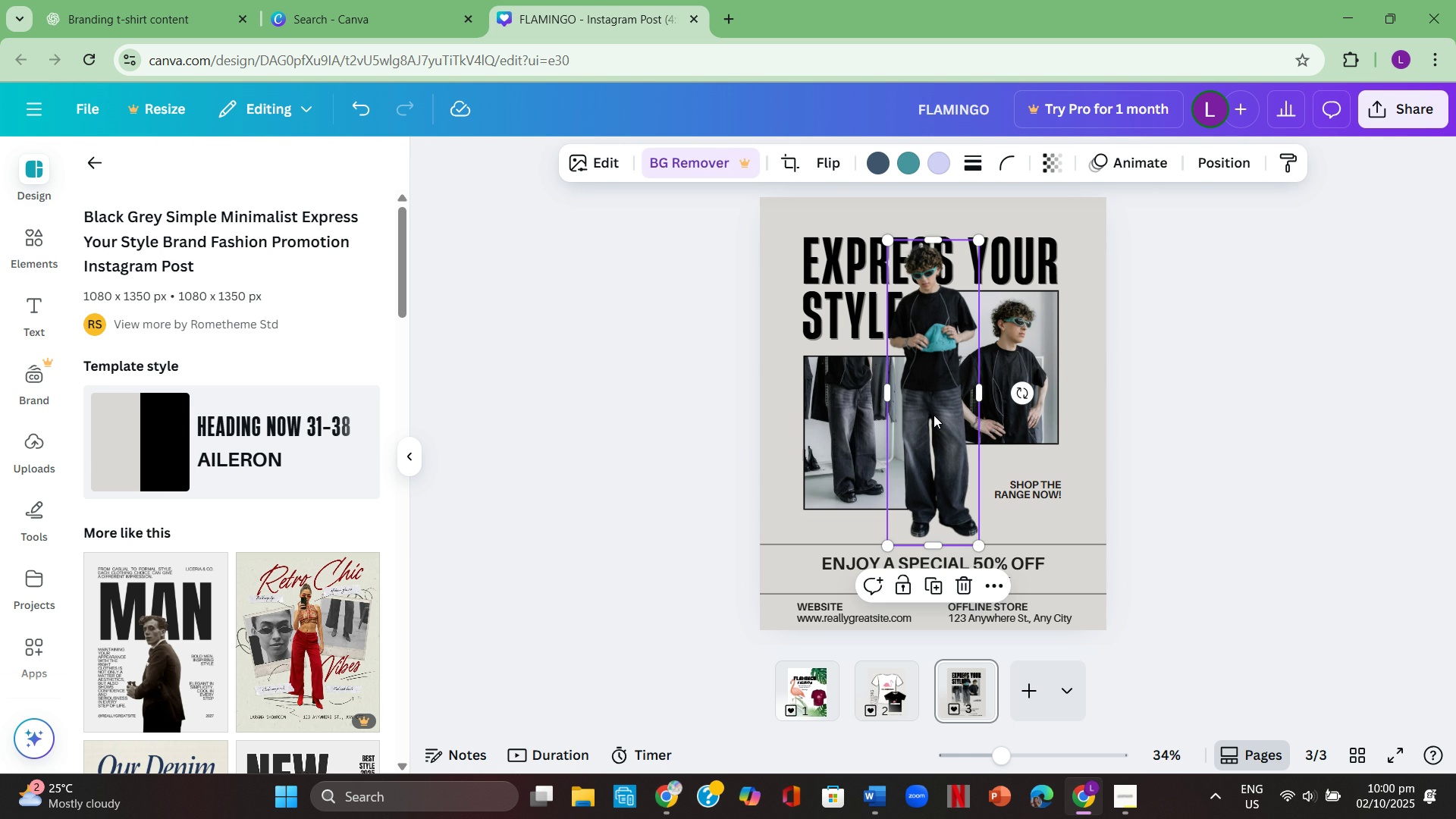 
scroll: coordinate [234, 556], scroll_direction: down, amount: 12.0
 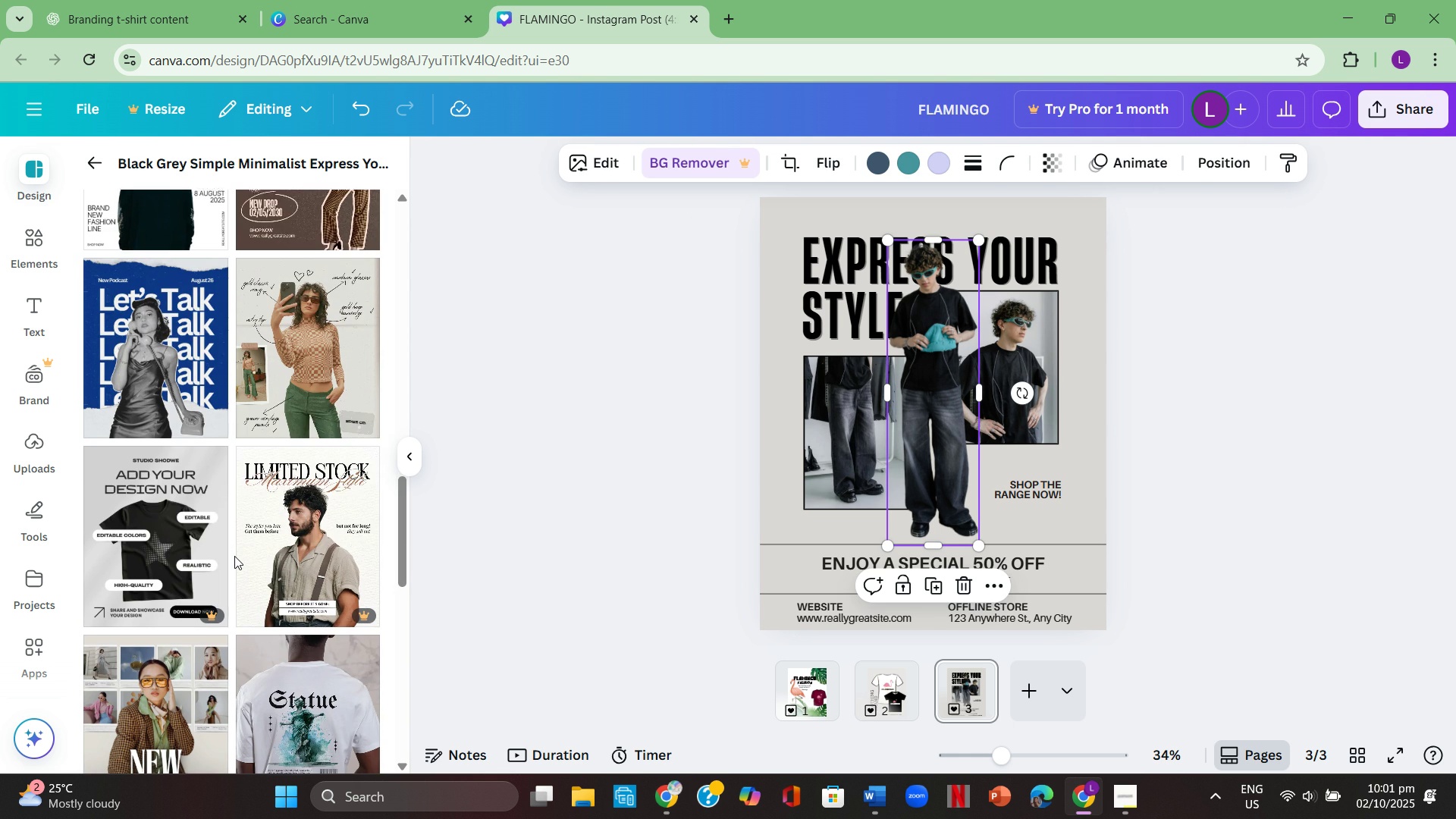 
scroll: coordinate [268, 554], scroll_direction: down, amount: 12.0
 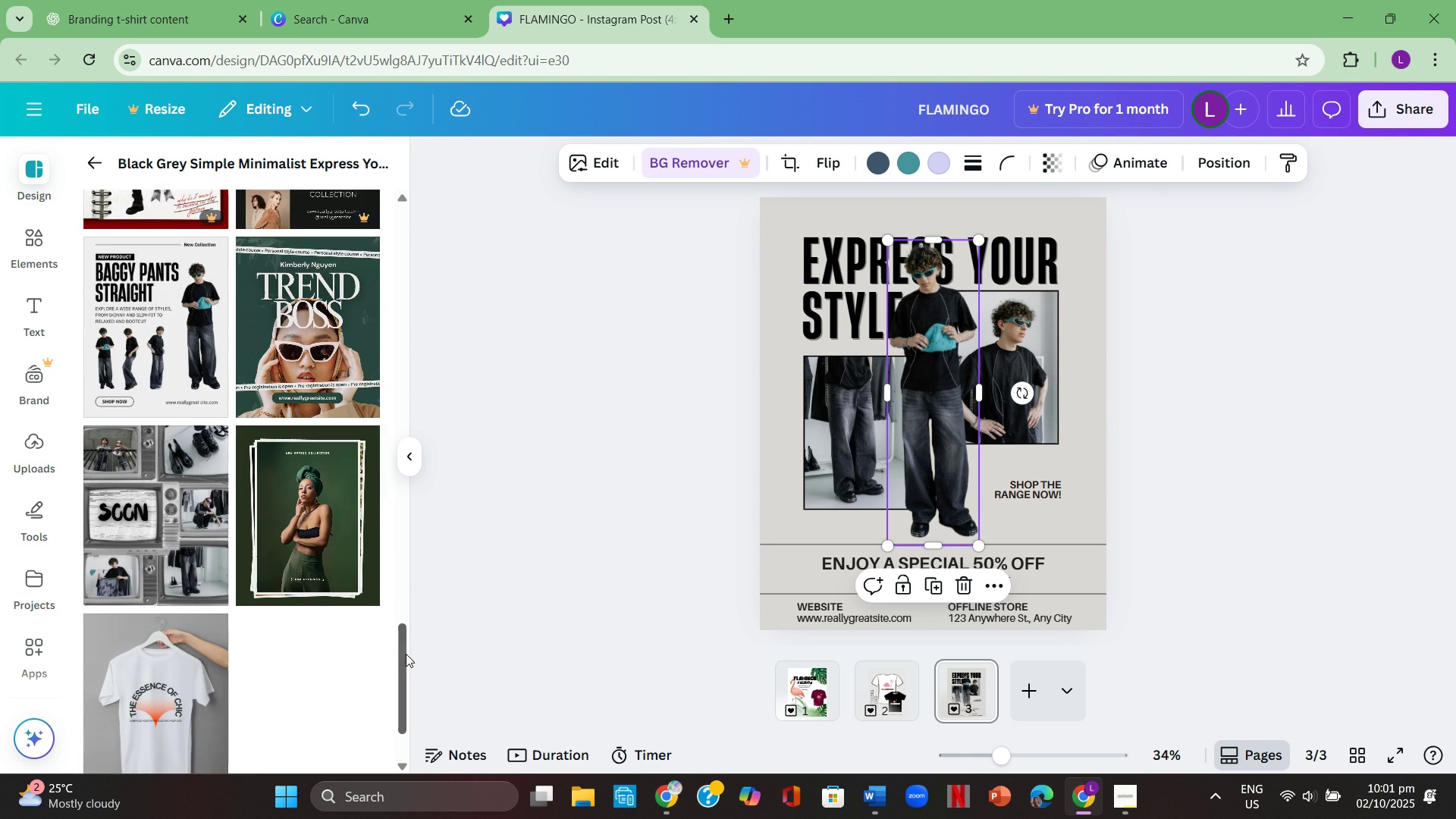 
scroll: coordinate [312, 643], scroll_direction: down, amount: 5.0
 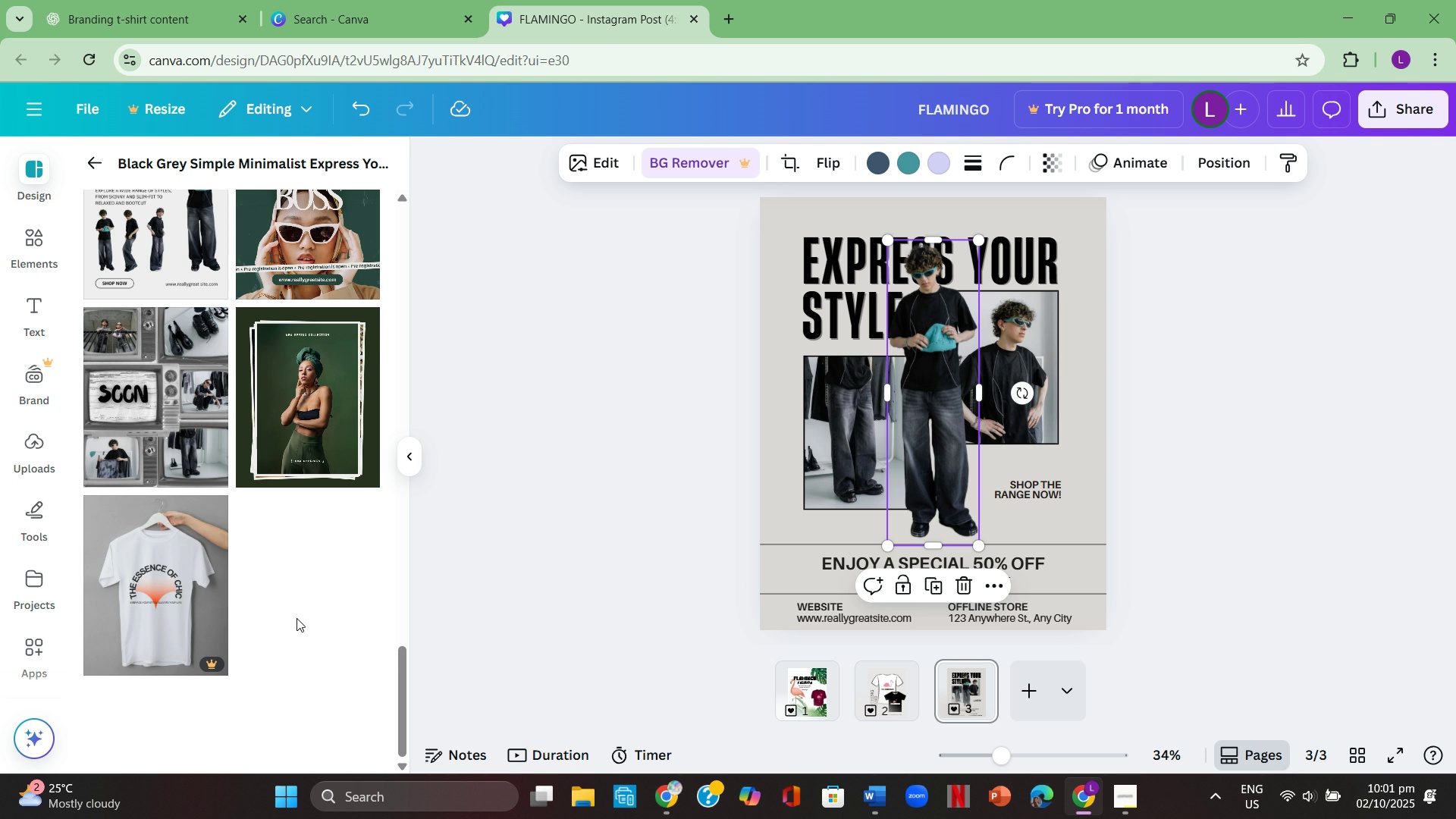 
scroll: coordinate [297, 618], scroll_direction: up, amount: 1.0
 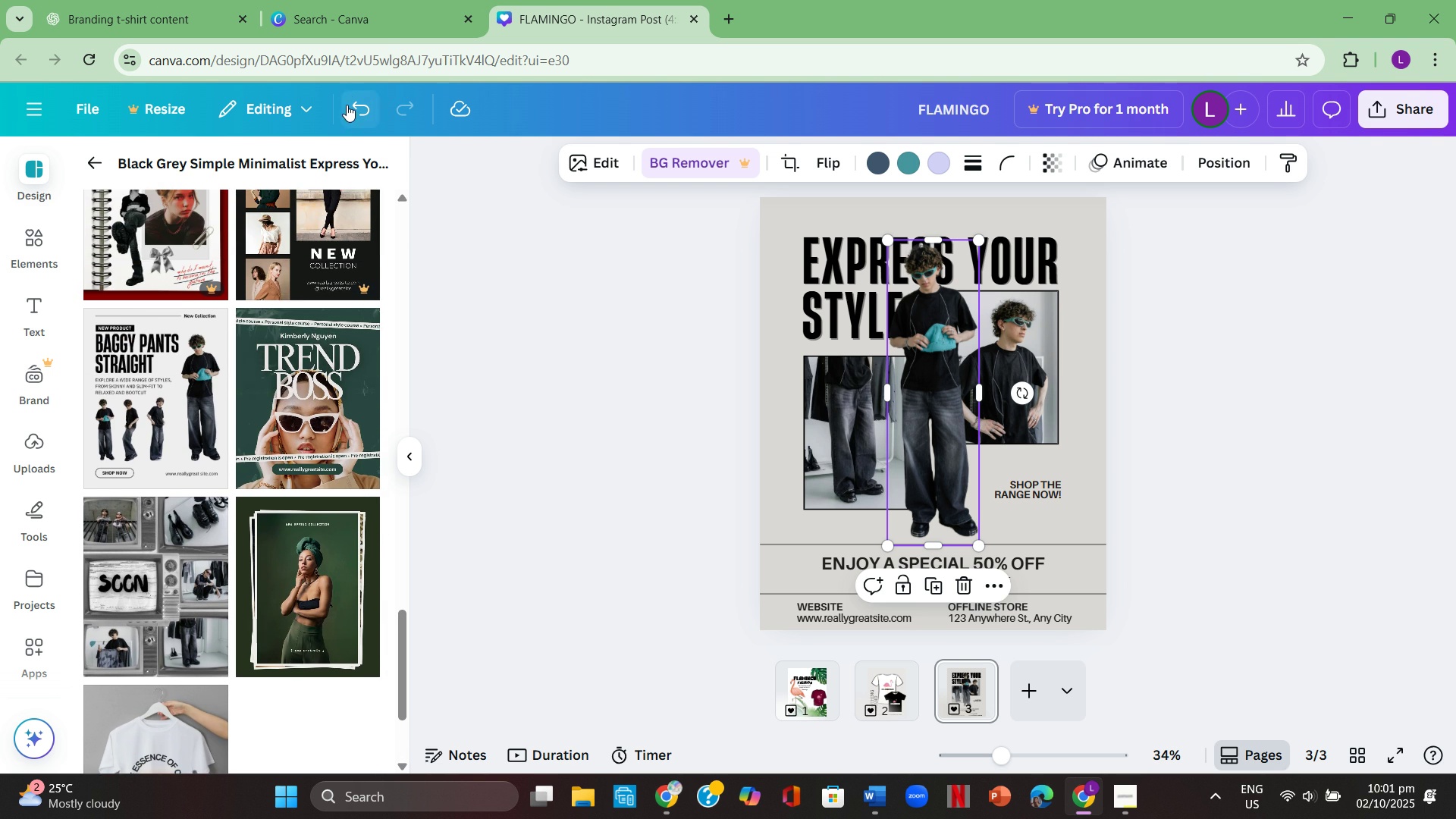 
left_click([347, 105])
 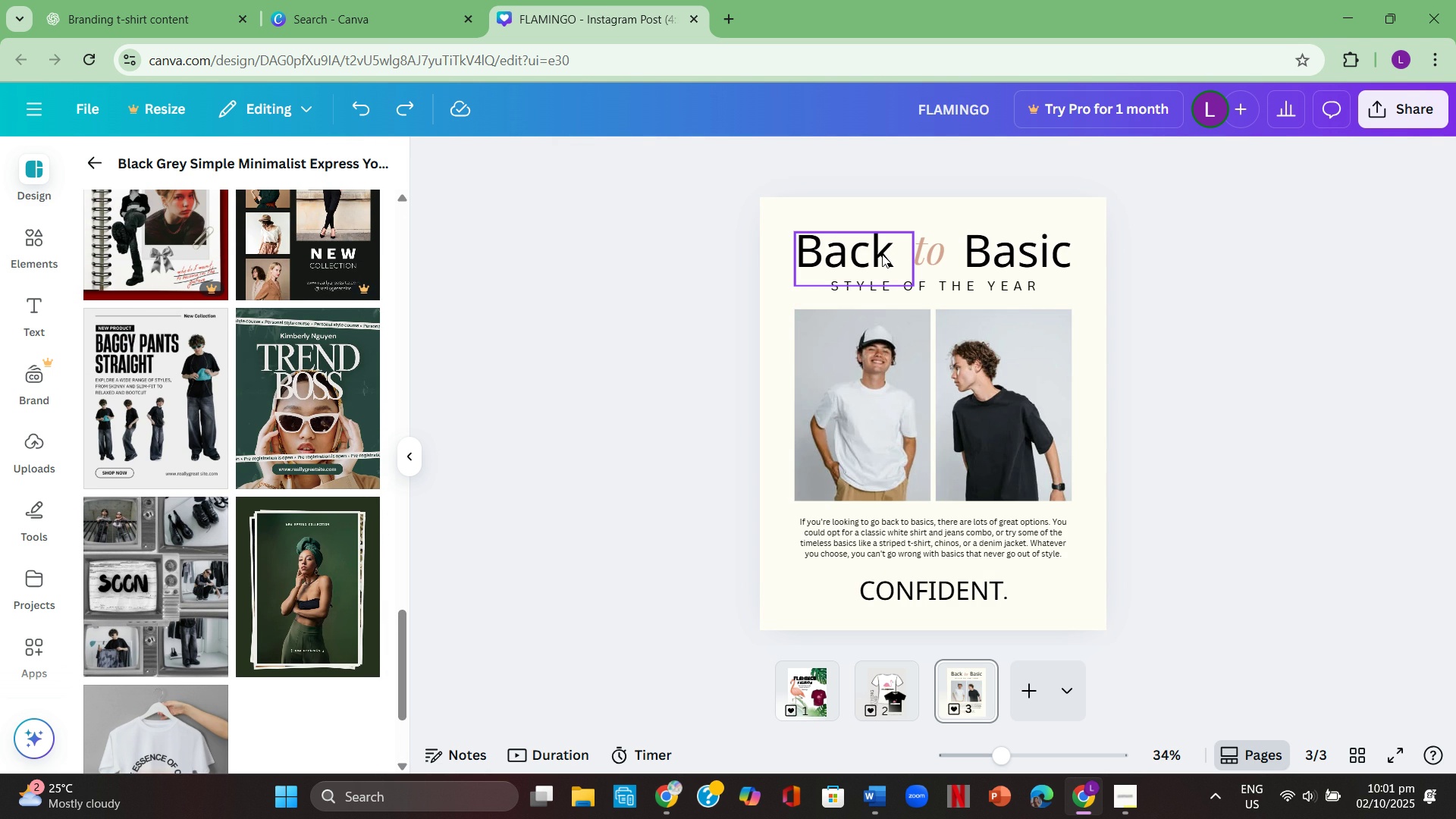 
wait(6.67)
 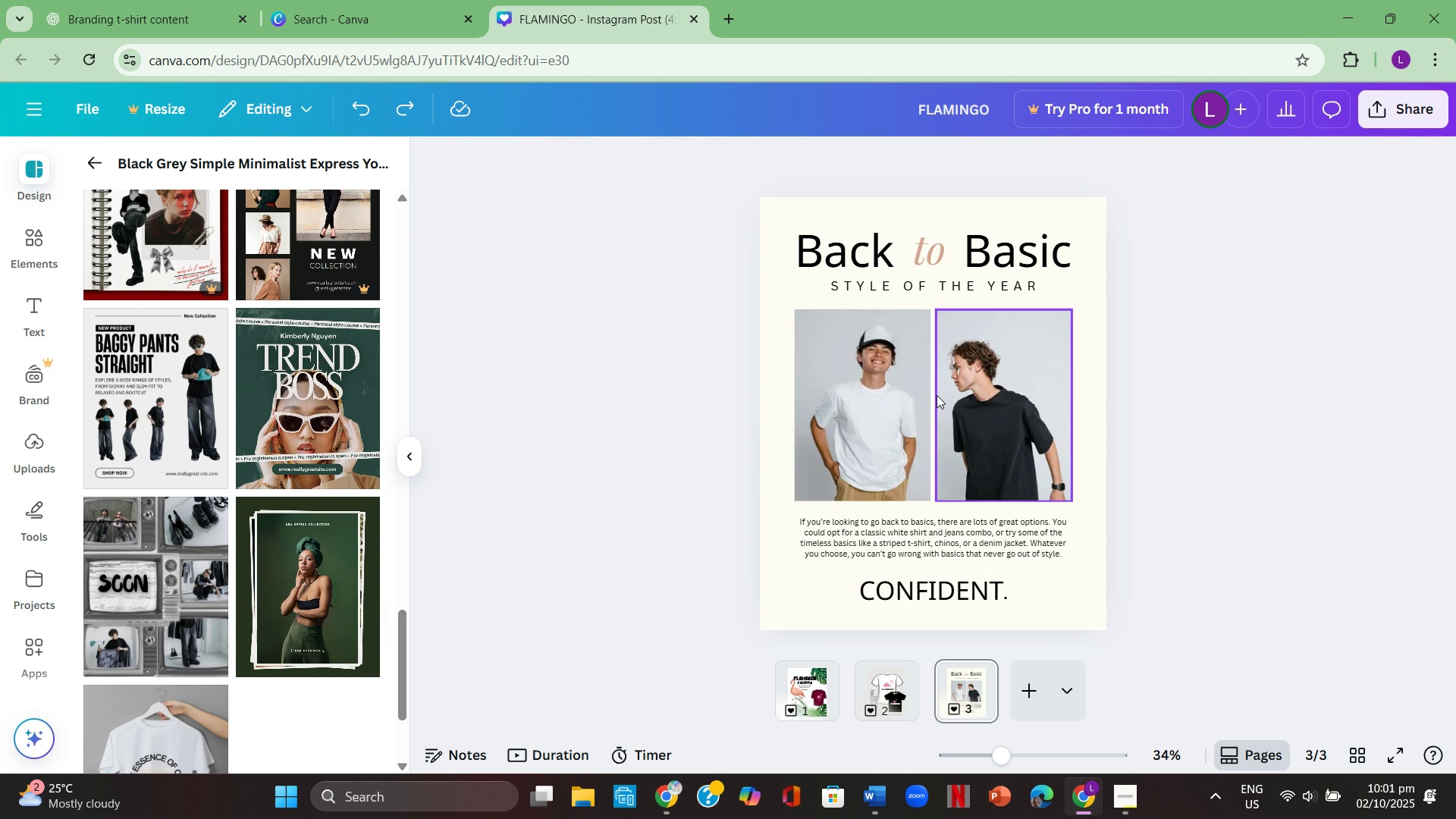 
left_click([886, 259])
 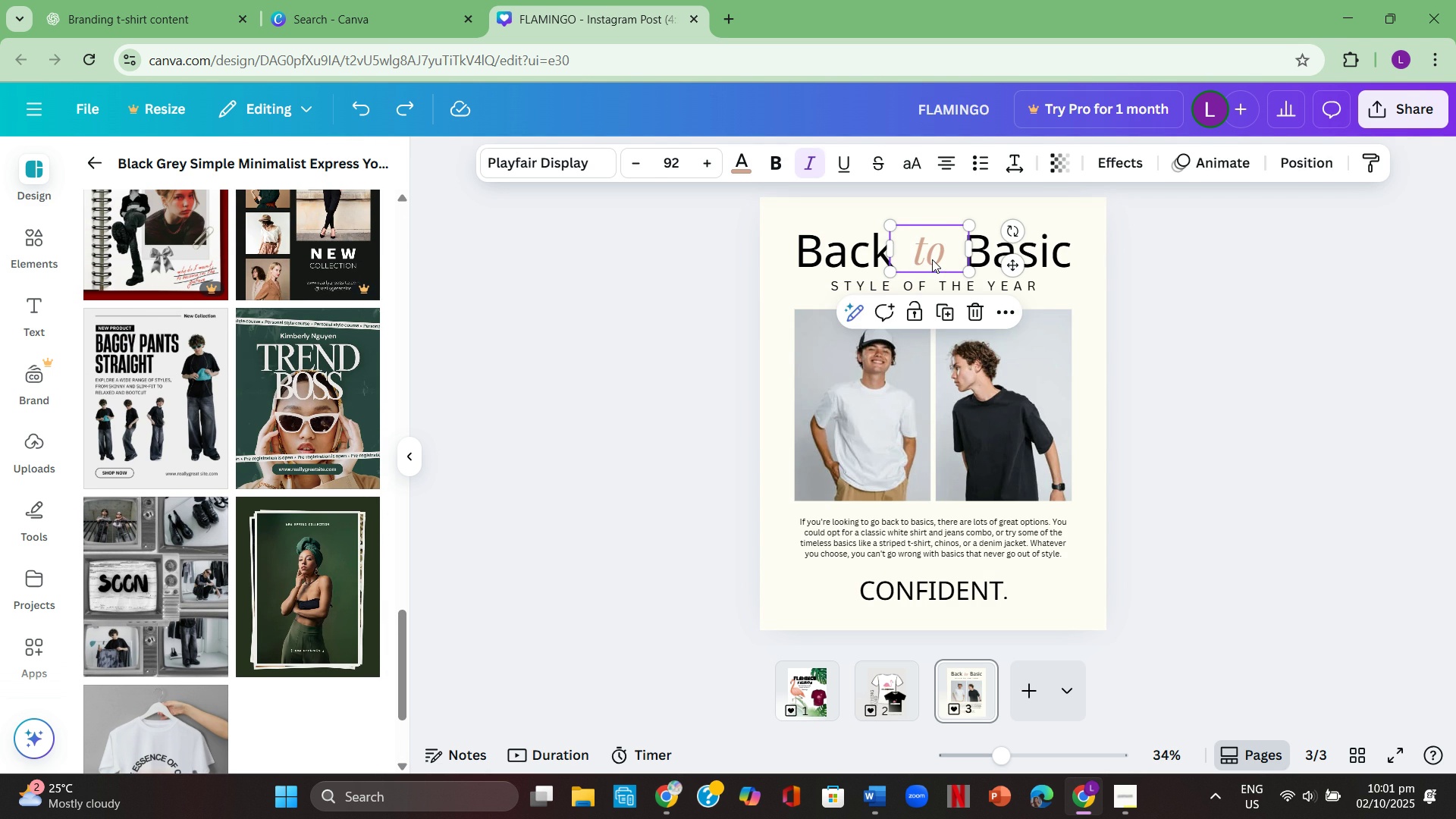 
double_click([932, 259])
 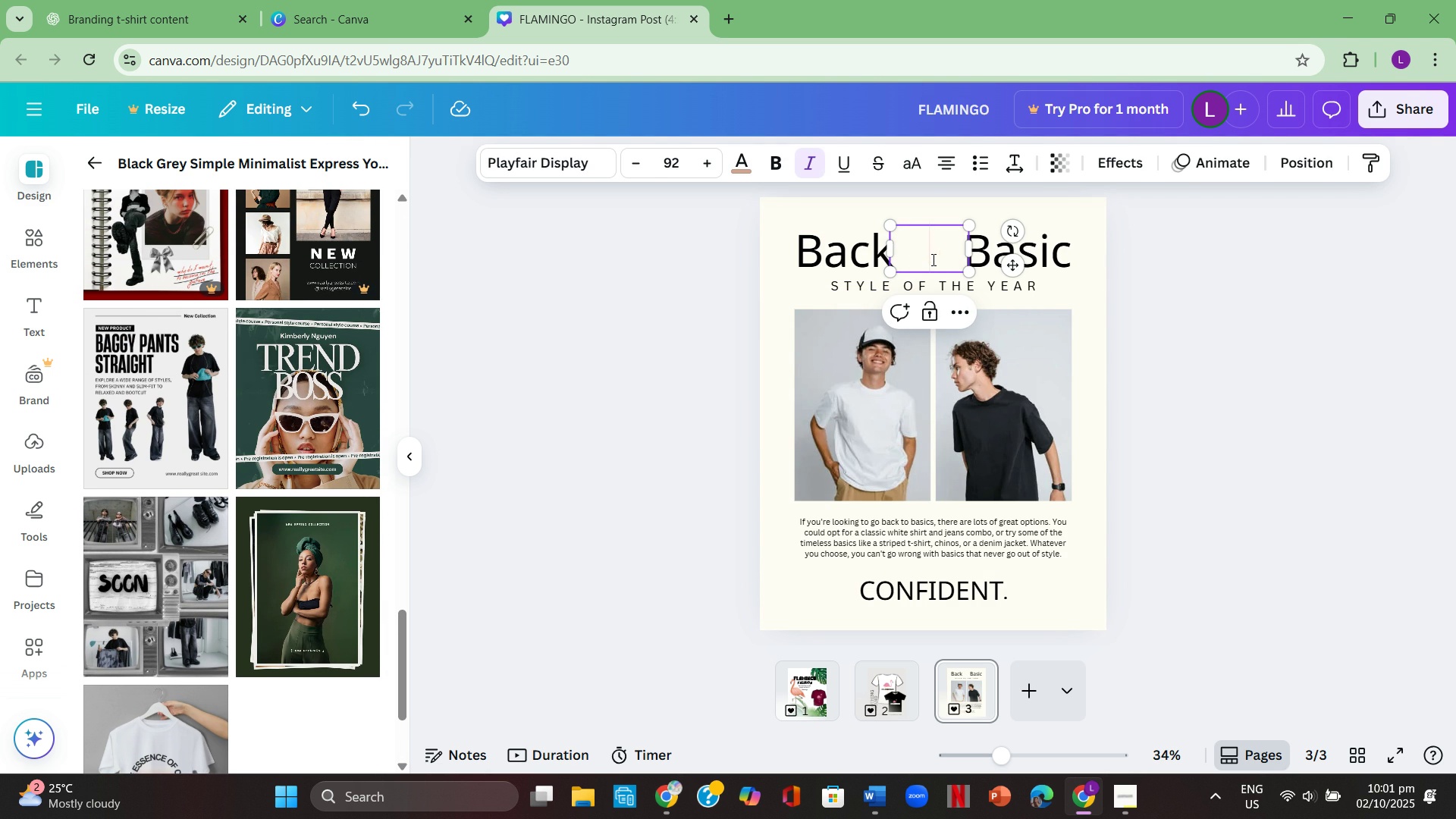 
key(Backspace)
type(A)
key(Backspace)
type(and)
 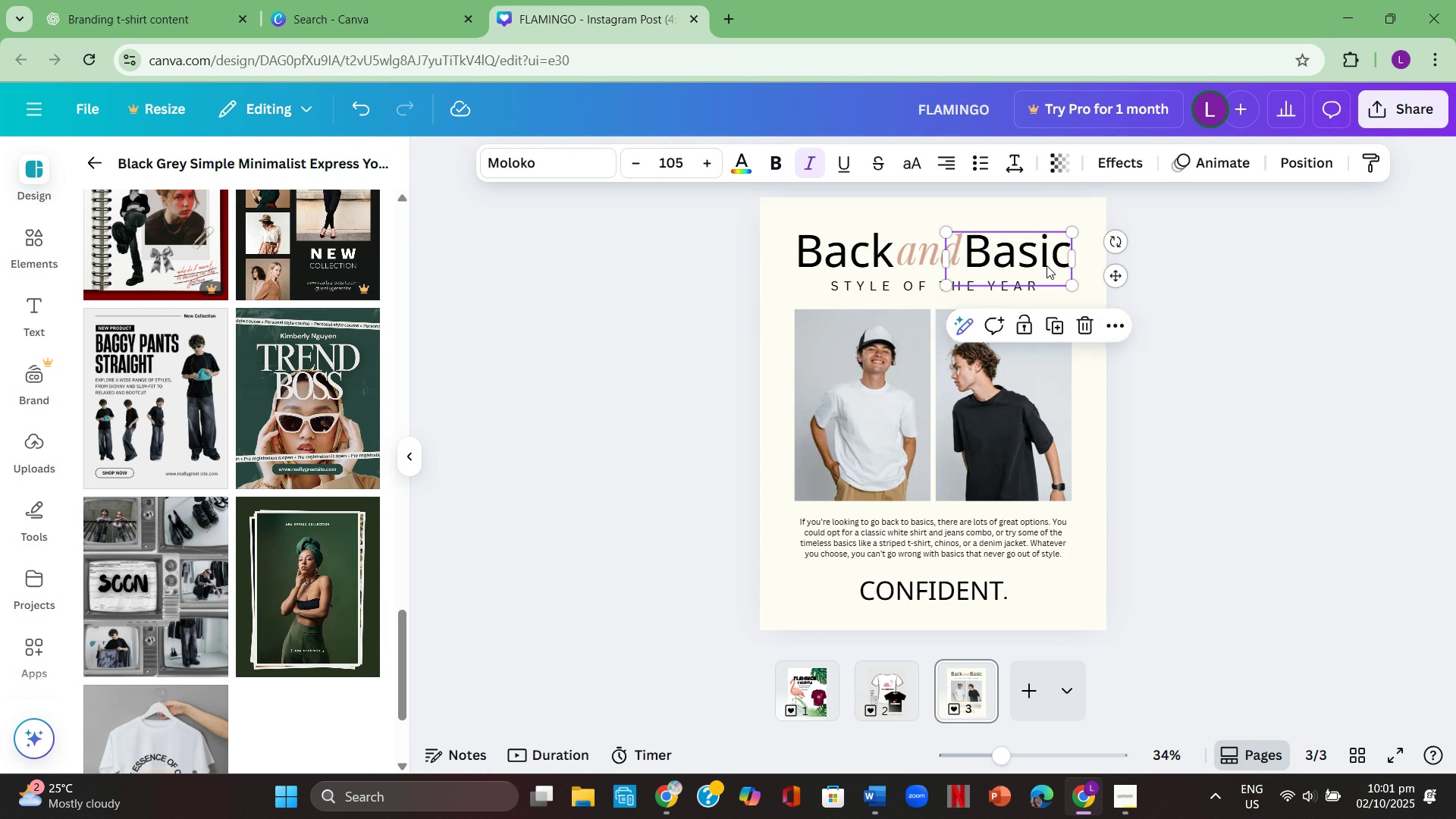 
double_click([1046, 265])
 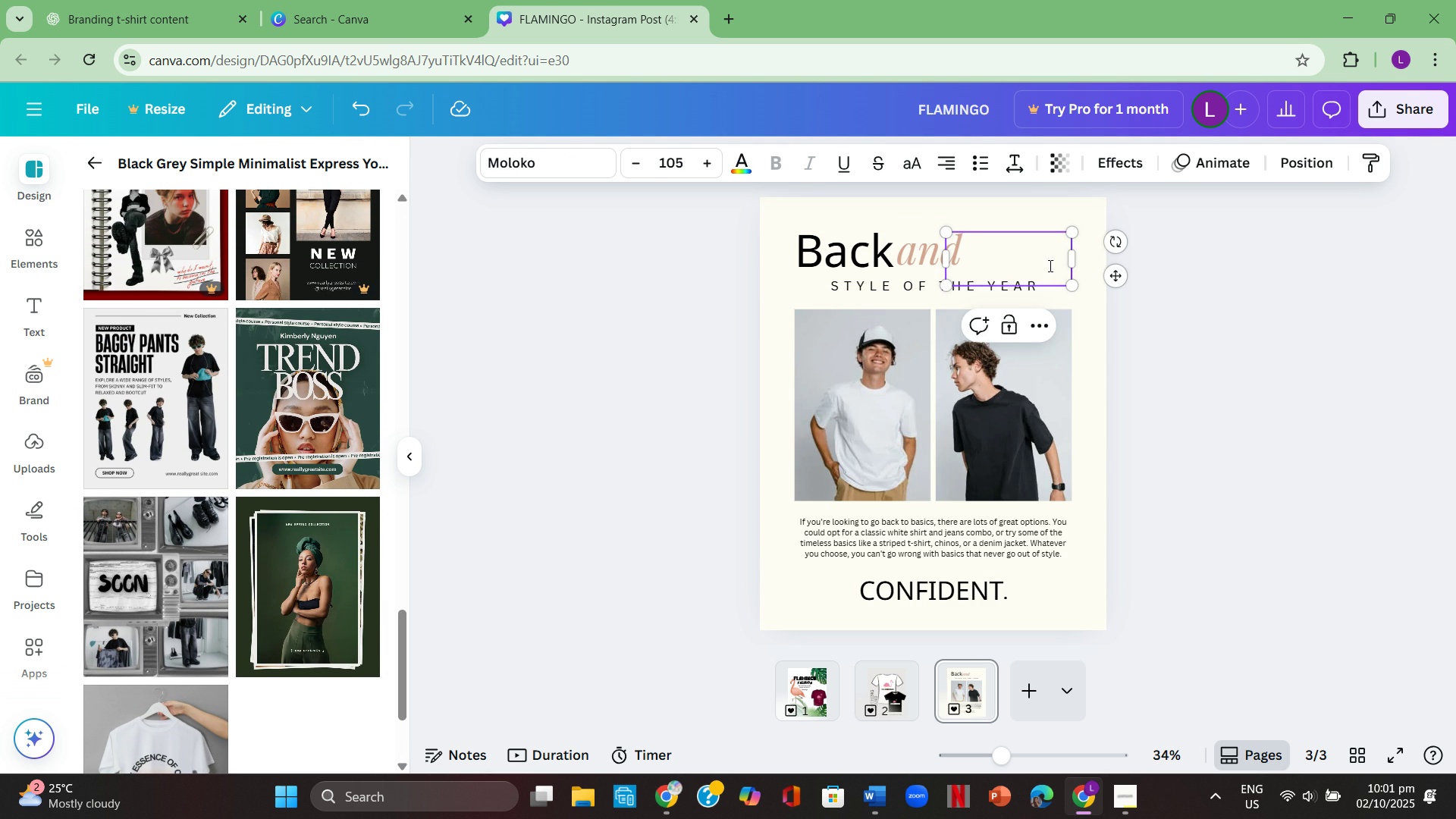 
key(Backspace)
type(Front)
 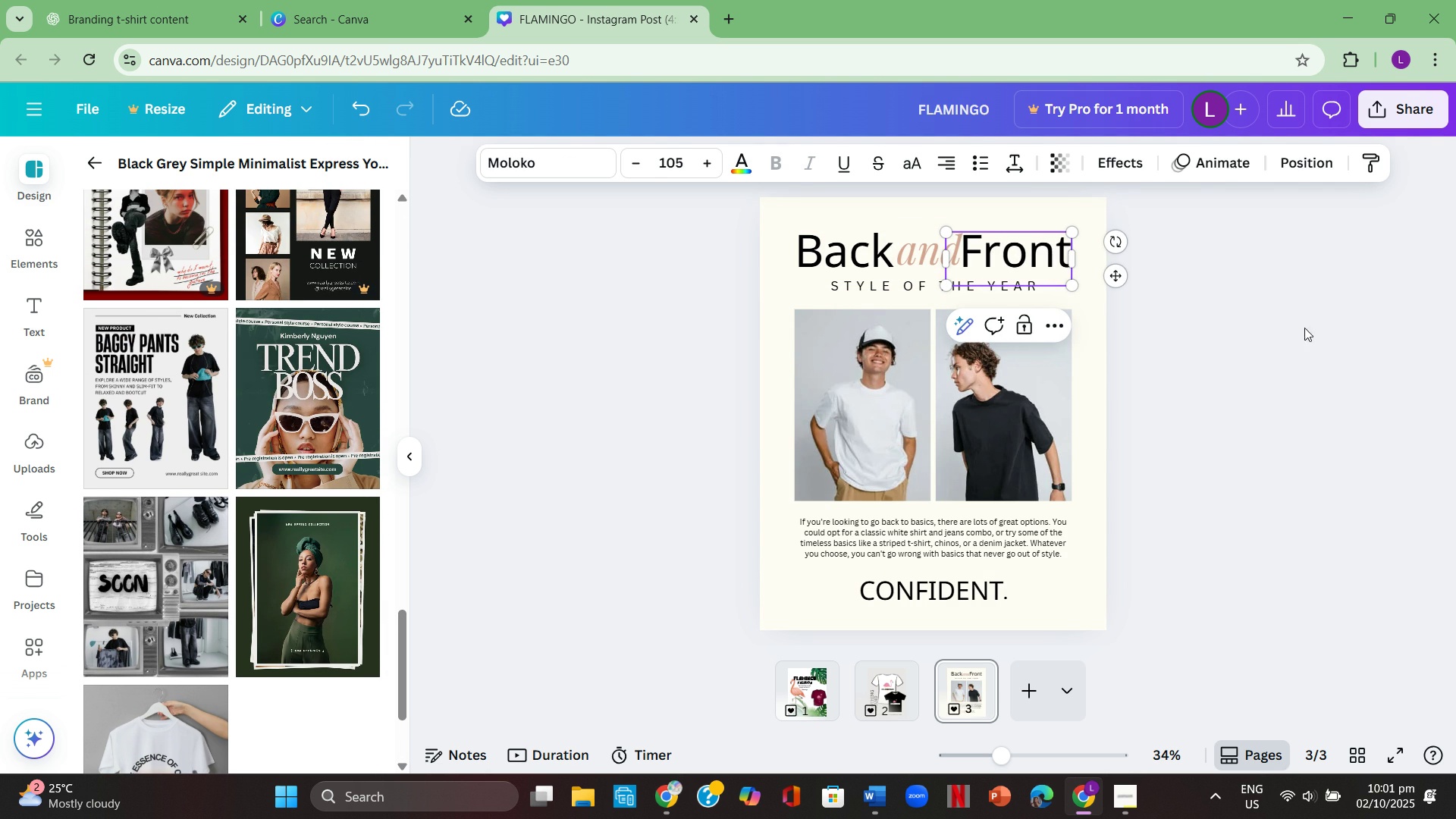 
left_click([1455, 359])
 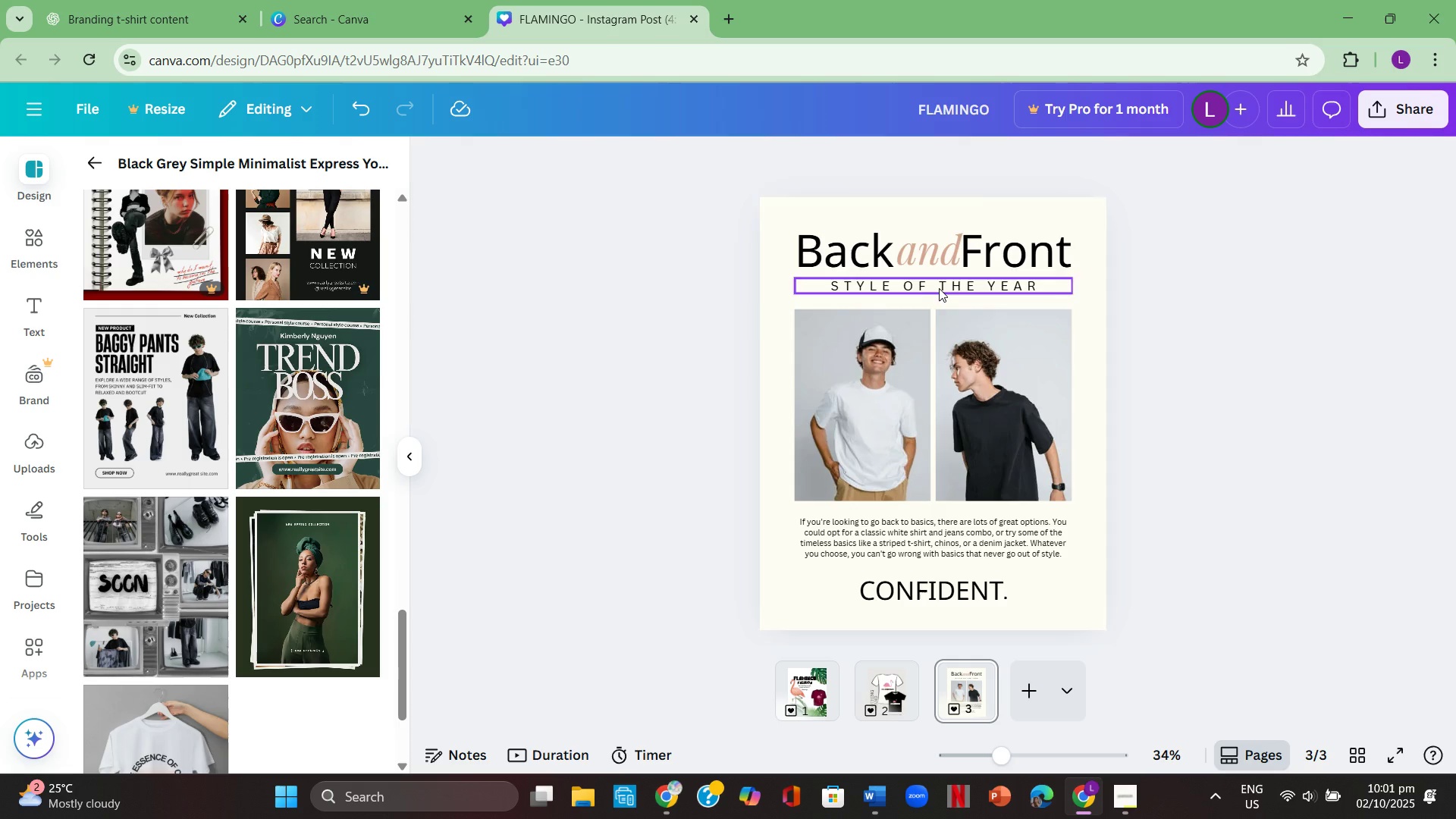 
left_click([939, 288])
 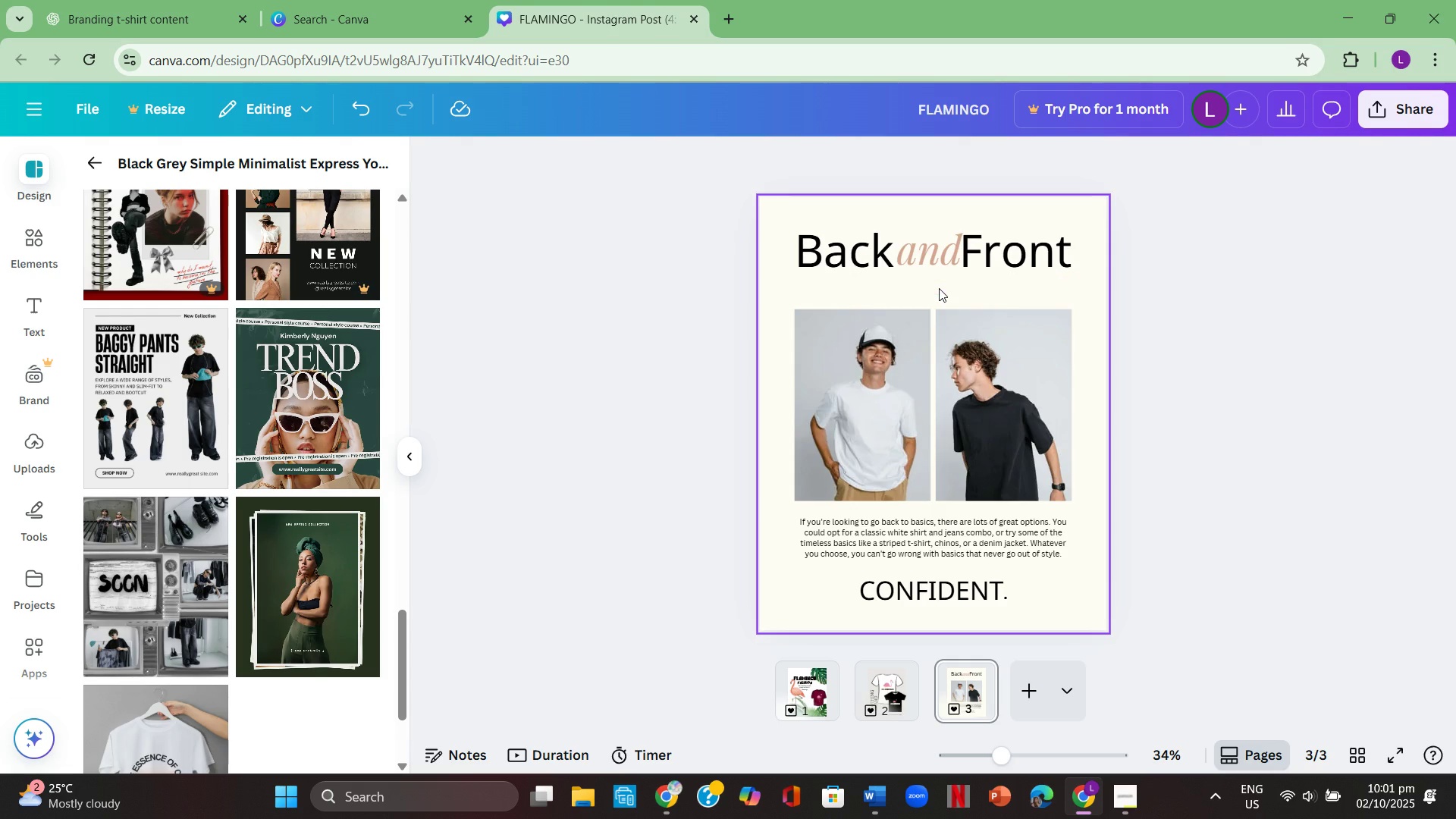 
key(Backspace)
 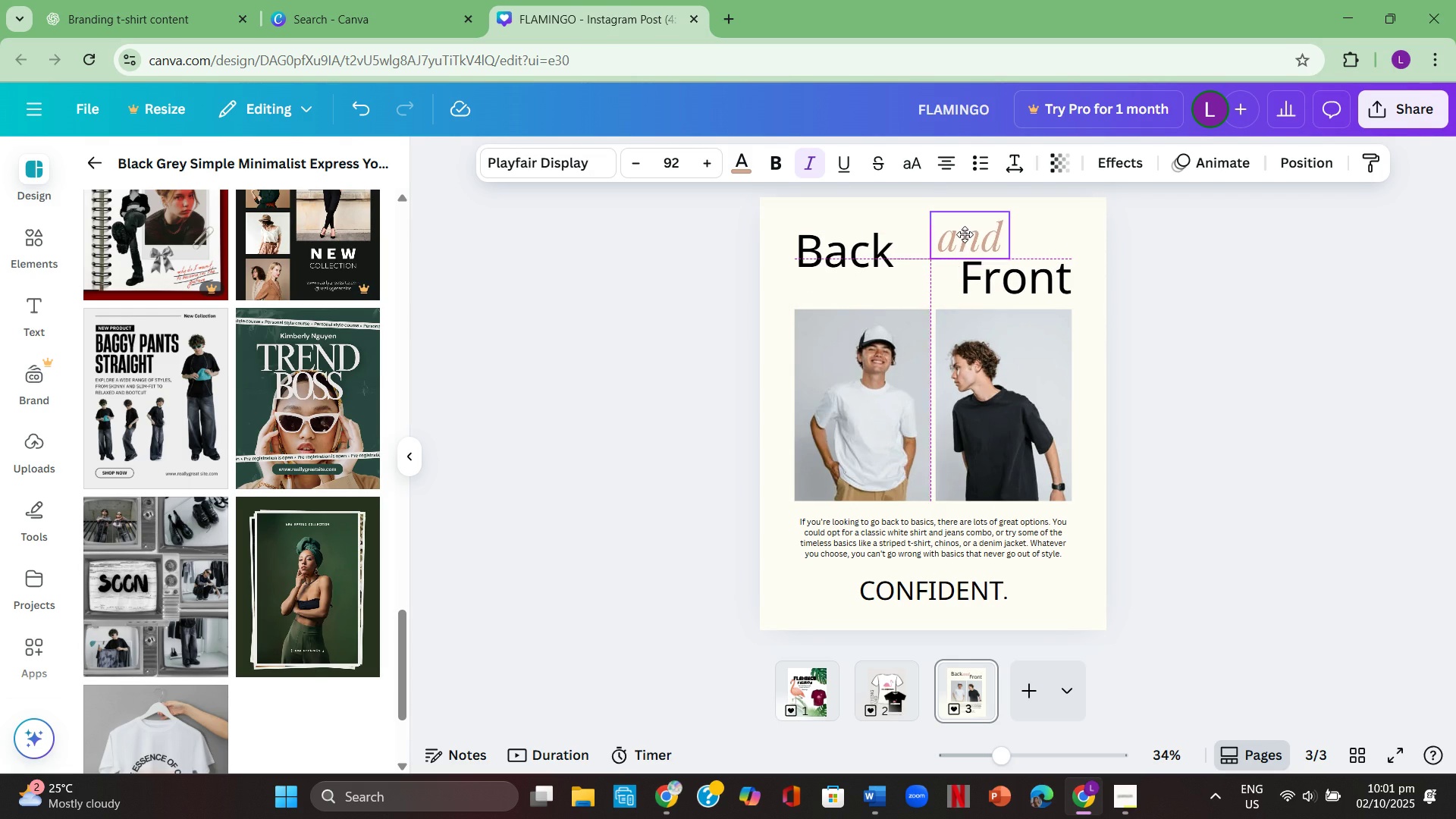 
left_click([1286, 314])
 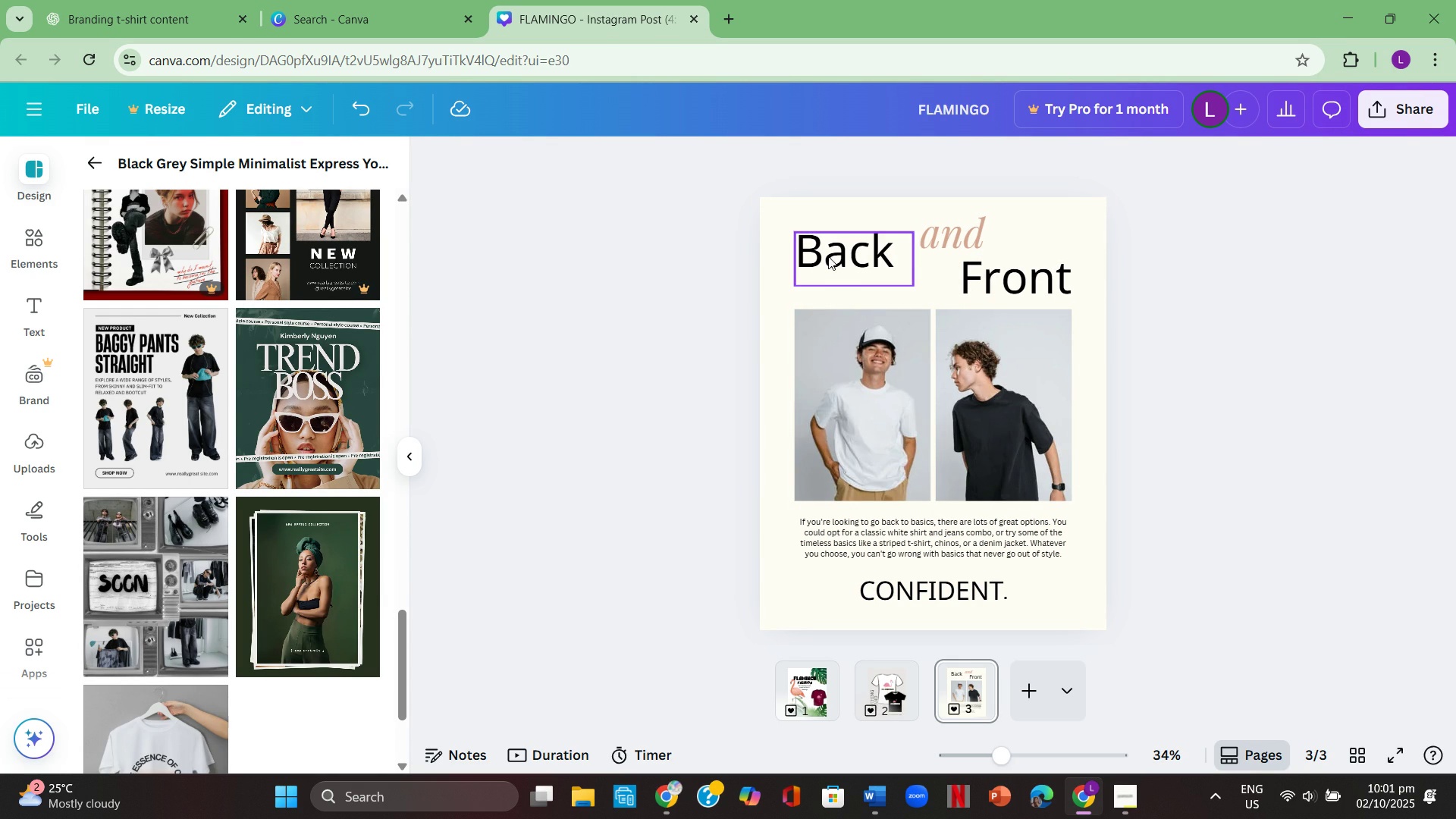 
wait(7.28)
 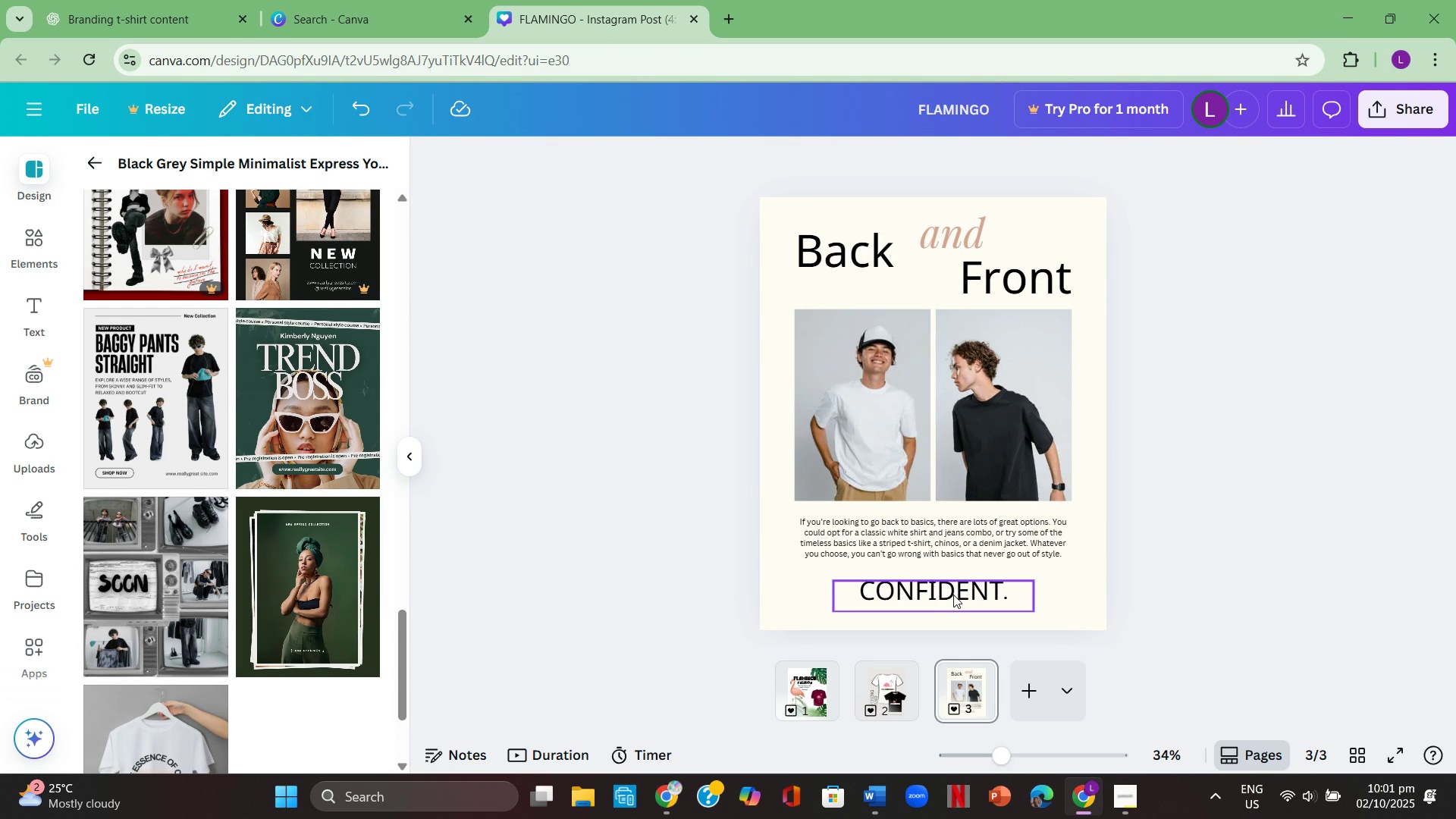 
left_click([1225, 281])
 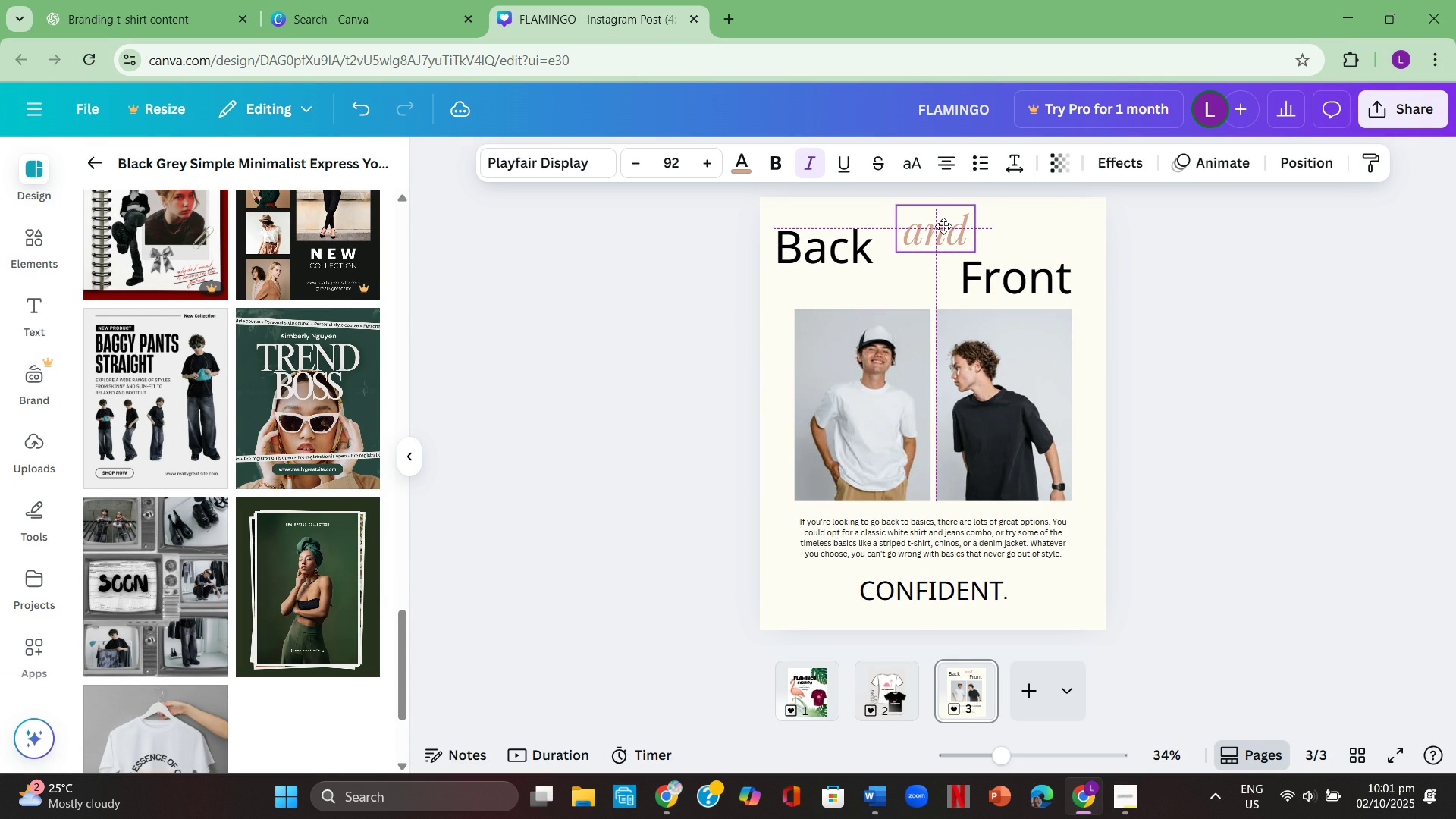 
left_click([1231, 276])
 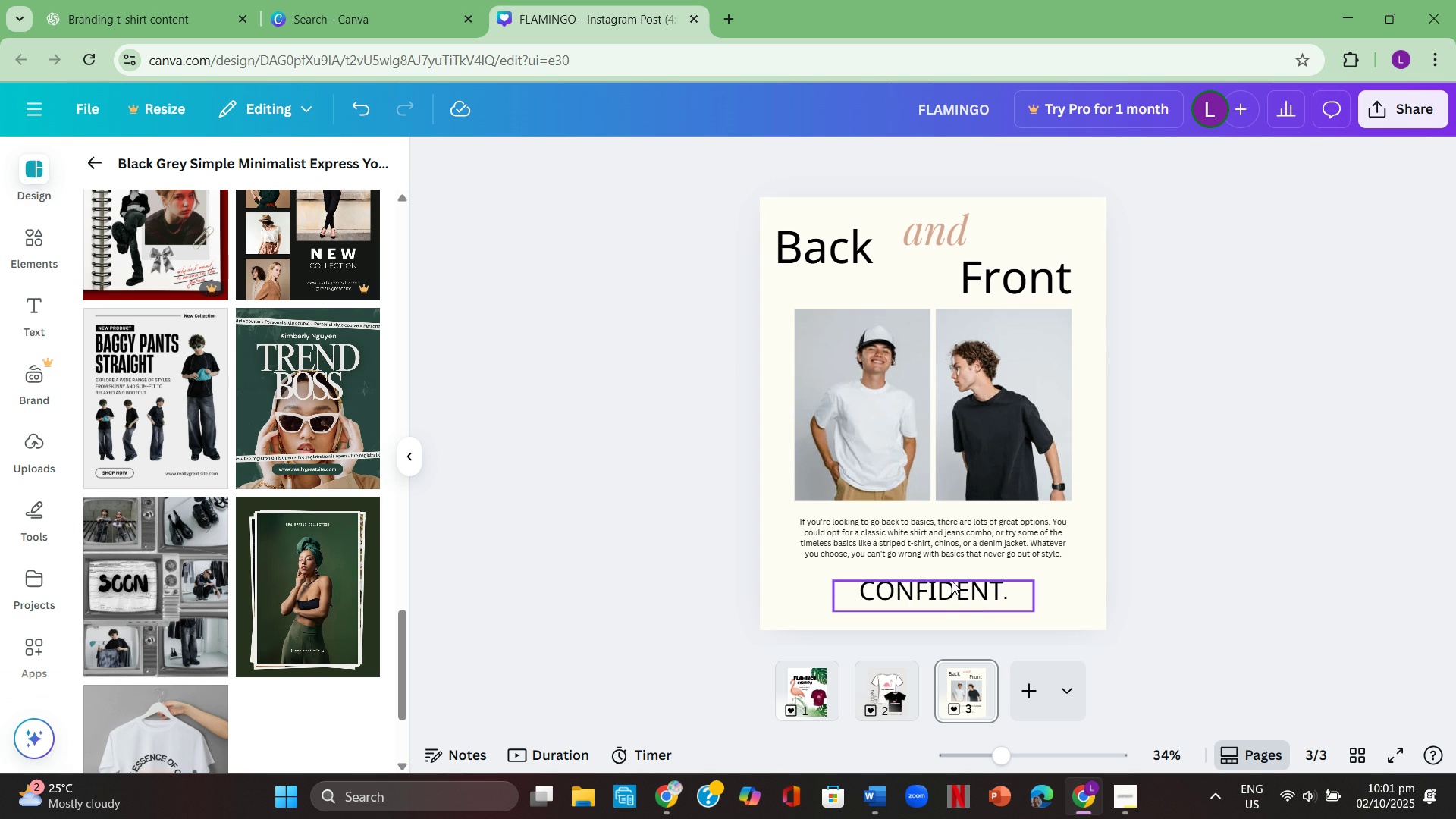 
left_click([1157, 475])
 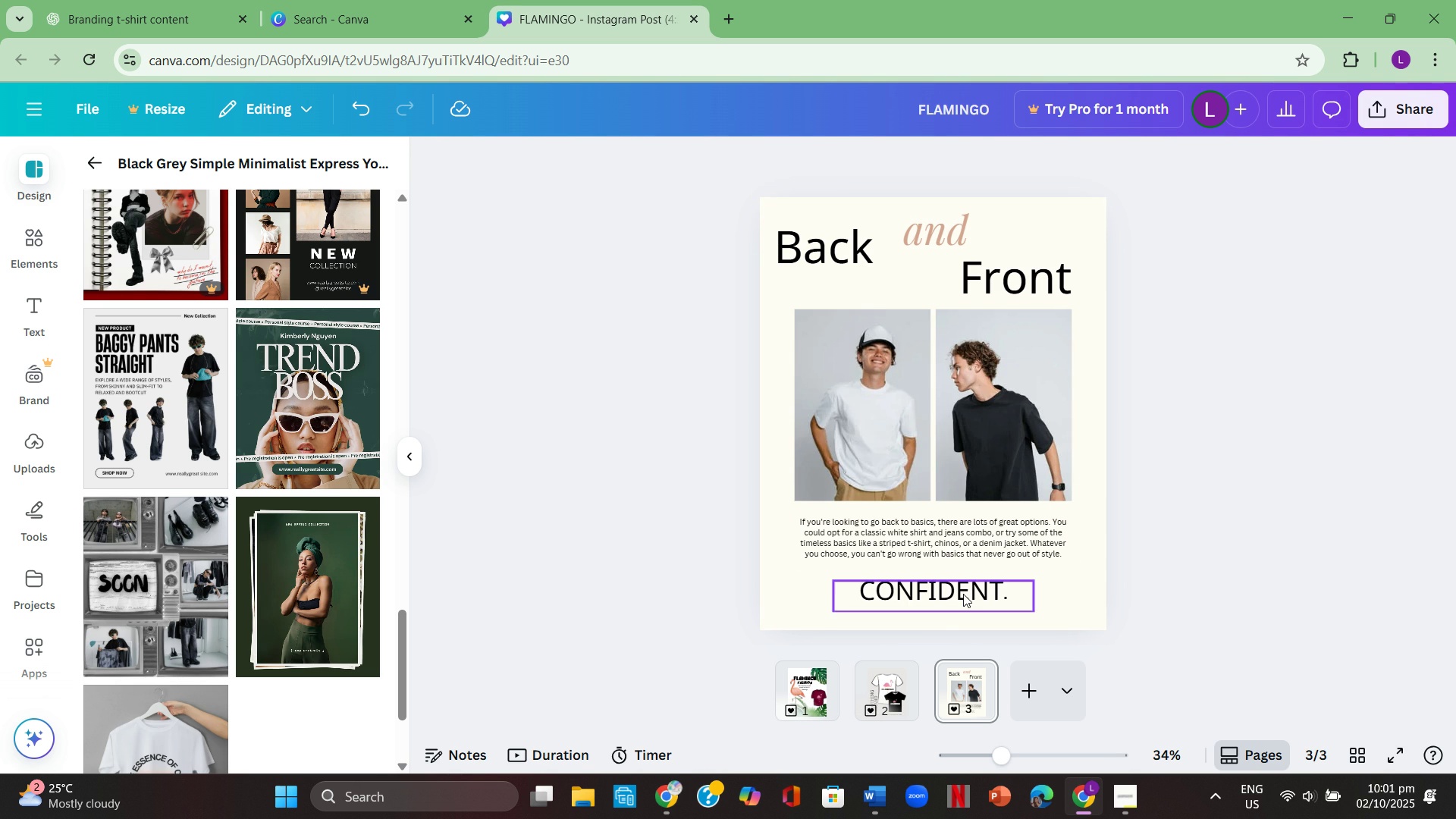 
left_click([963, 594])
 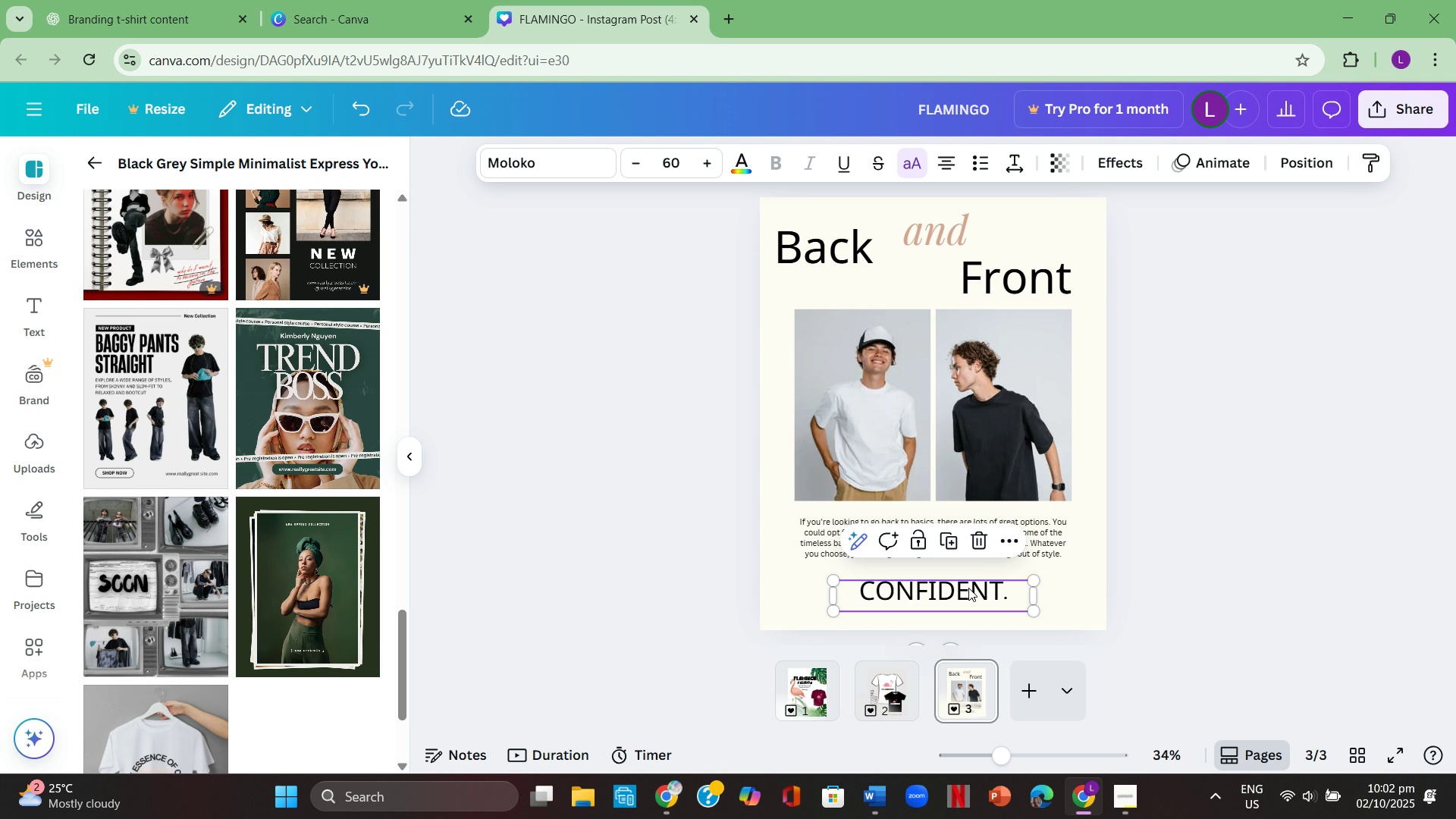 
wait(6.98)
 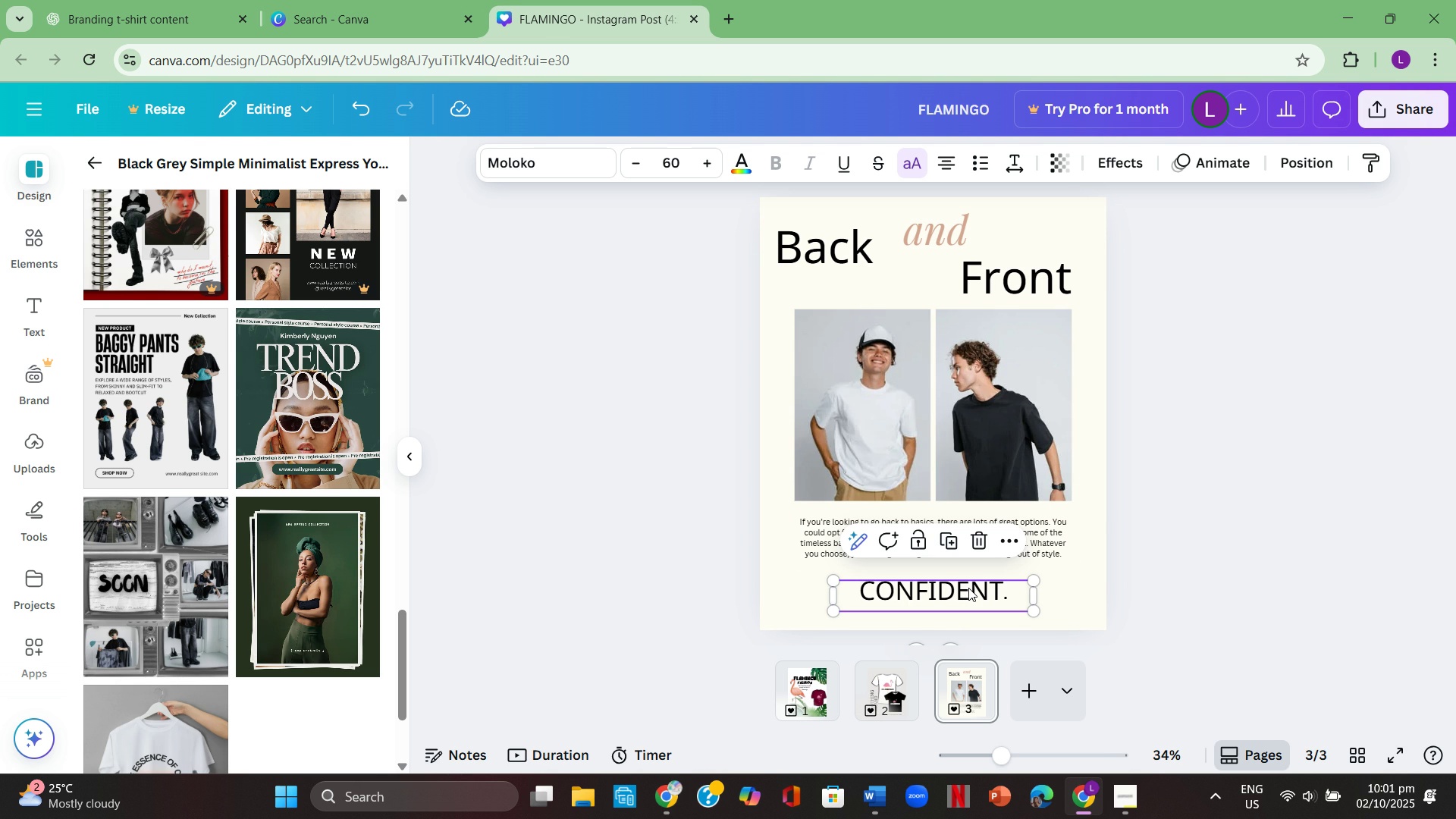 
key(Backspace)
 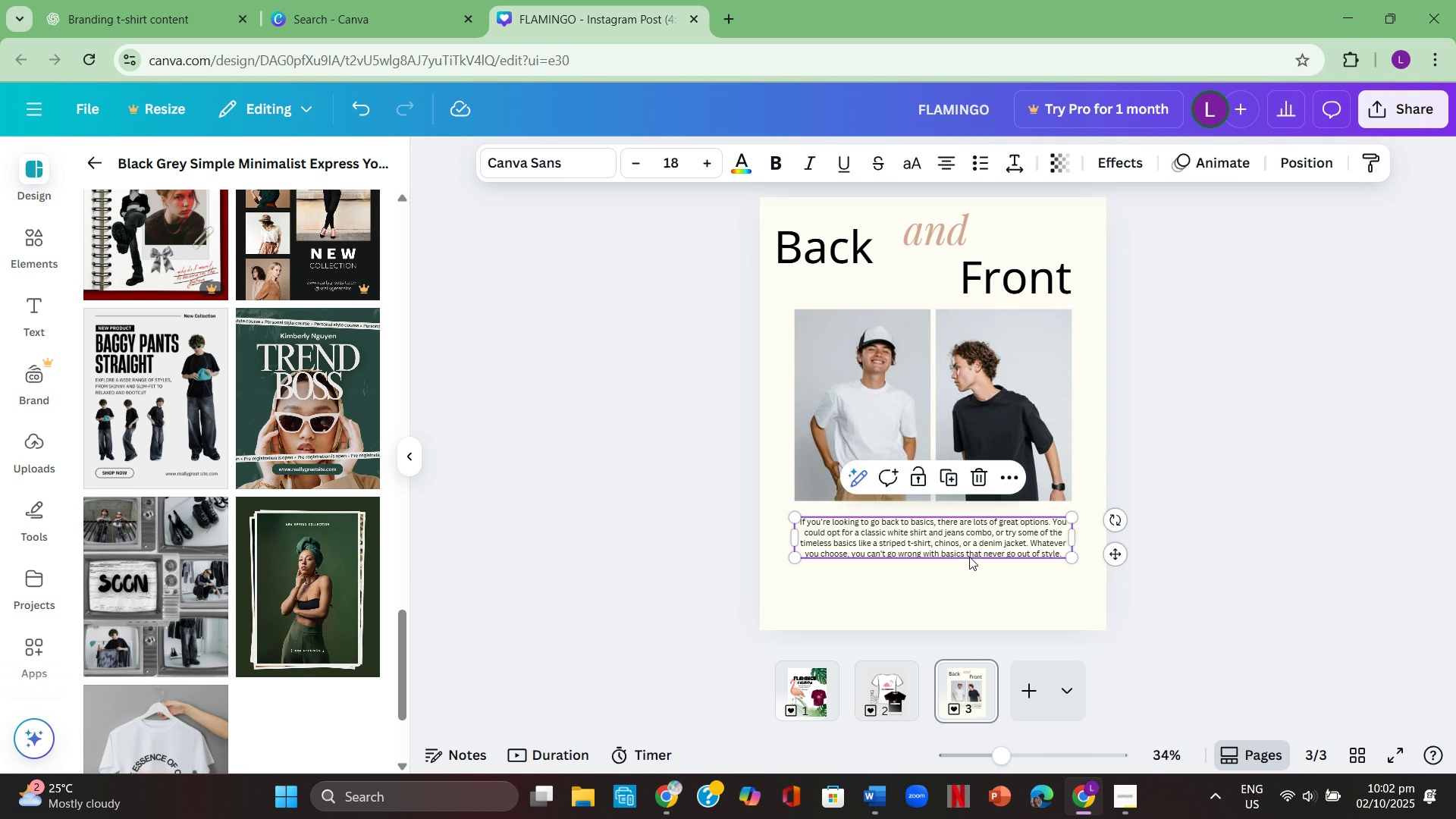 
double_click([969, 557])
 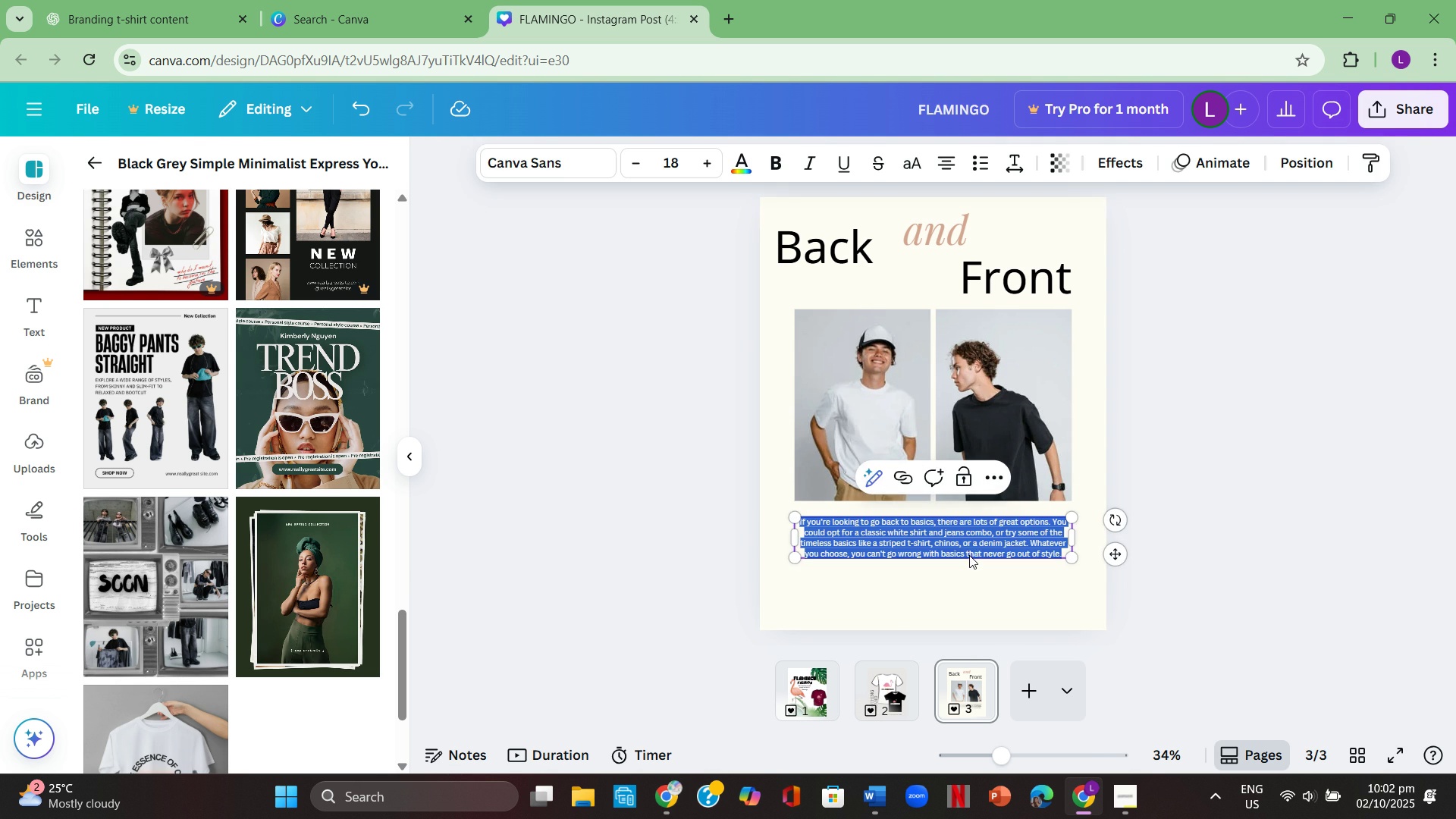 
key(Backspace)
 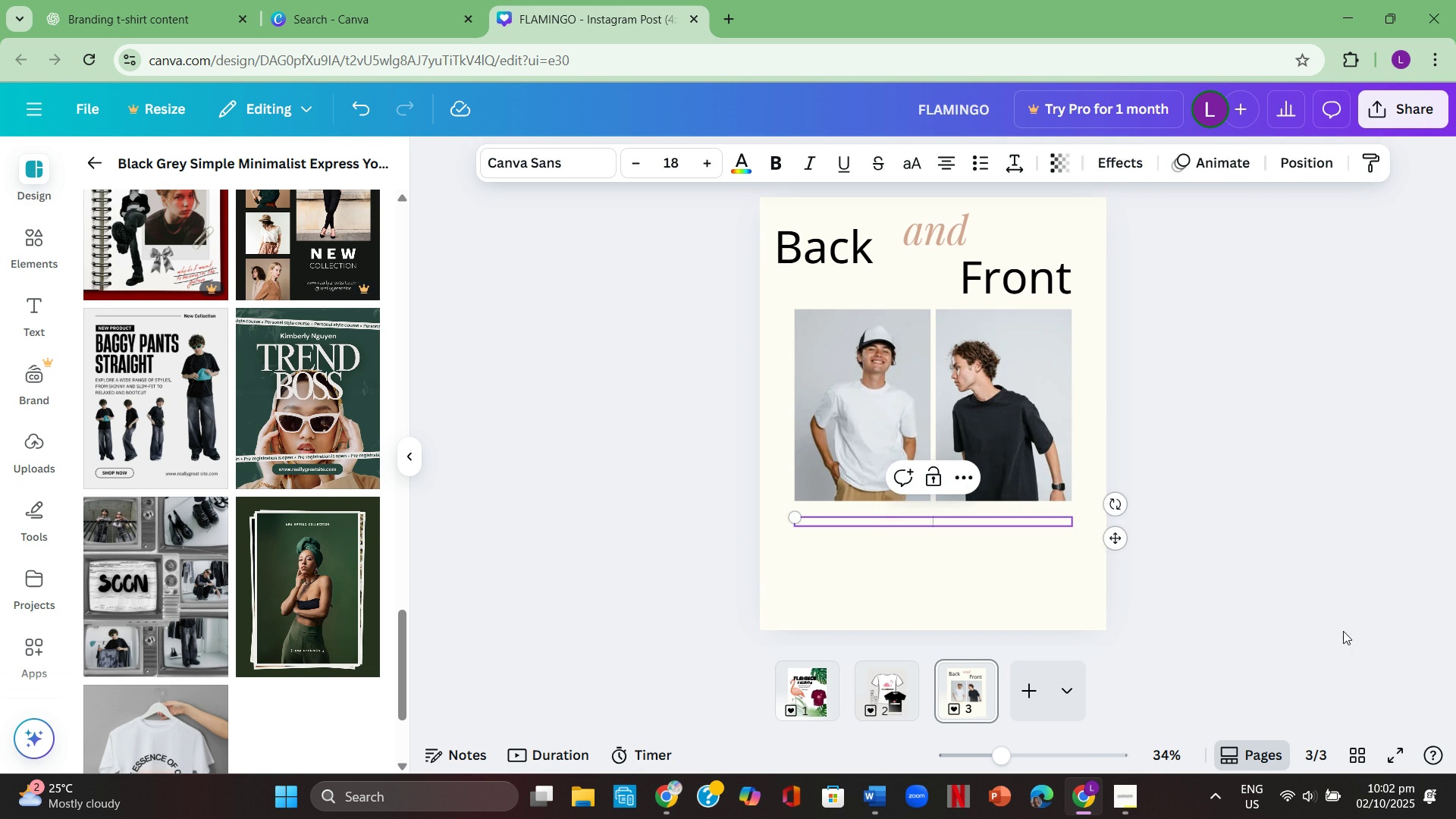 
left_click([1343, 631])
 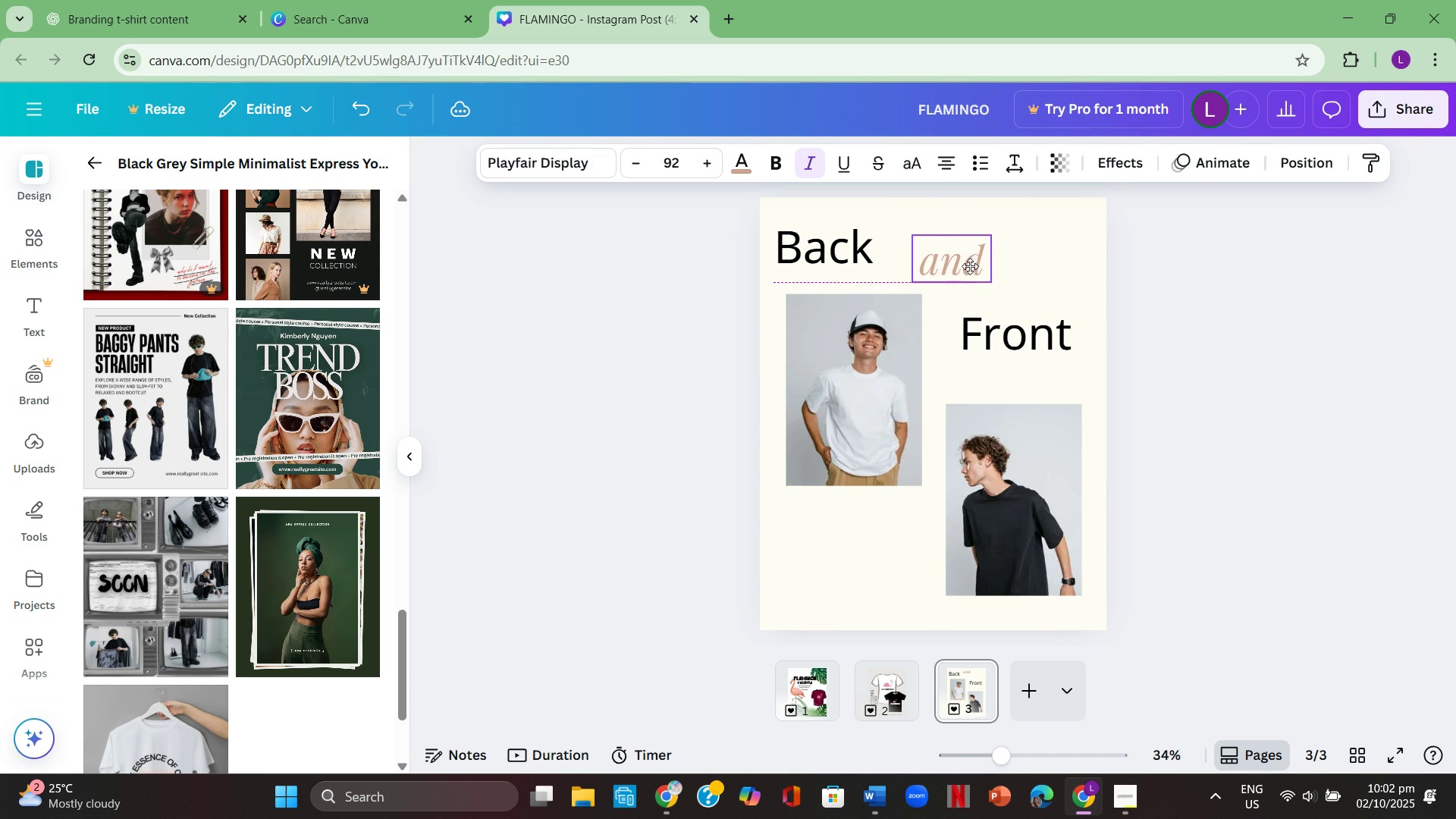 
wait(11.05)
 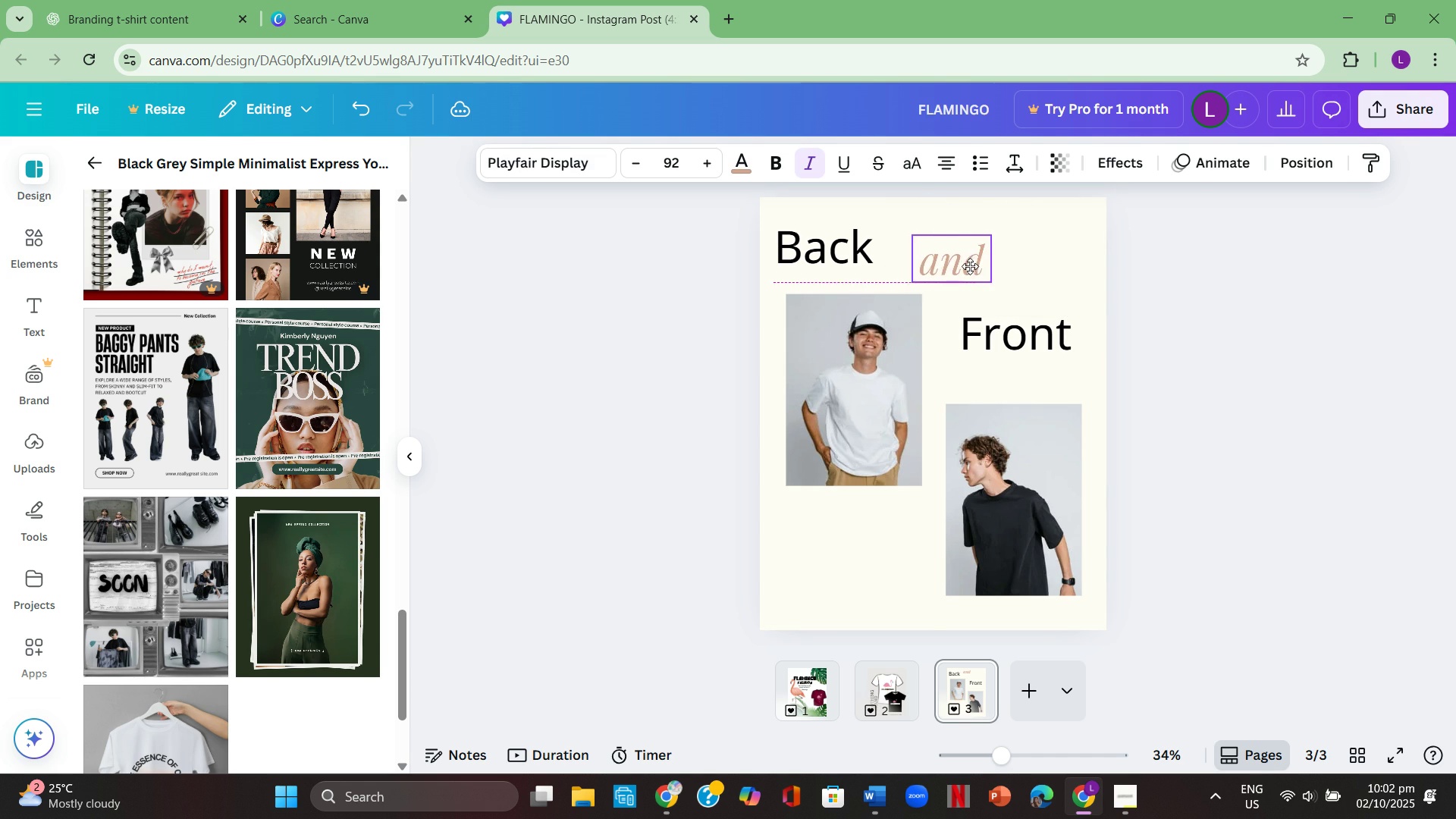 
left_click([1039, 234])
 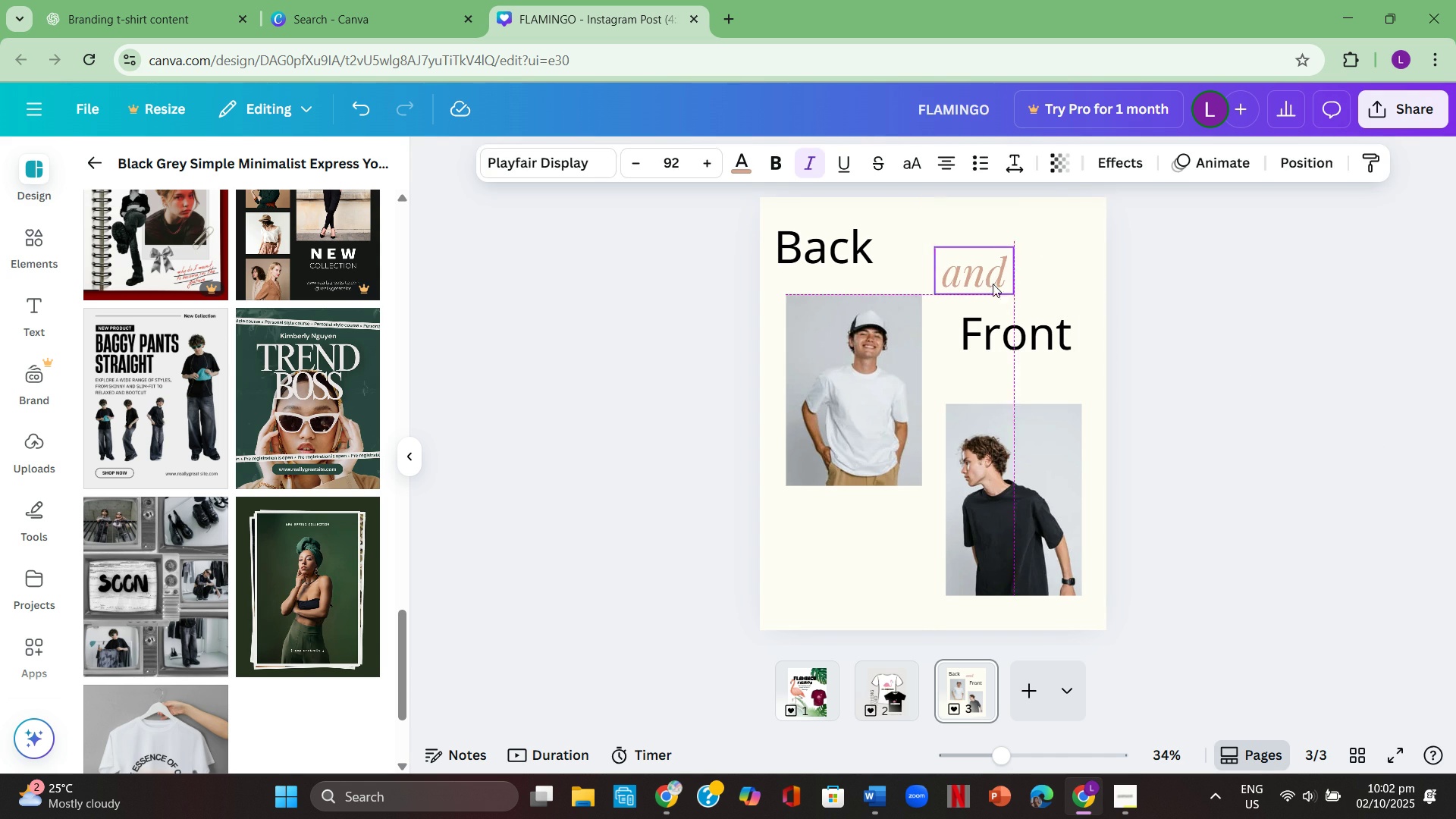 
left_click([1232, 327])
 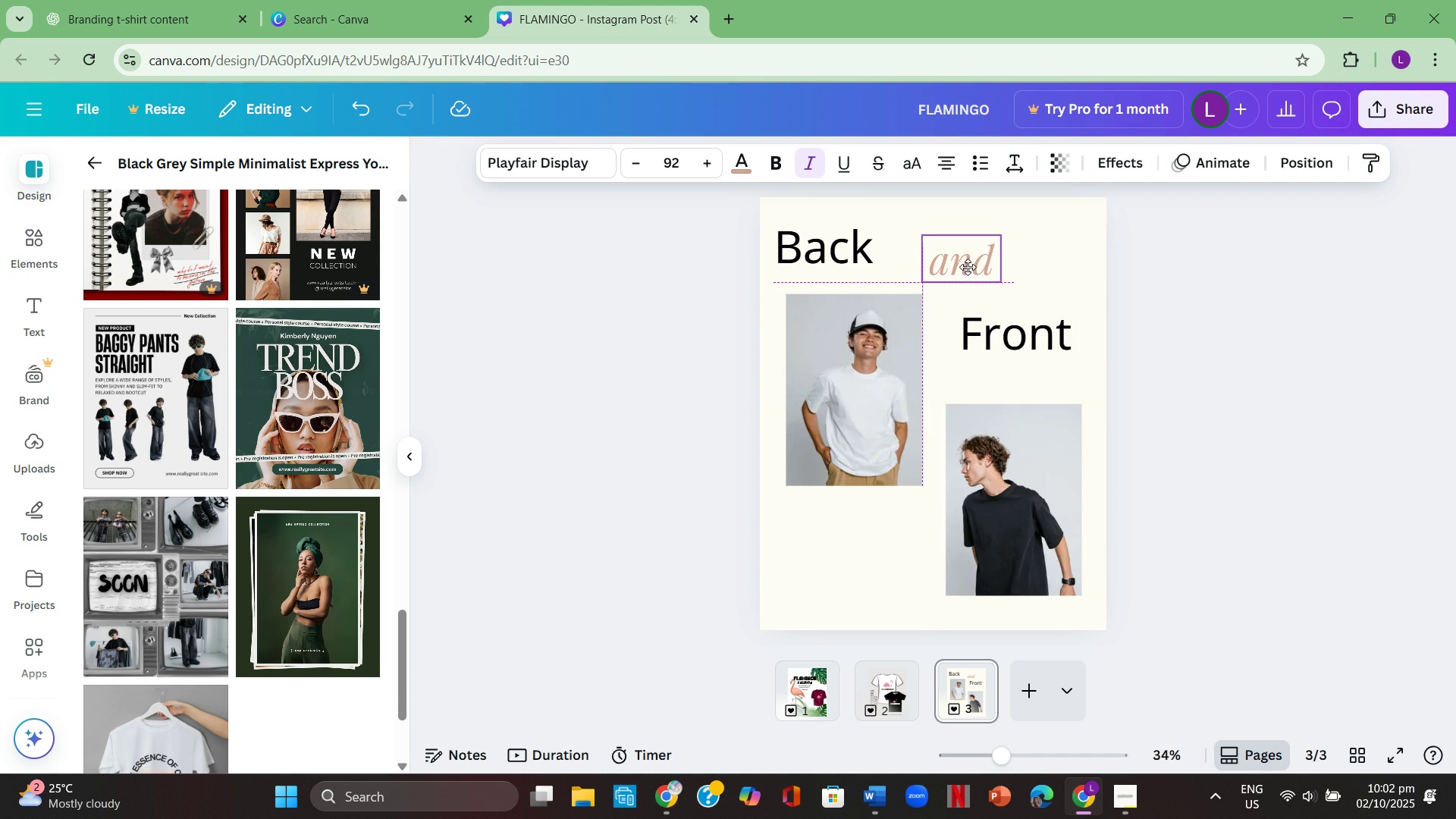 
left_click([1271, 385])
 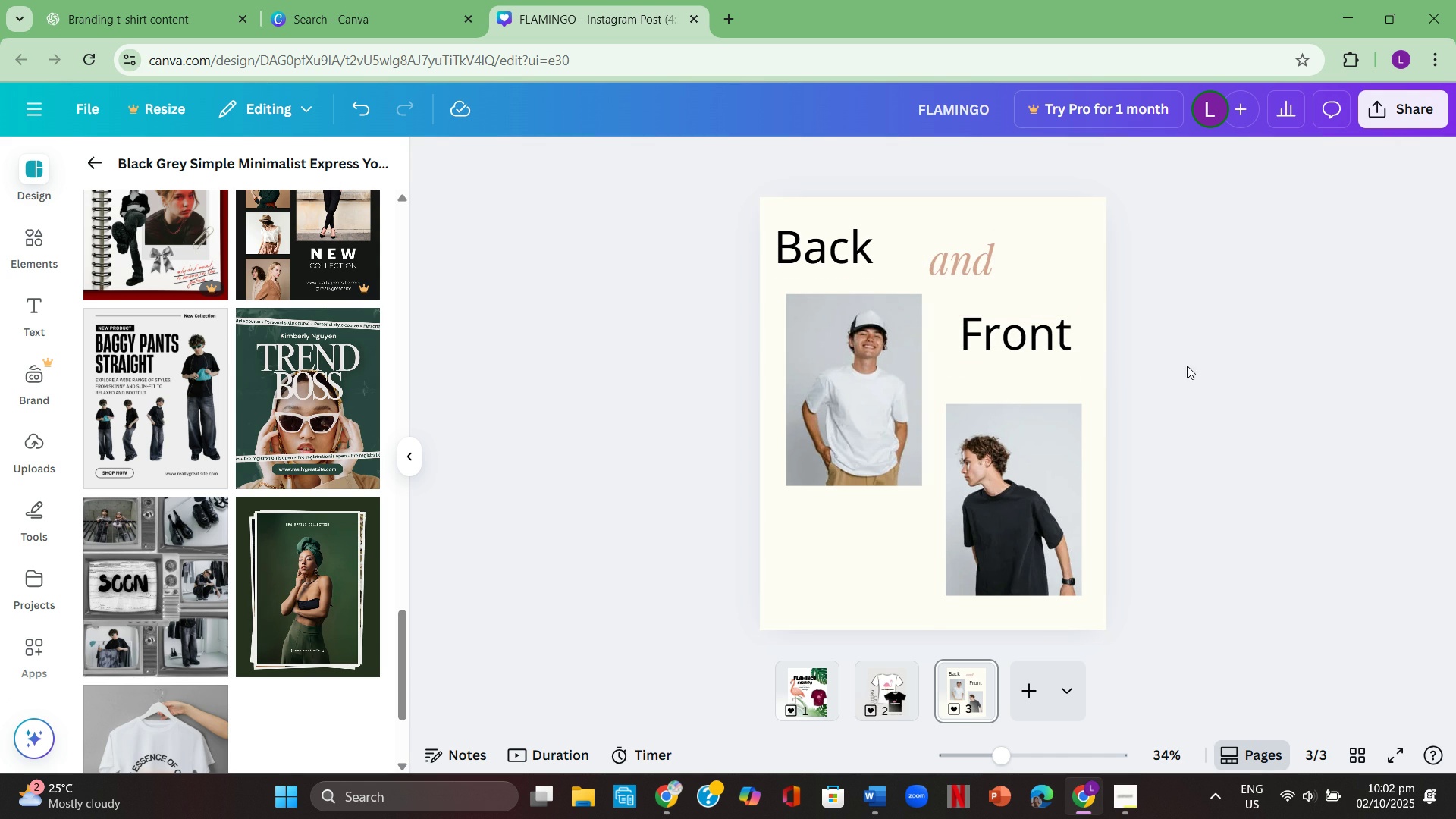 
left_click([1191, 366])
 